 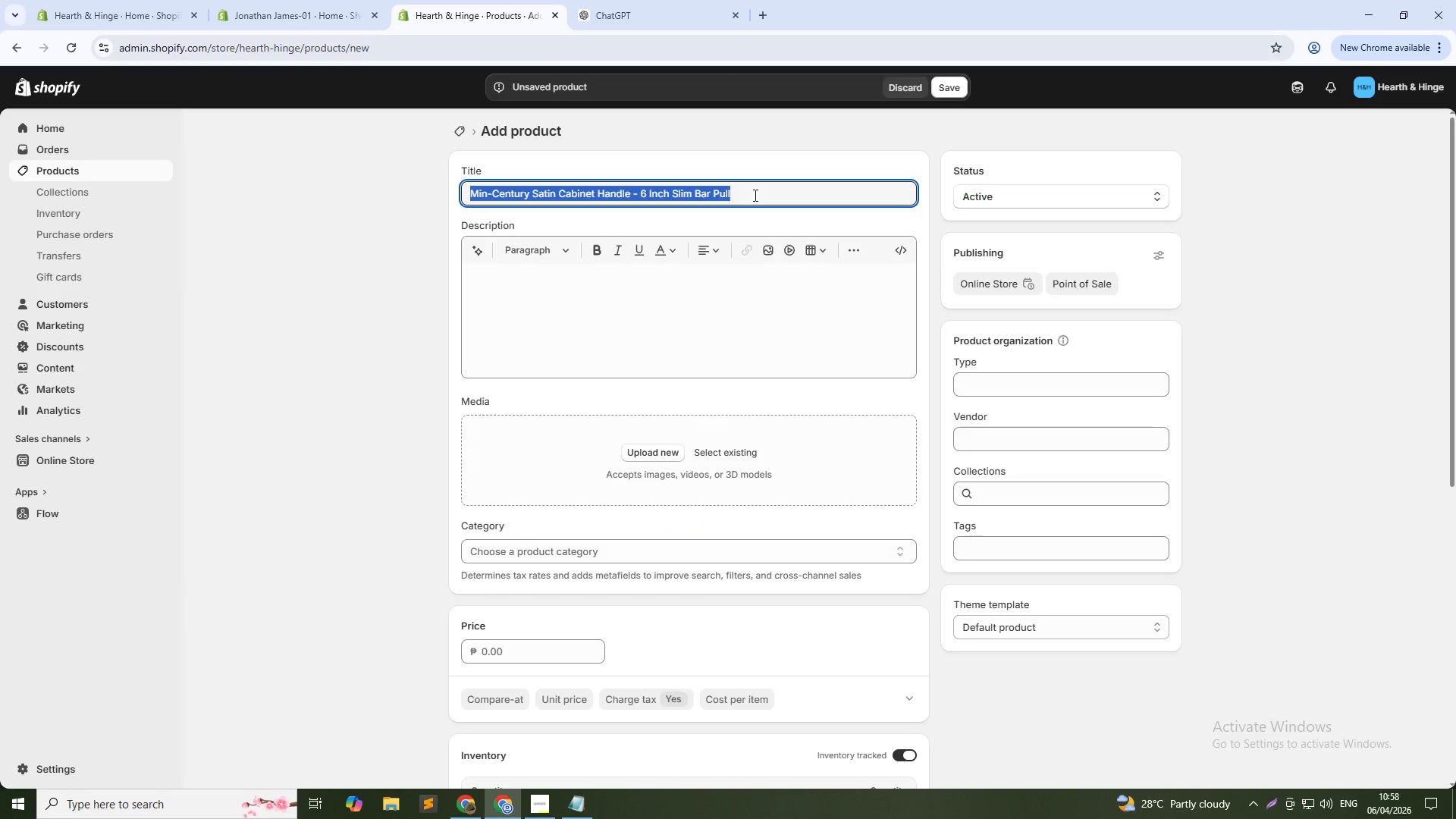 
triple_click([754, 195])
 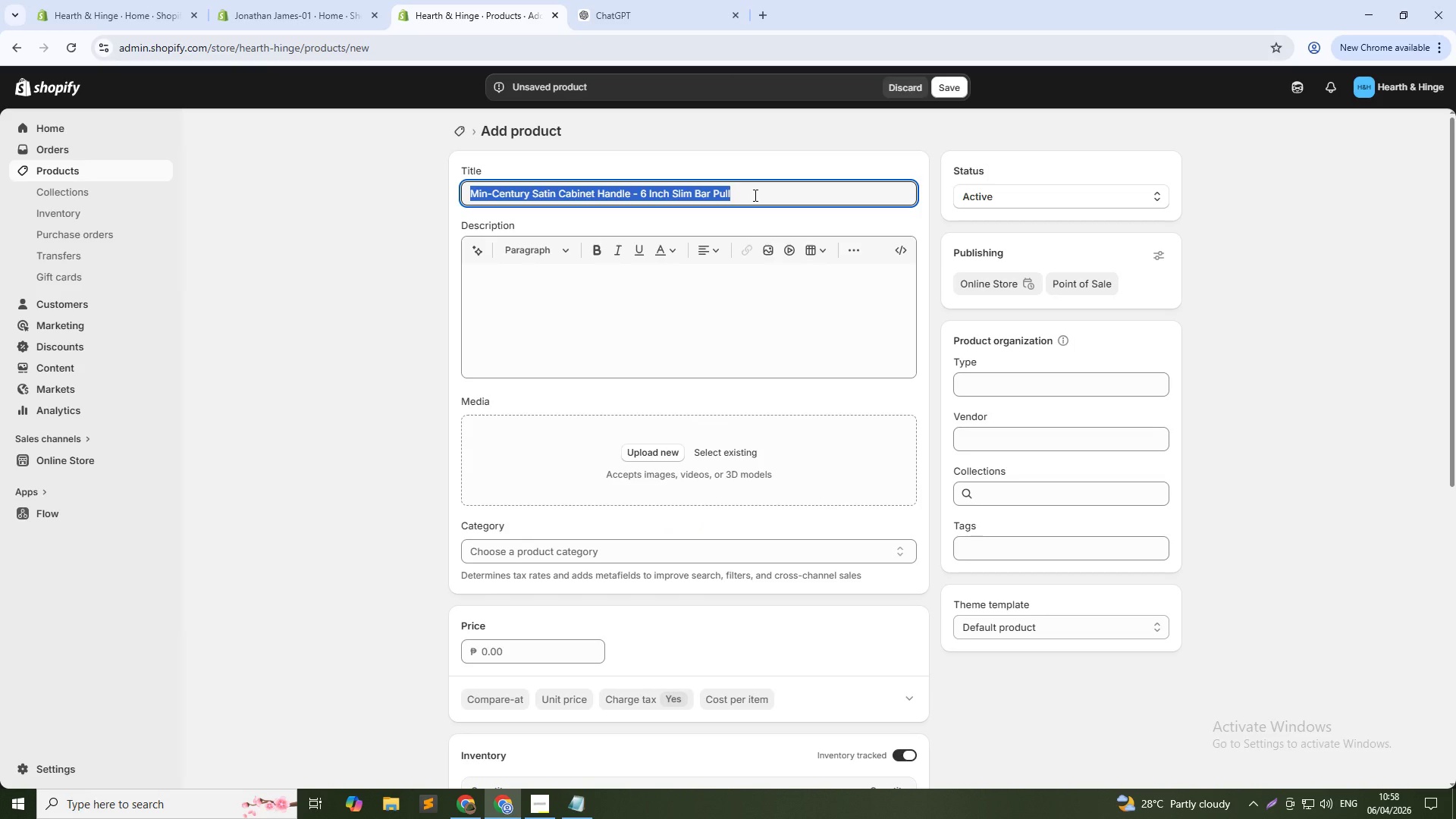 
key(Control+C)
 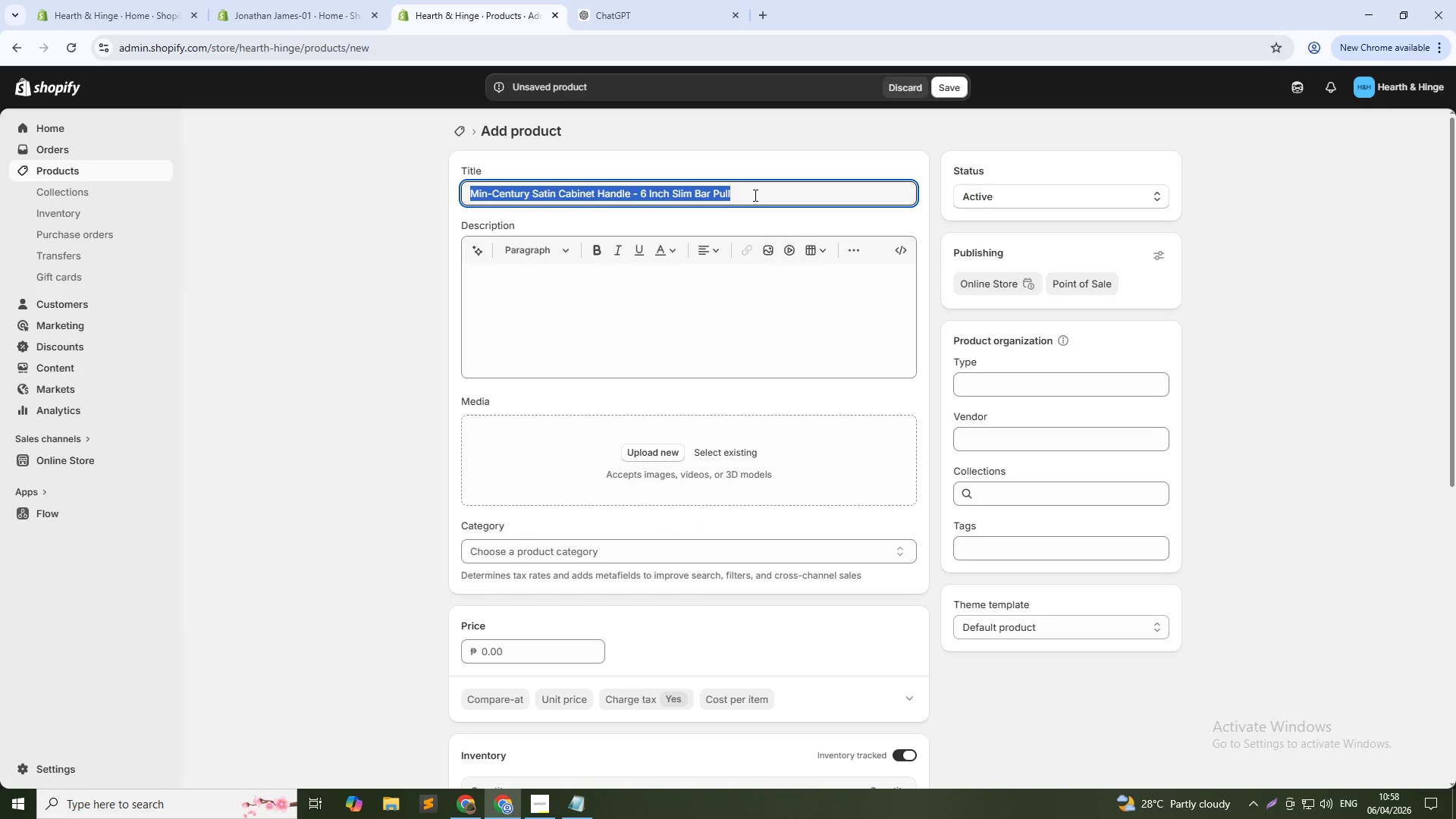 
key(Control+C)
 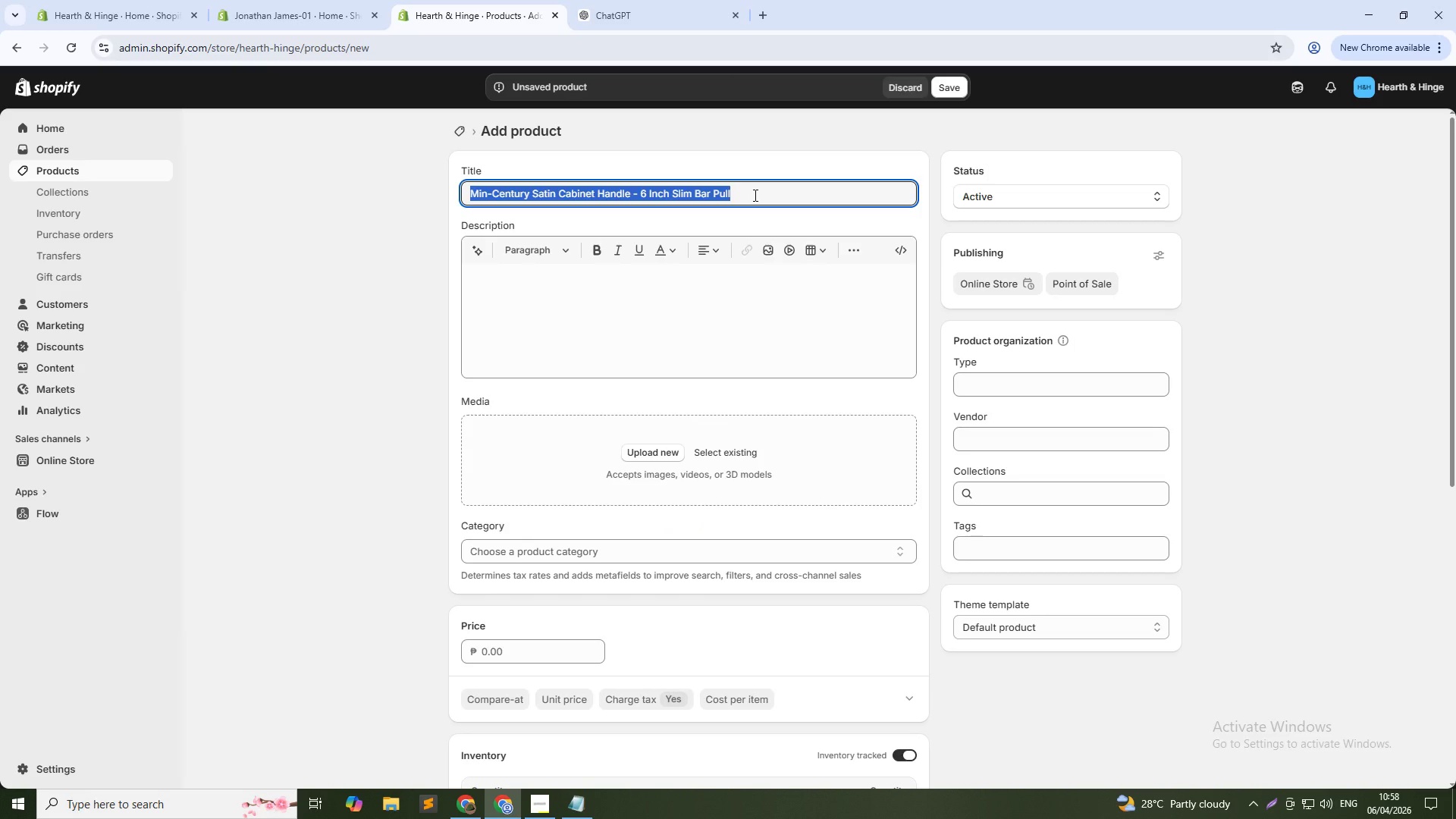 
key(Control+C)
 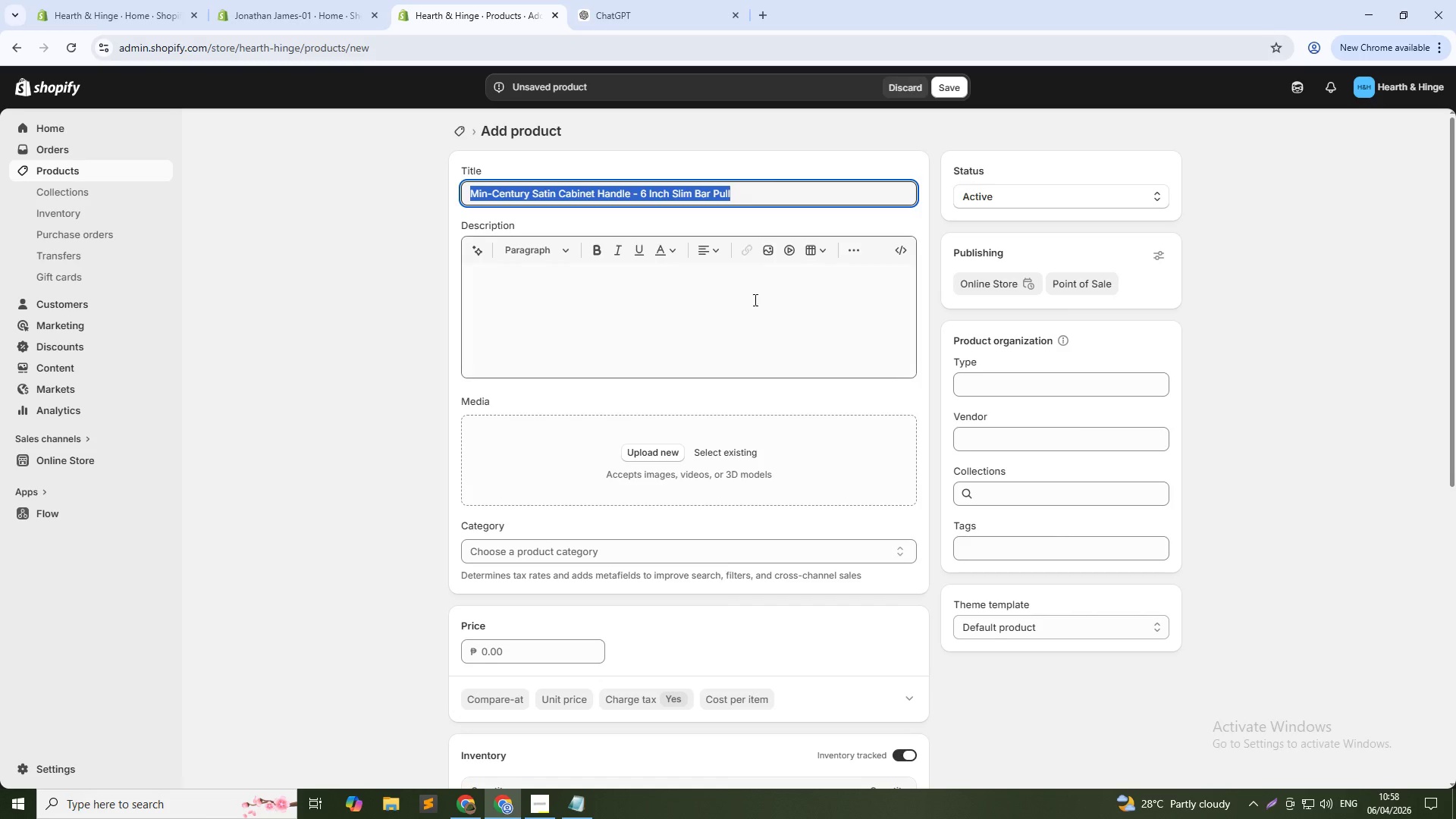 
left_click([727, 450])
 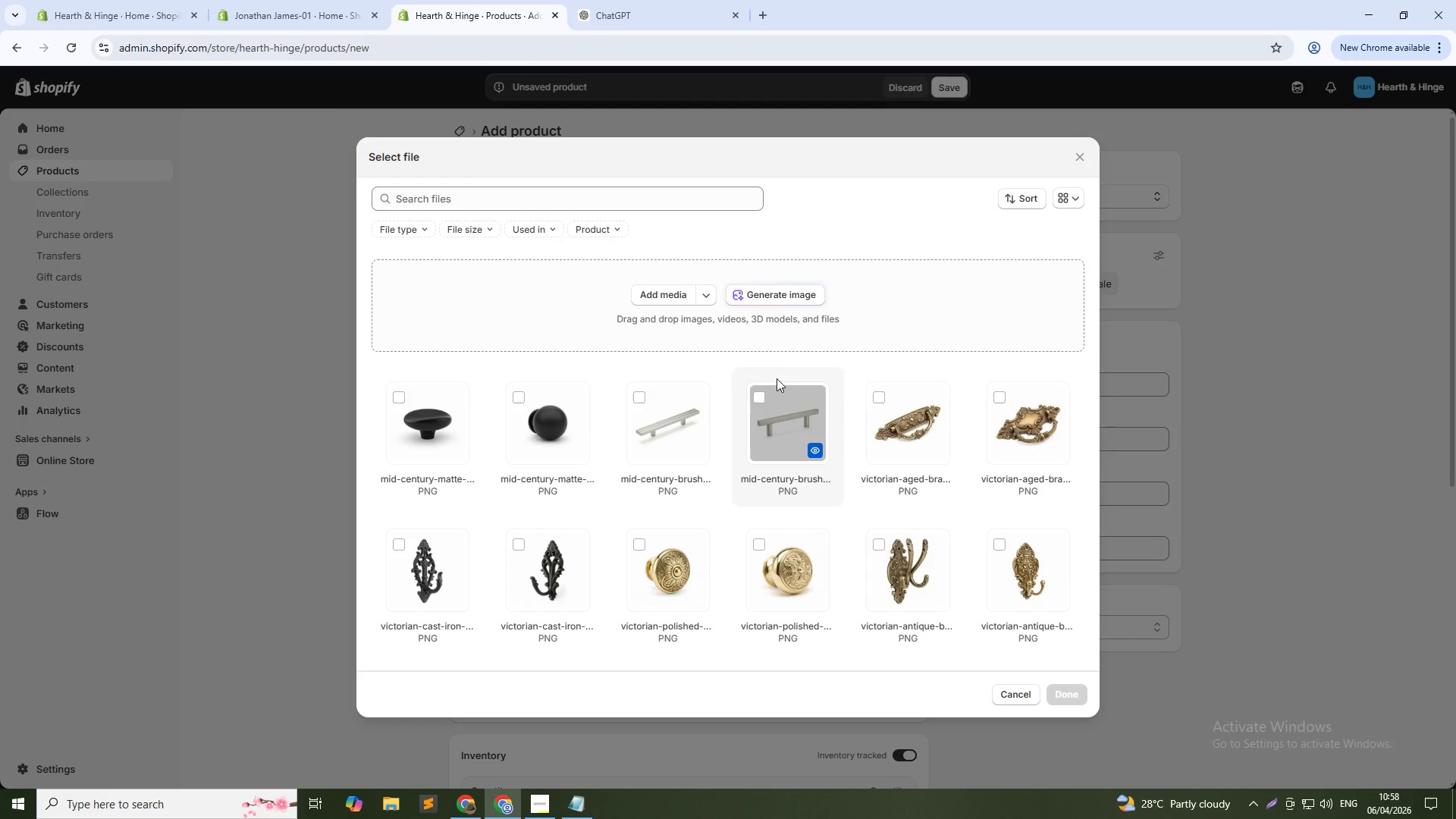 
left_click([780, 300])
 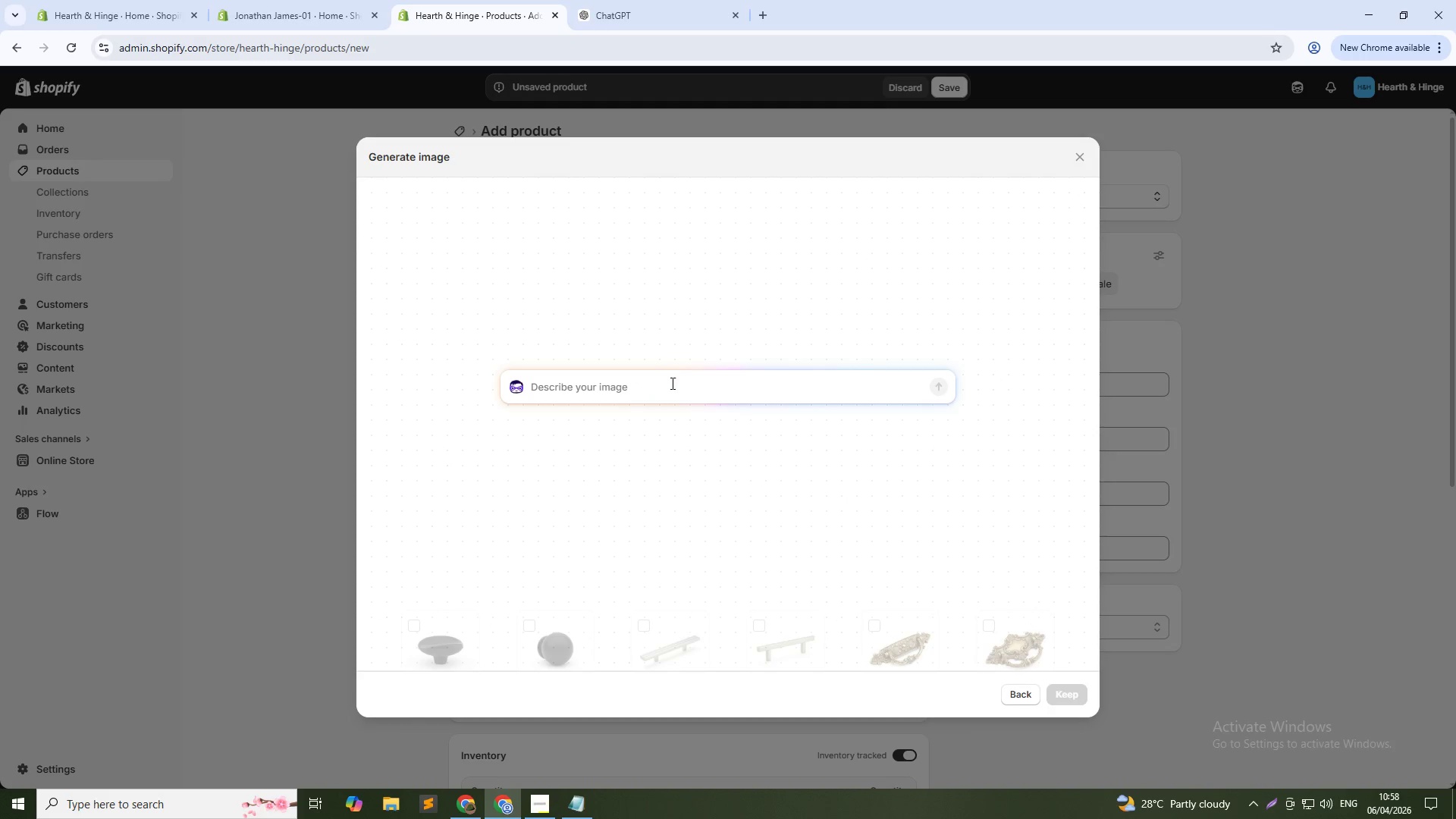 
left_click([665, 387])
 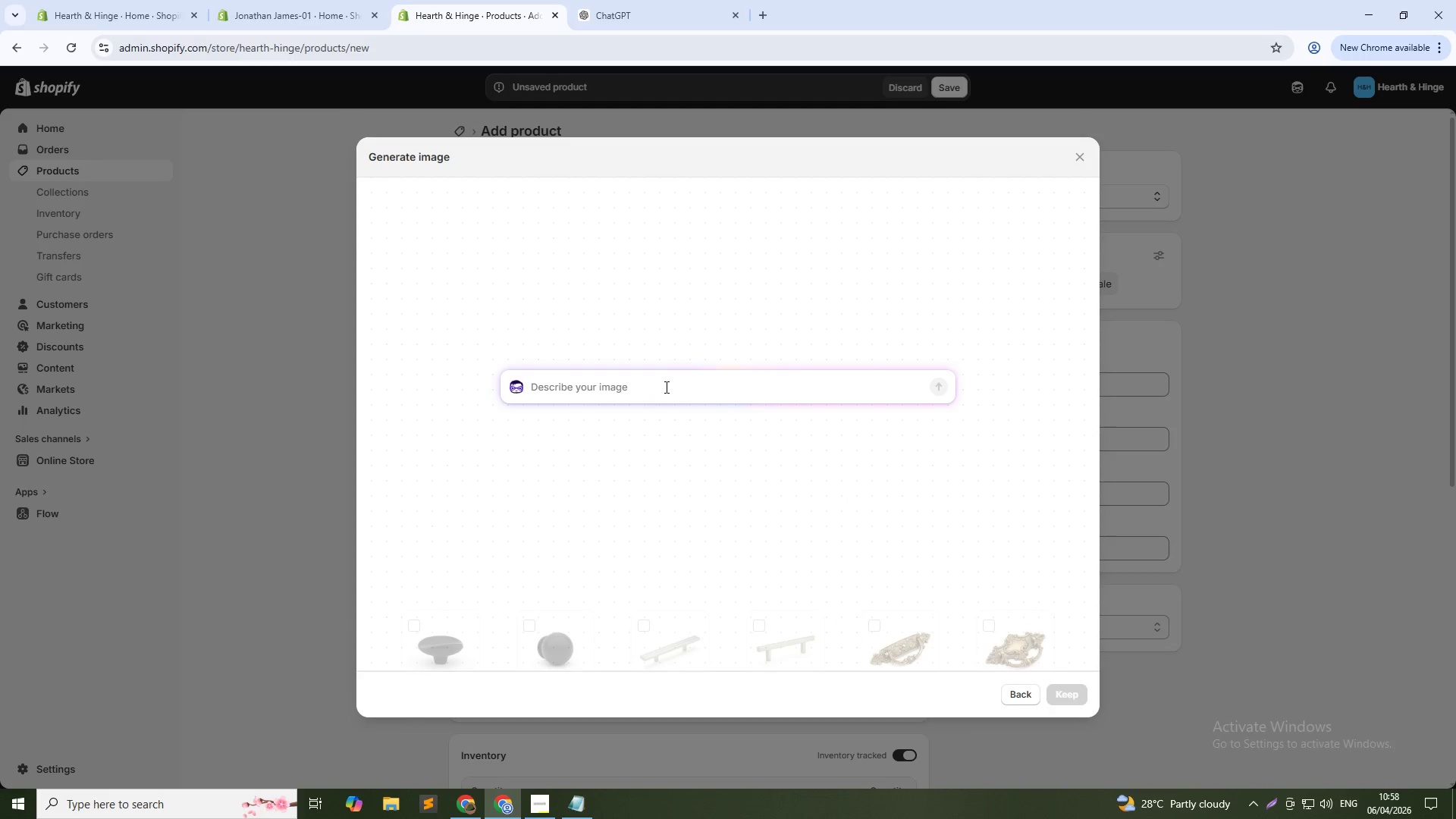 
key(Control+V)
 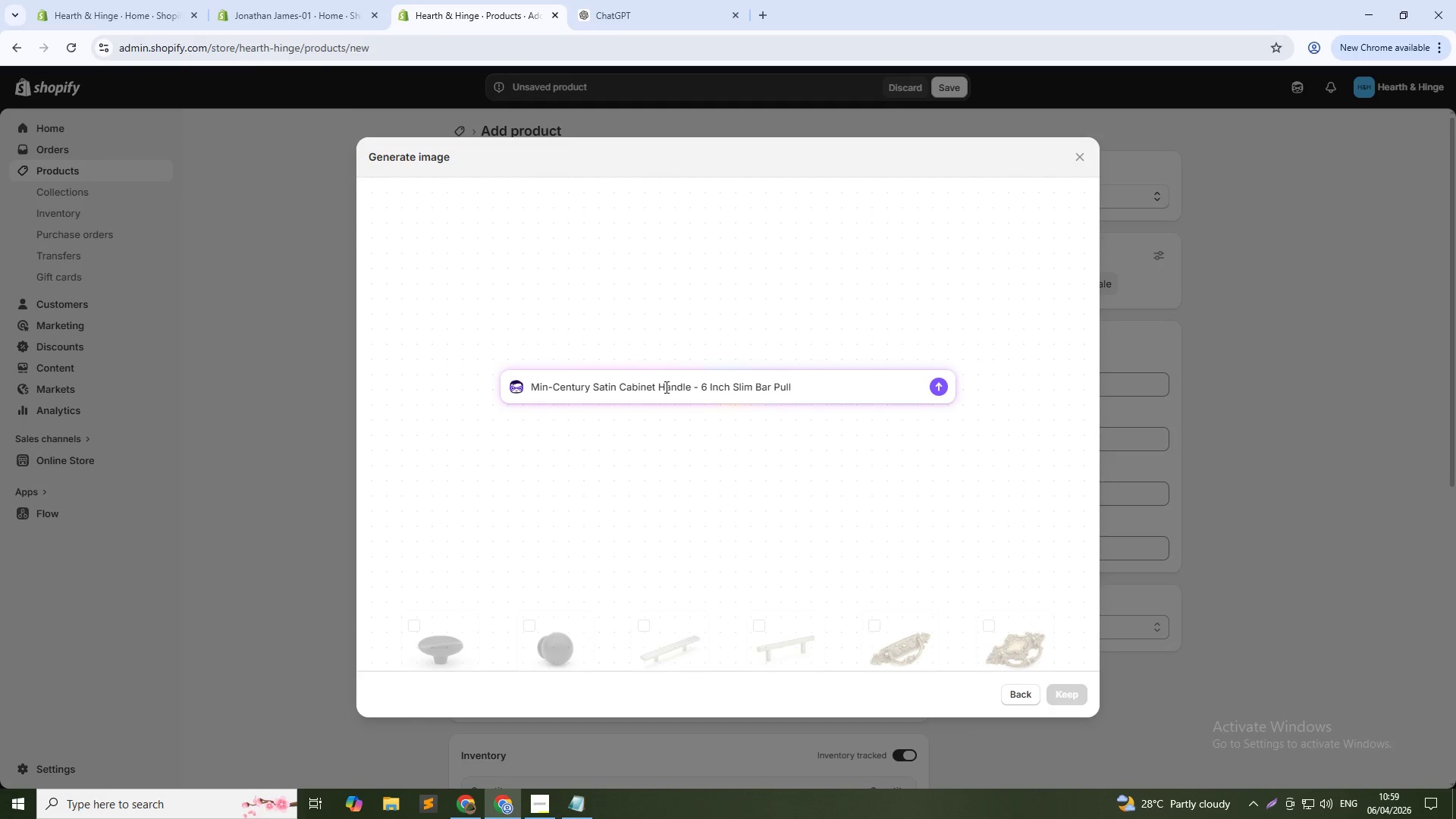 
key(Enter)
 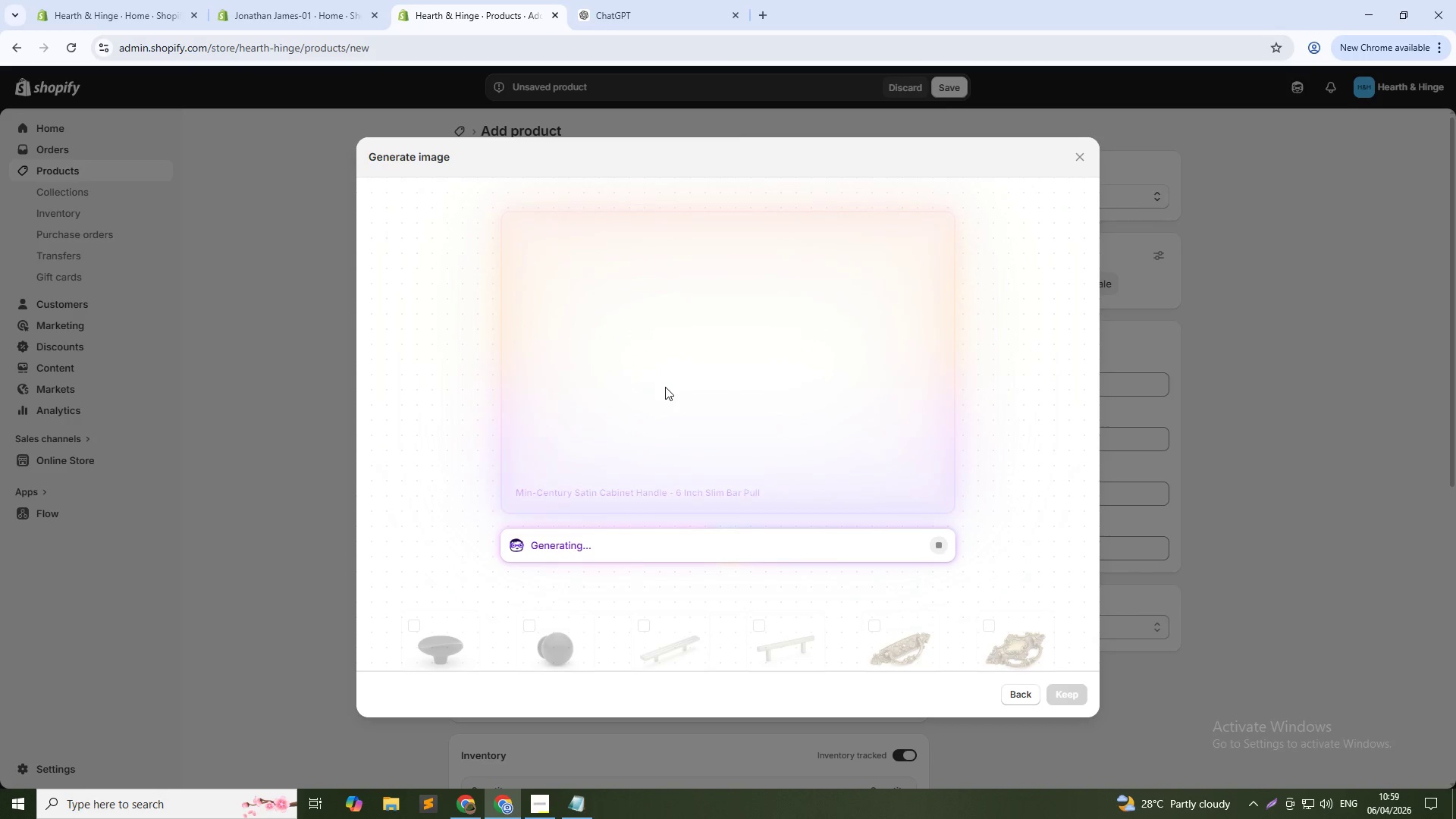 
wait(24.74)
 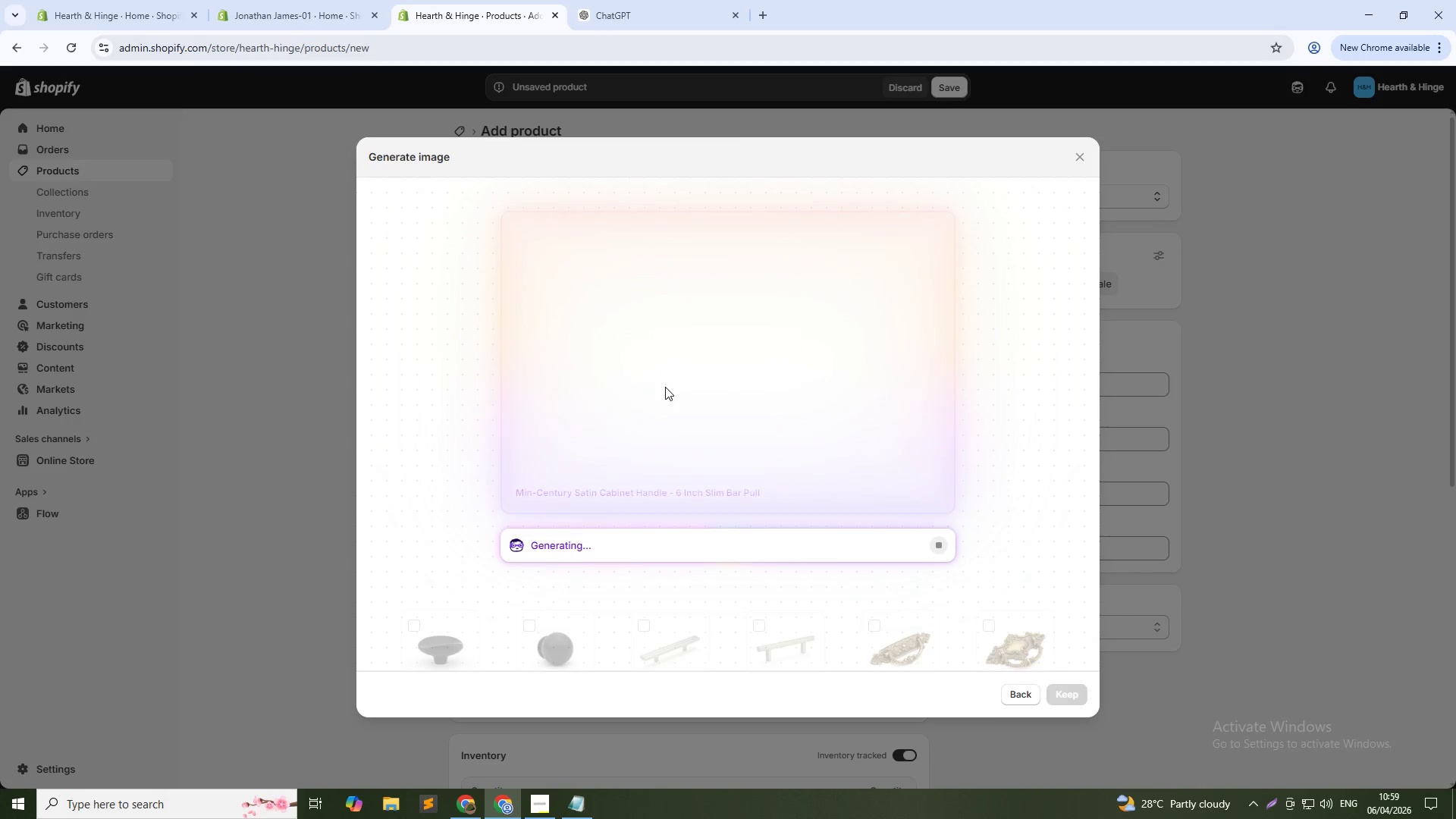 
left_click([1055, 692])
 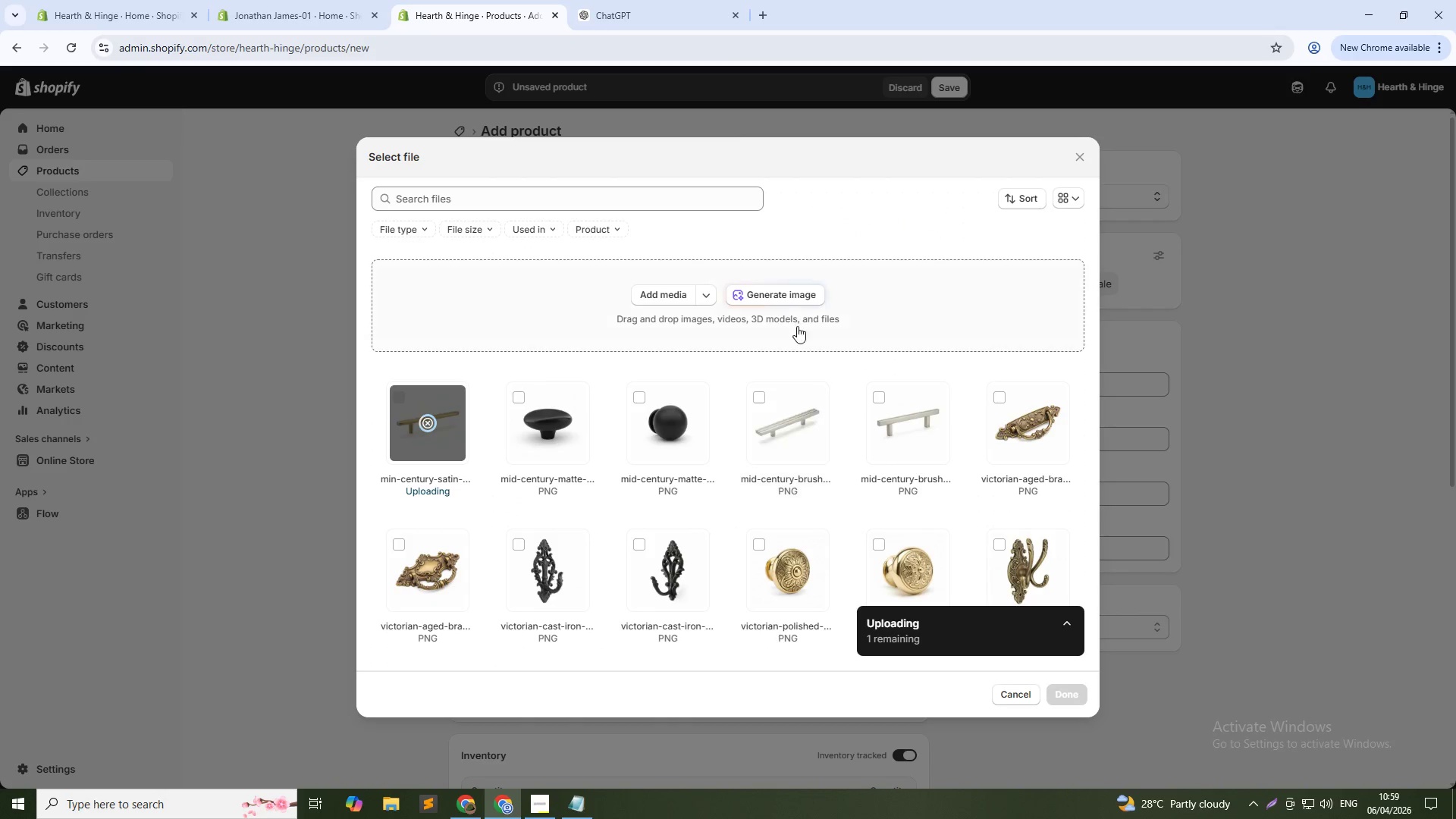 
left_click([779, 294])
 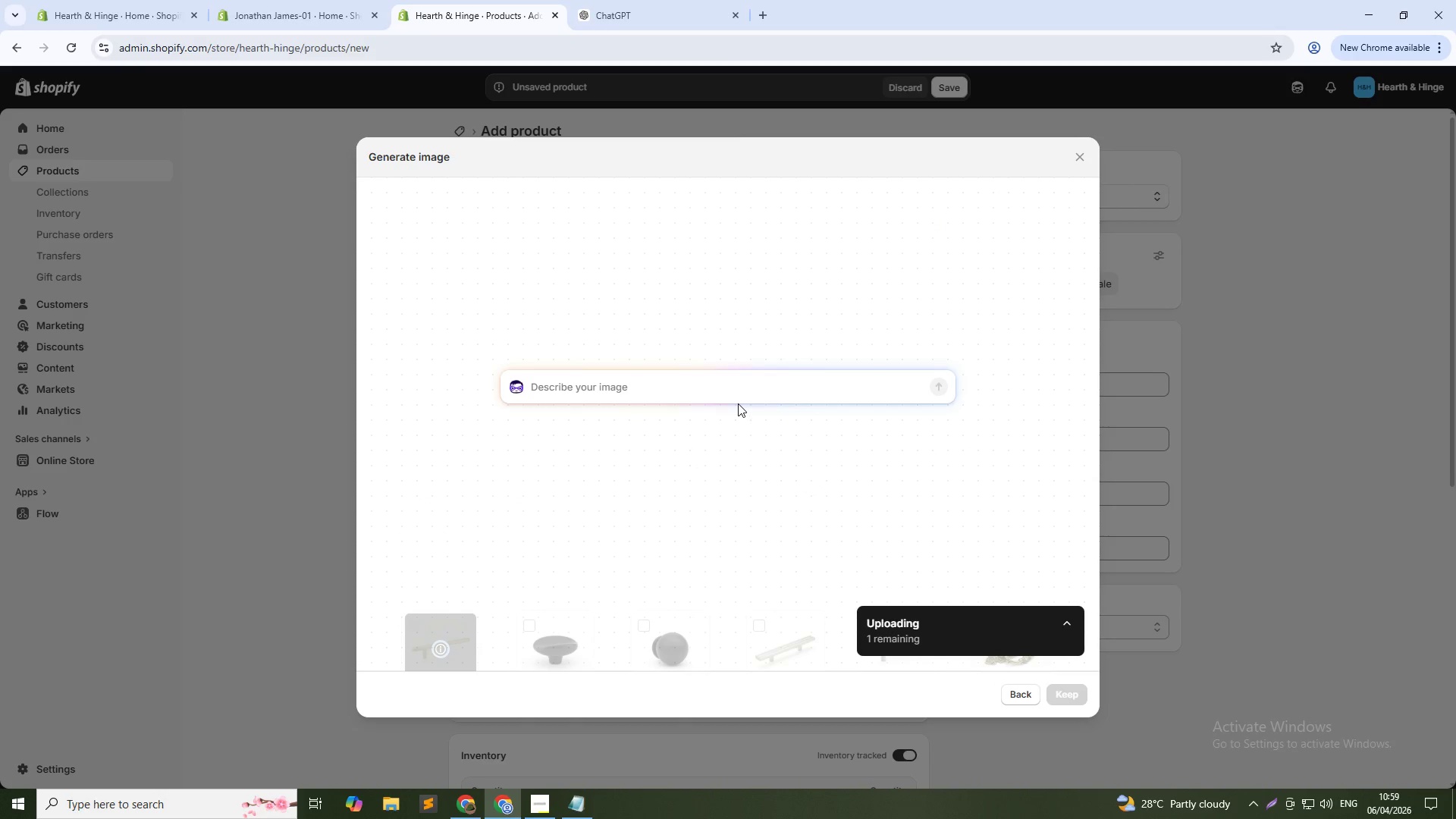 
key(Control+V)
 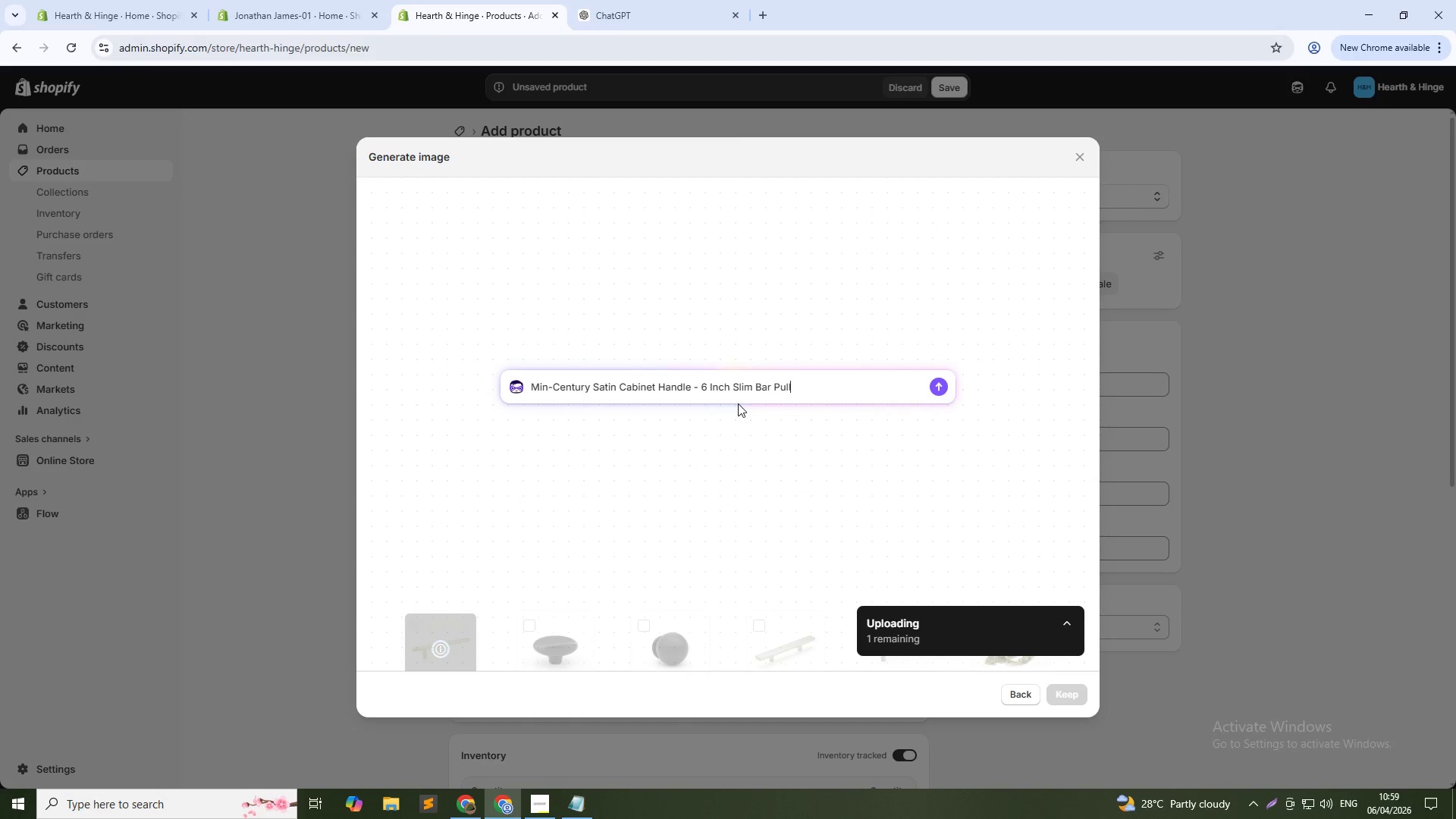 
type( ())
 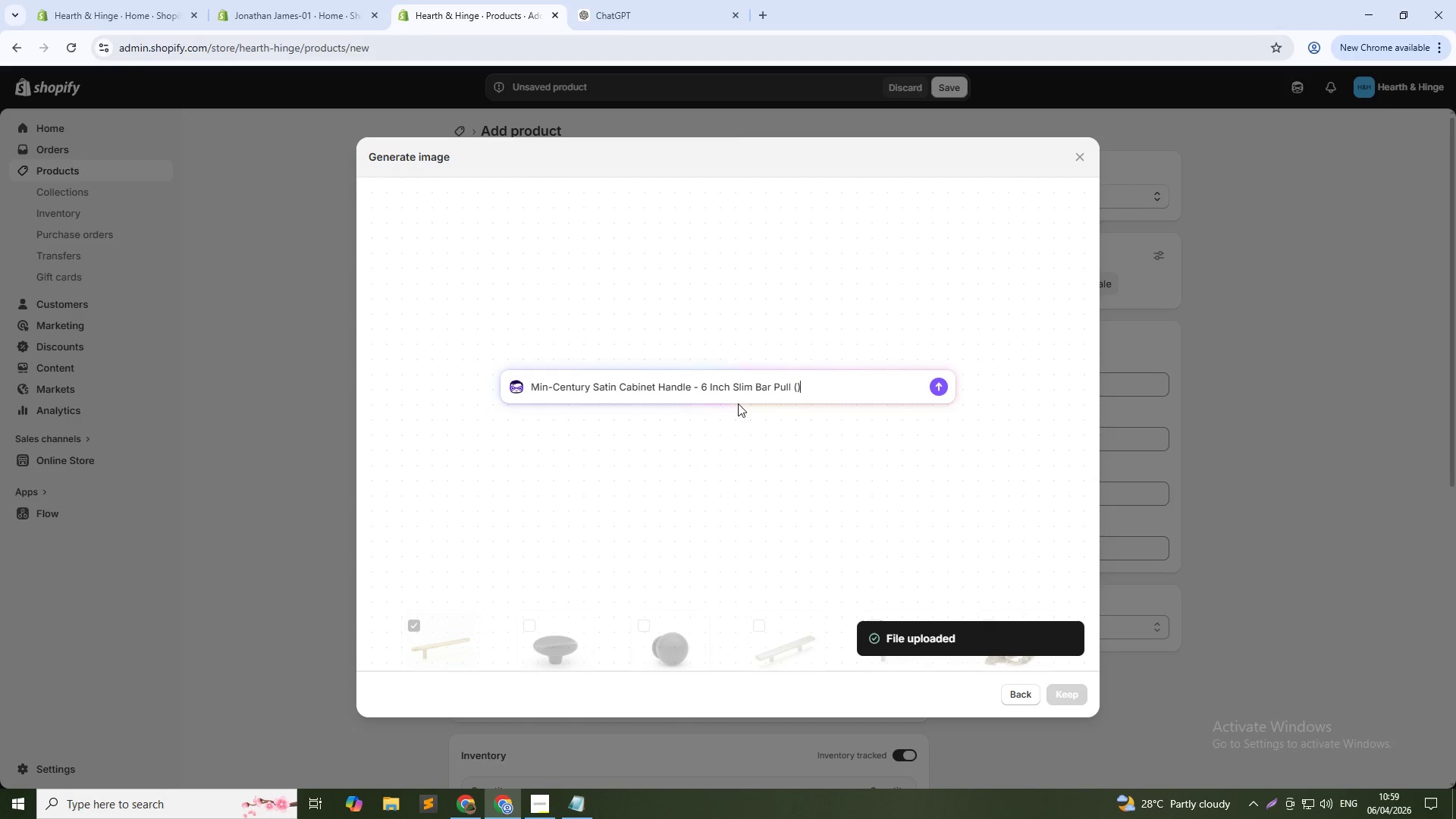 
 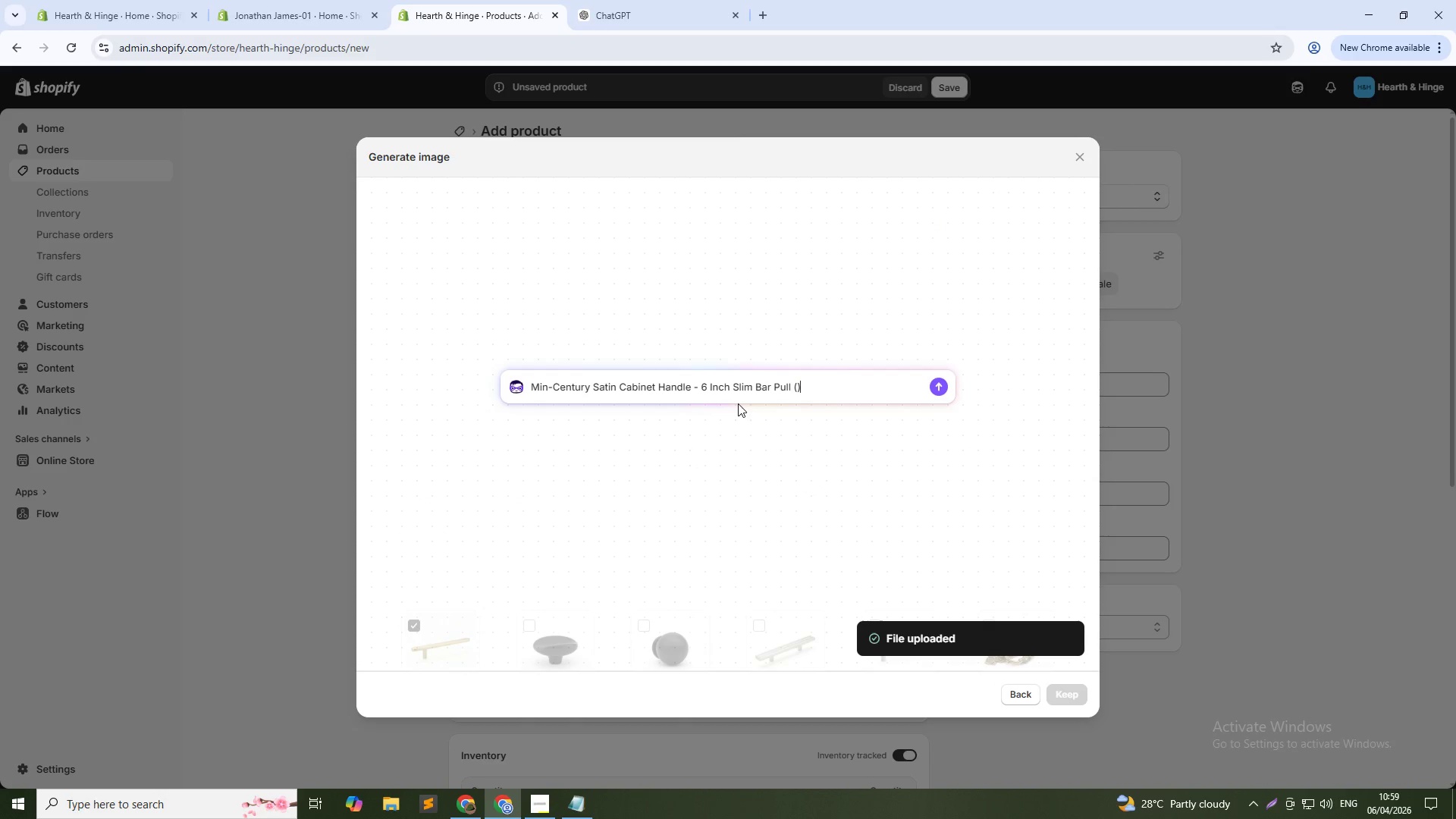 
key(ArrowLeft)
 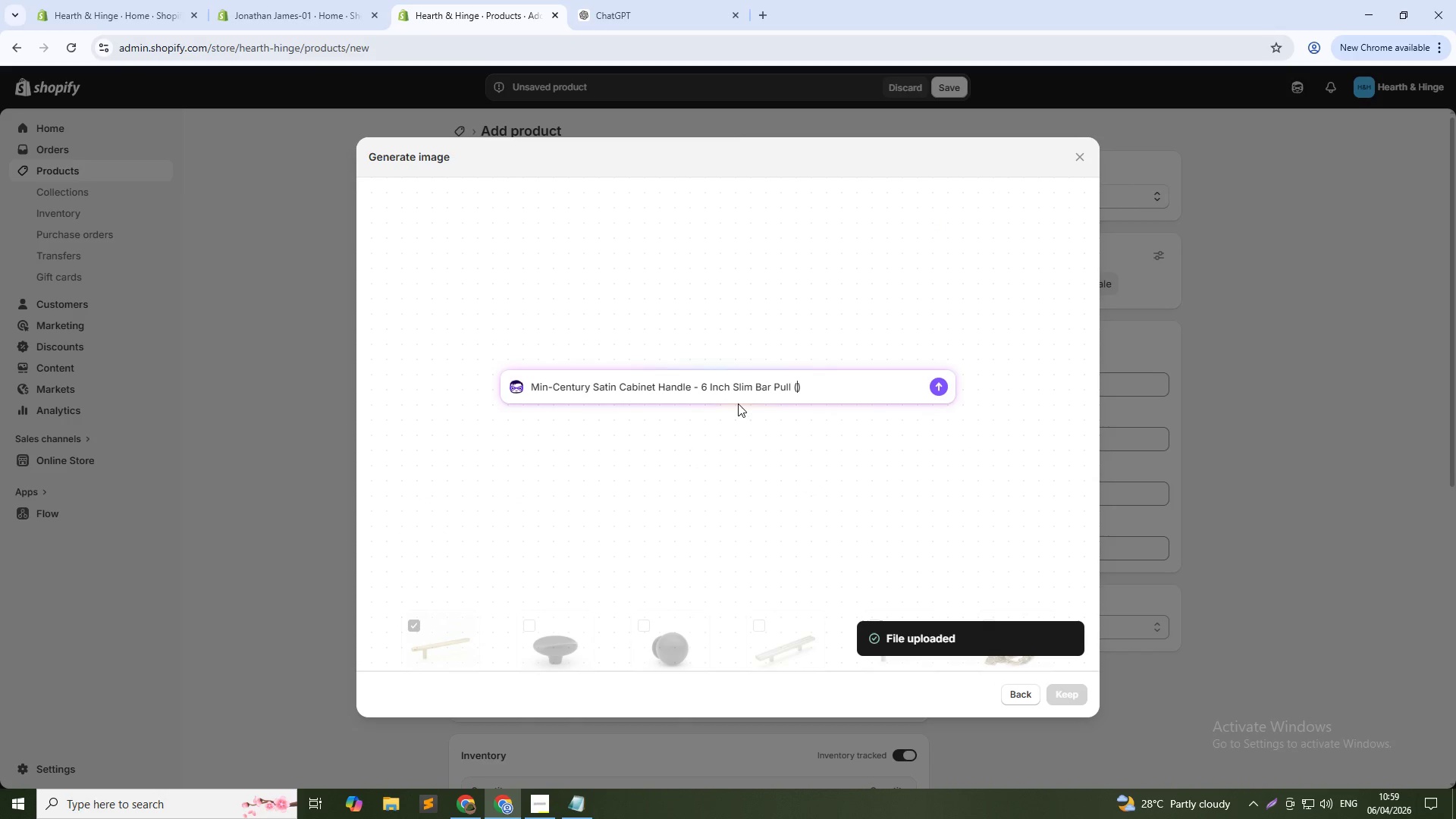 
type(premium)
 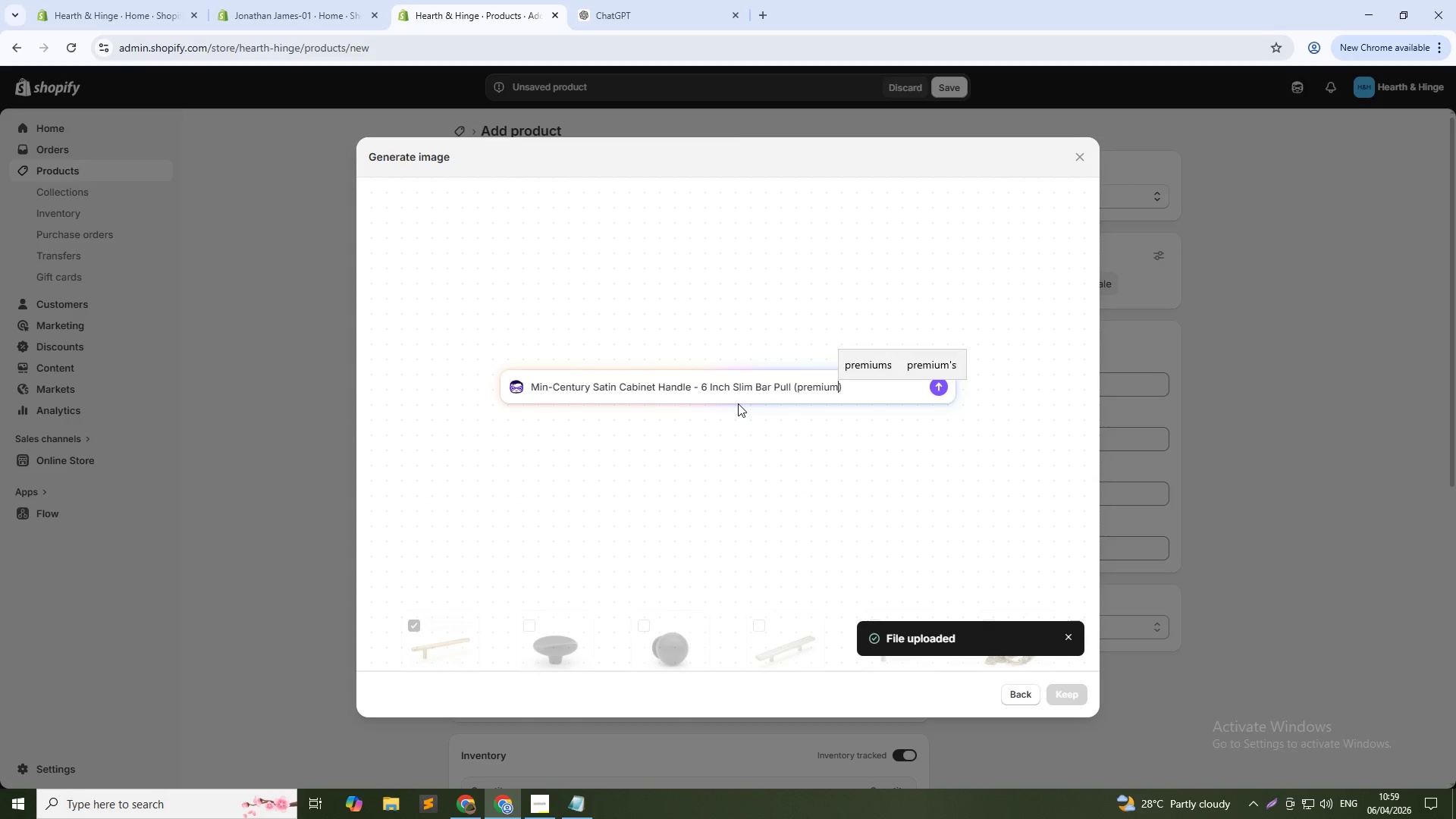 
key(Enter)
 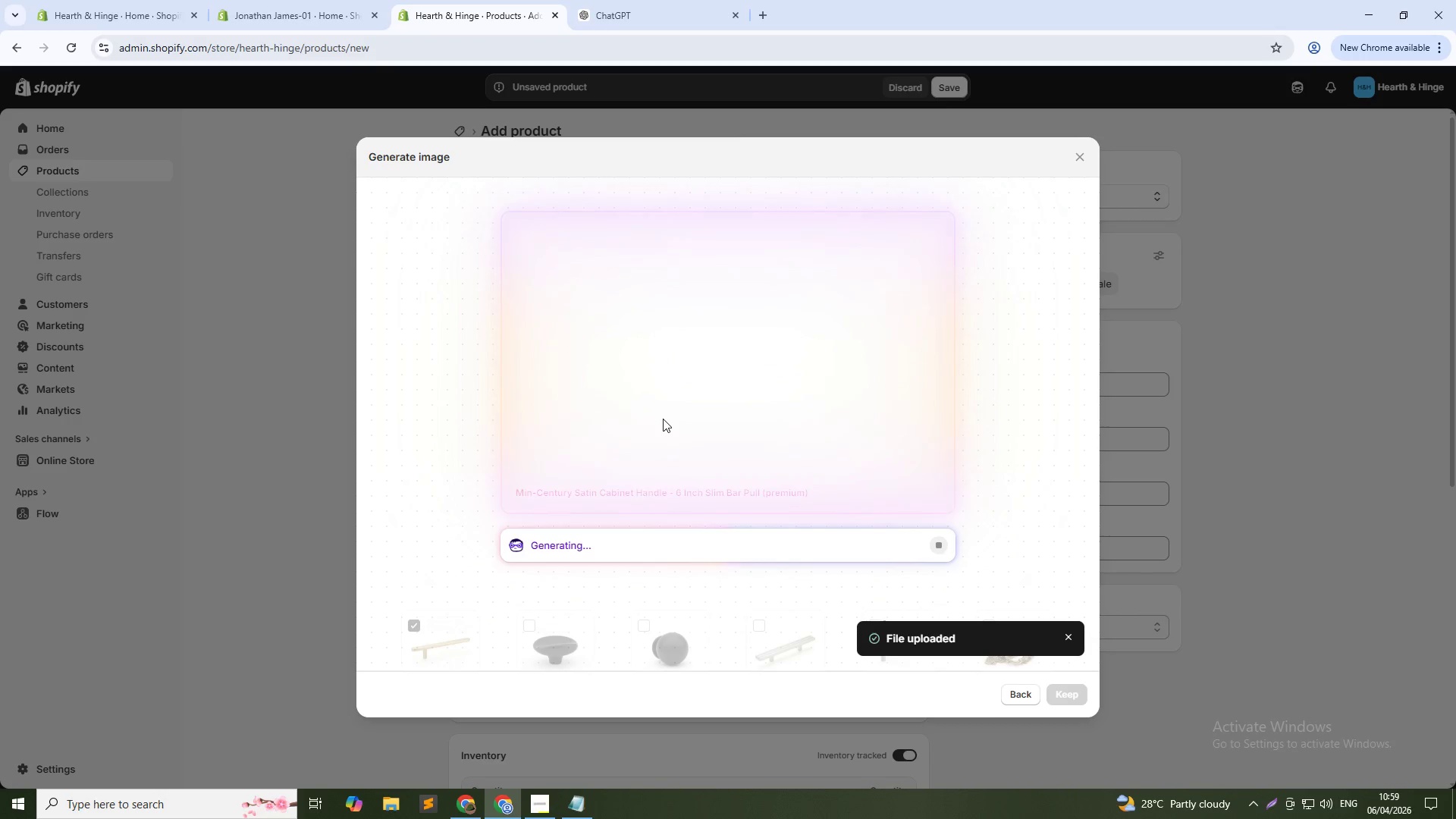 
wait(29.2)
 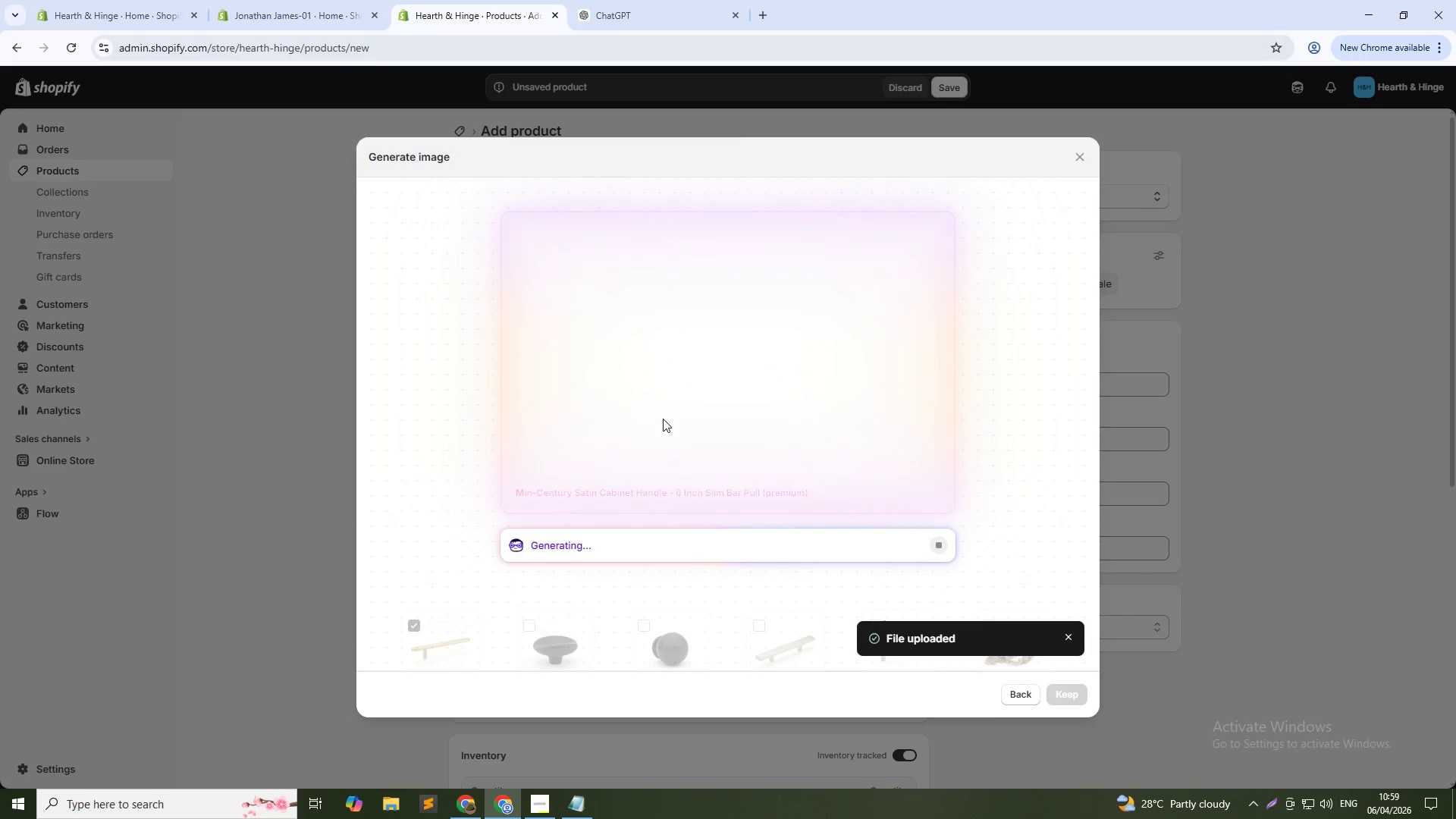 
left_click([1060, 690])
 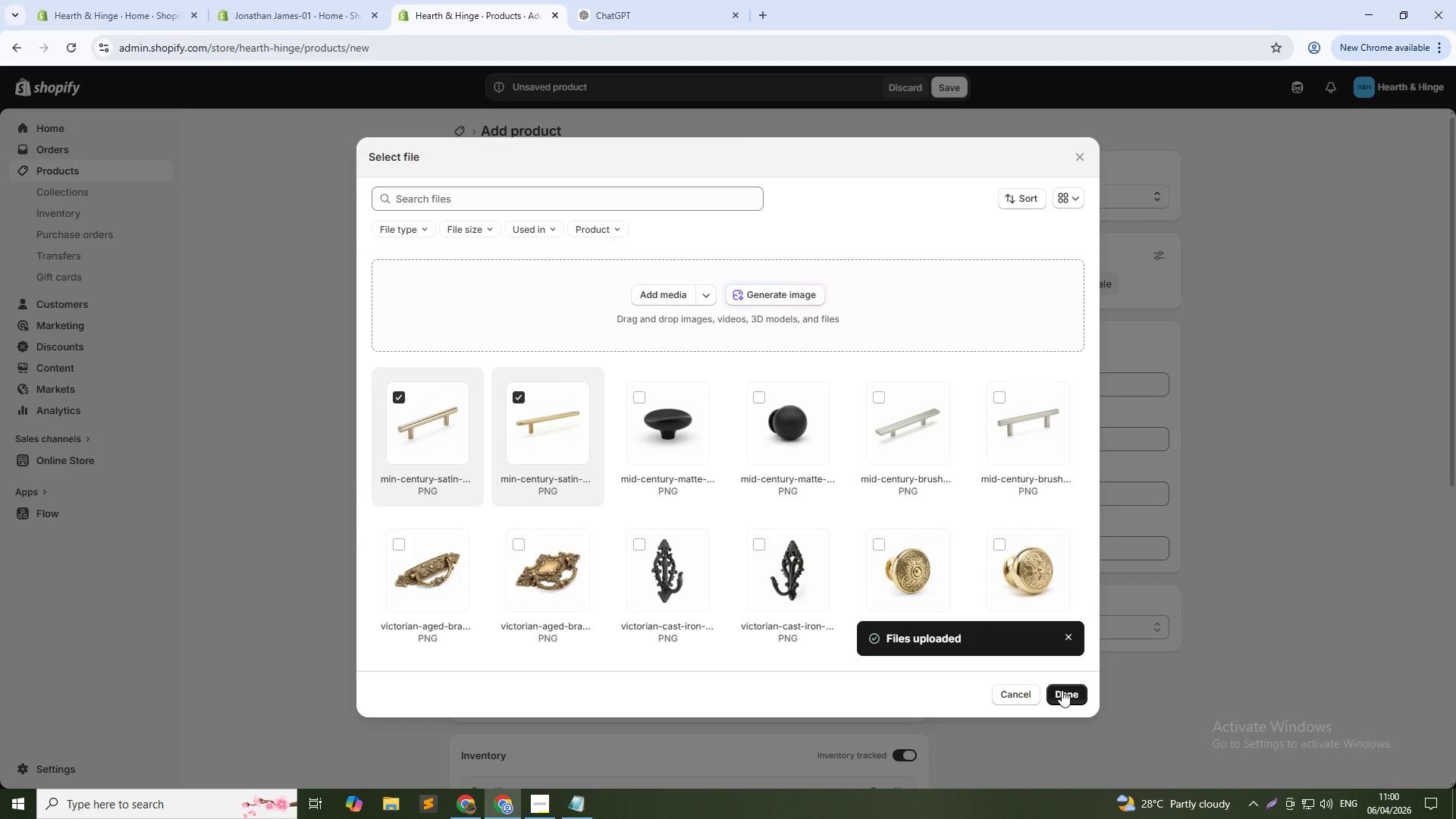 
wait(14.77)
 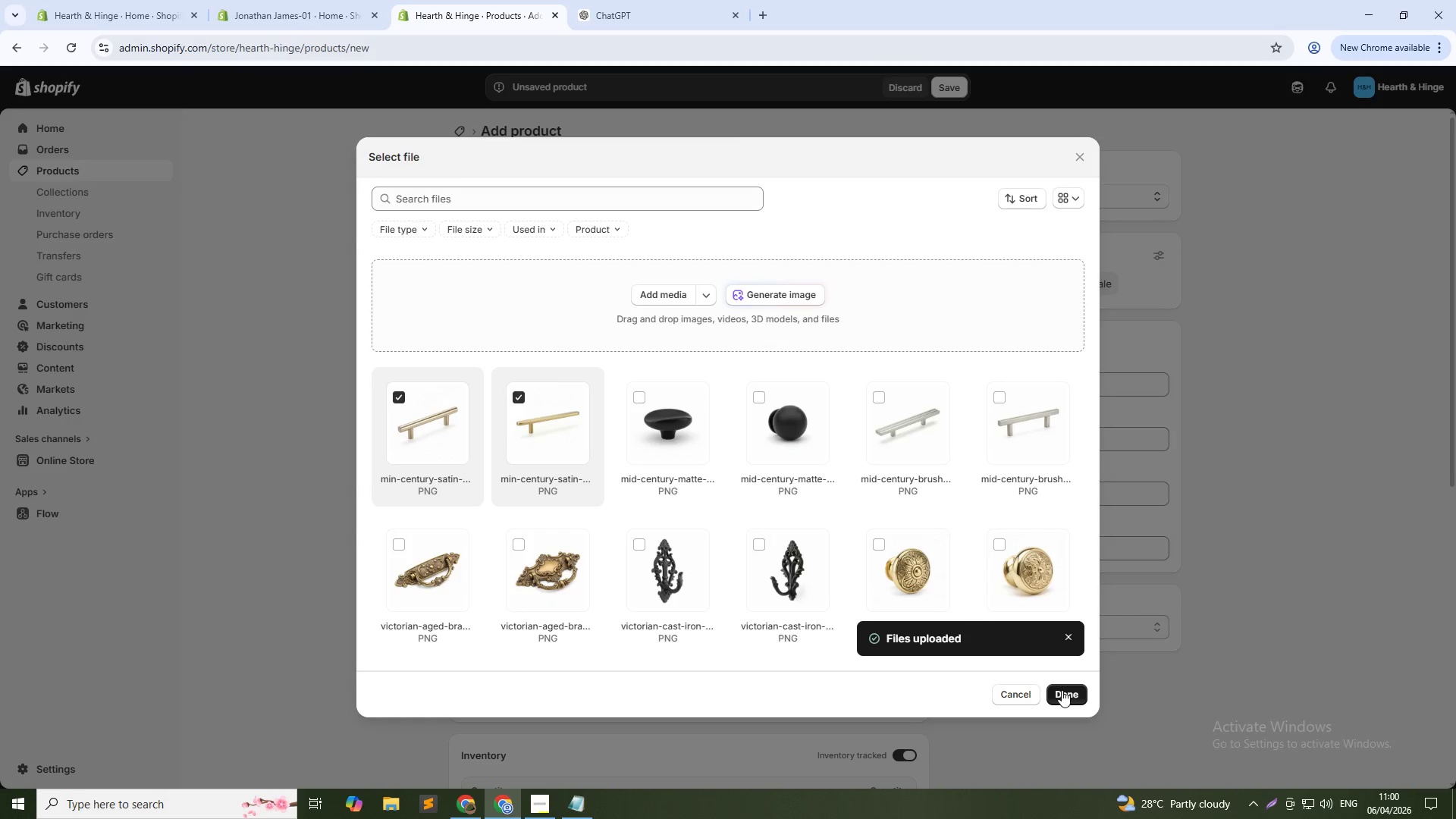 
left_click([1062, 690])
 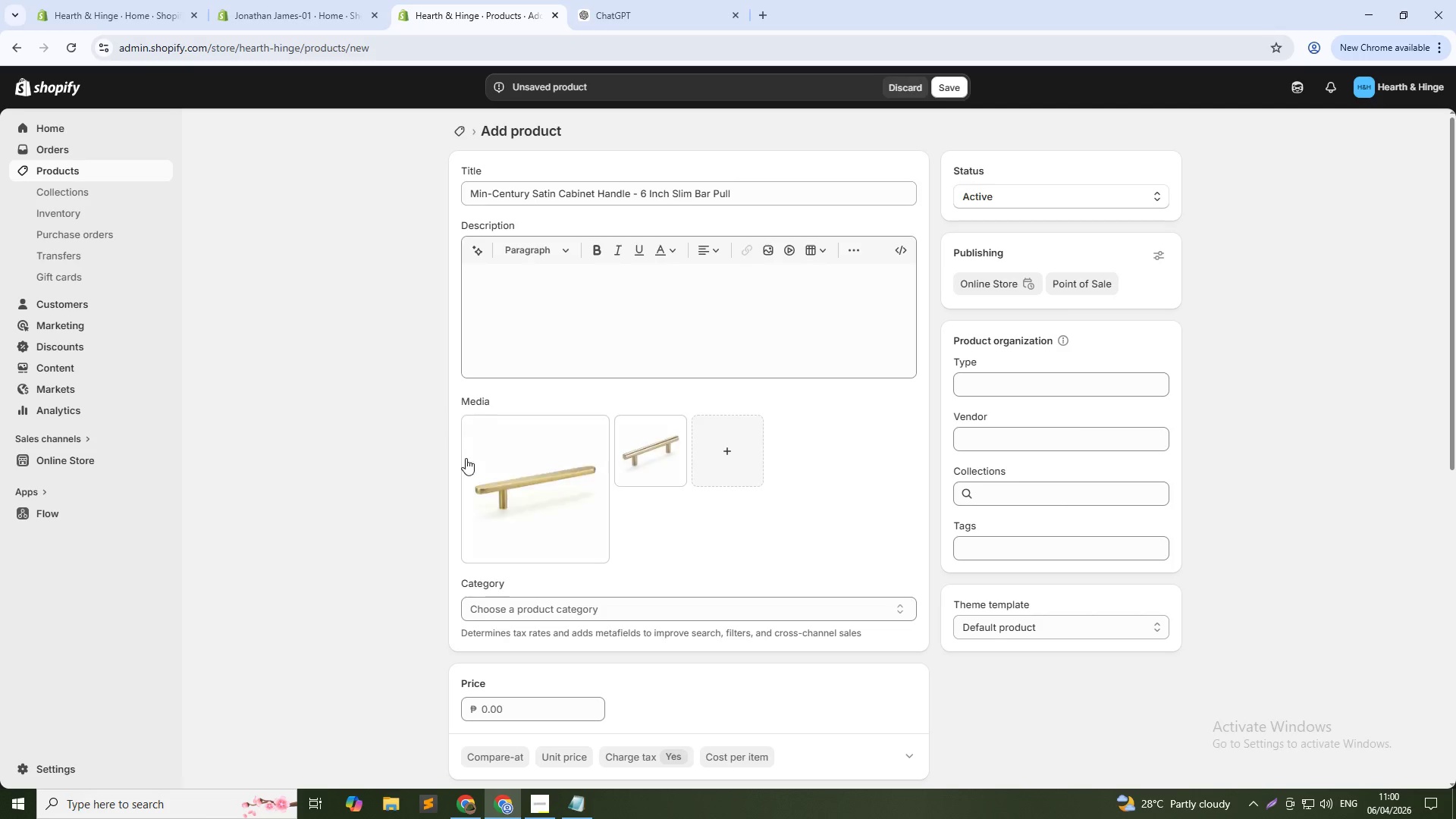 
left_click([511, 471])
 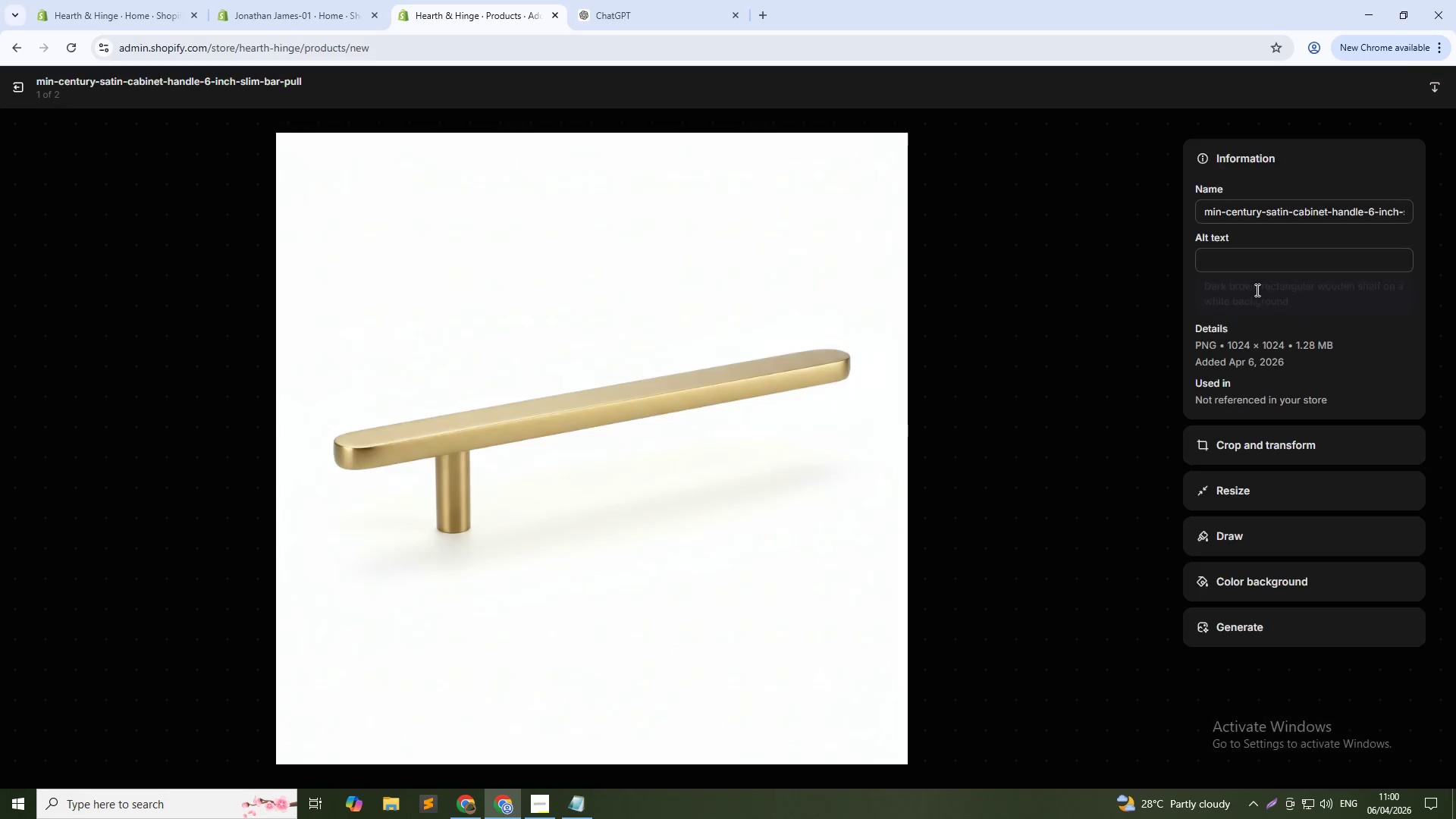 
left_click([1260, 271])
 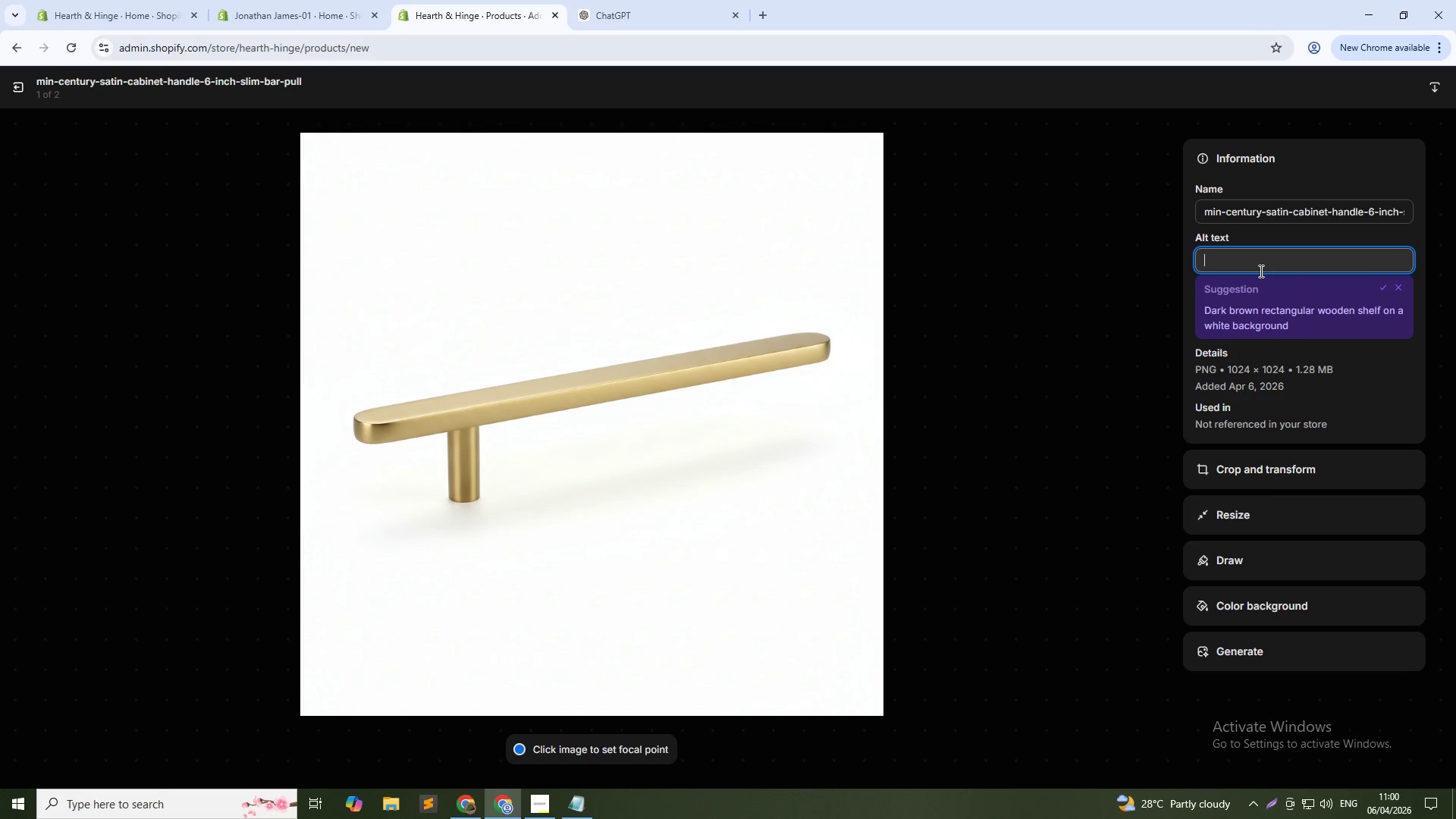 
type(BRass bar handle)
 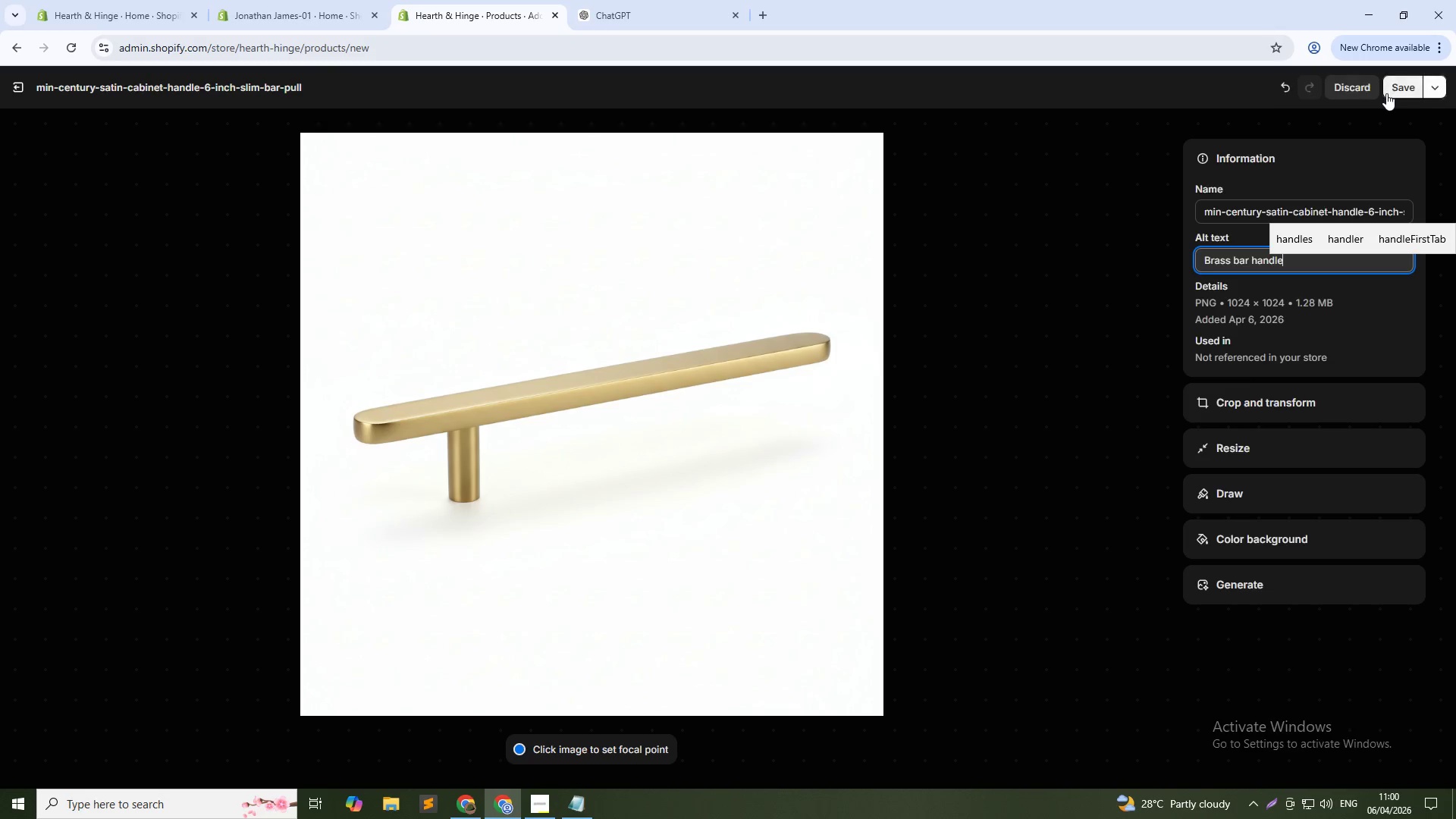 
left_click([1390, 90])
 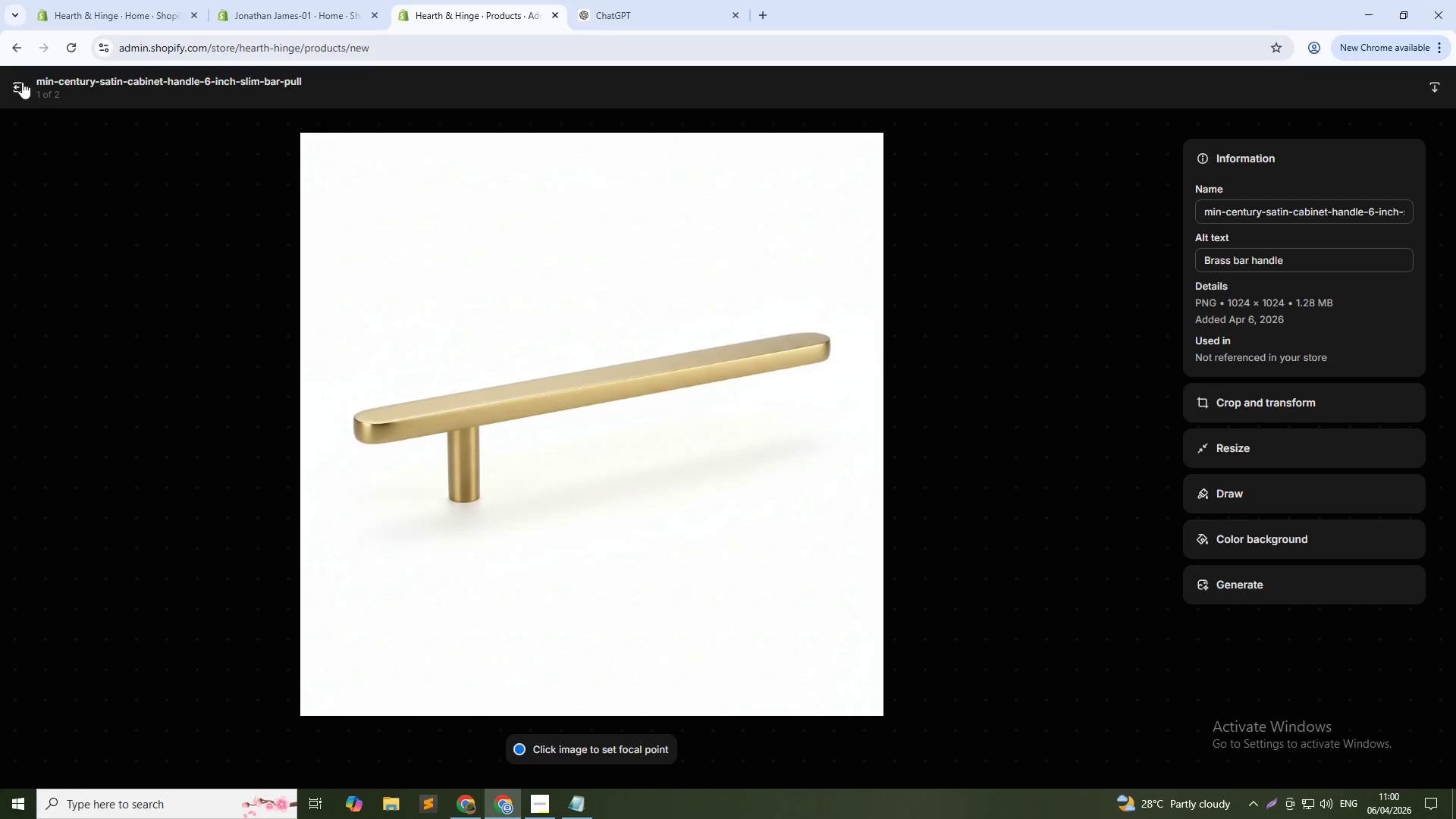 
left_click([20, 87])
 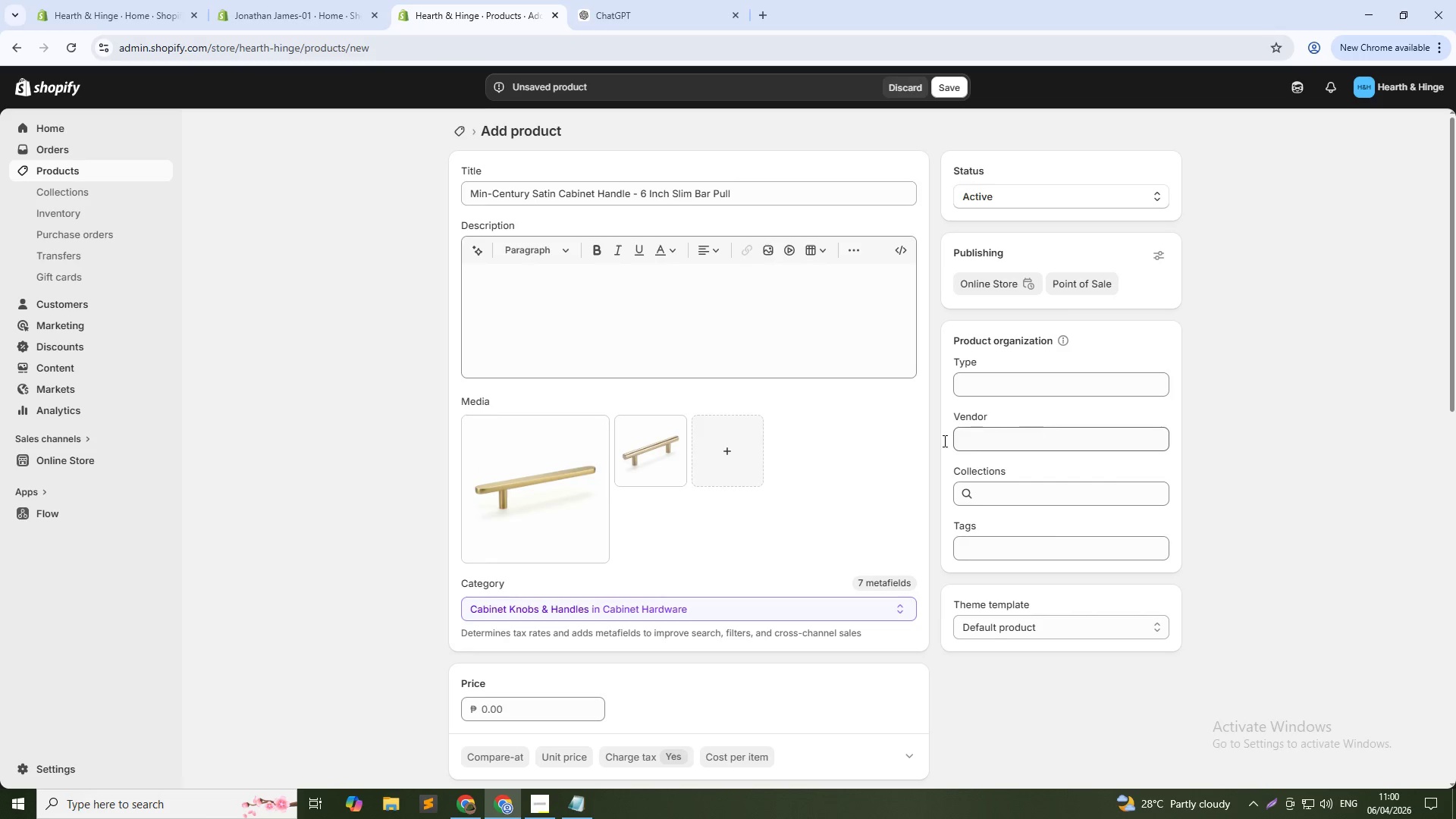 
left_click([672, 445])
 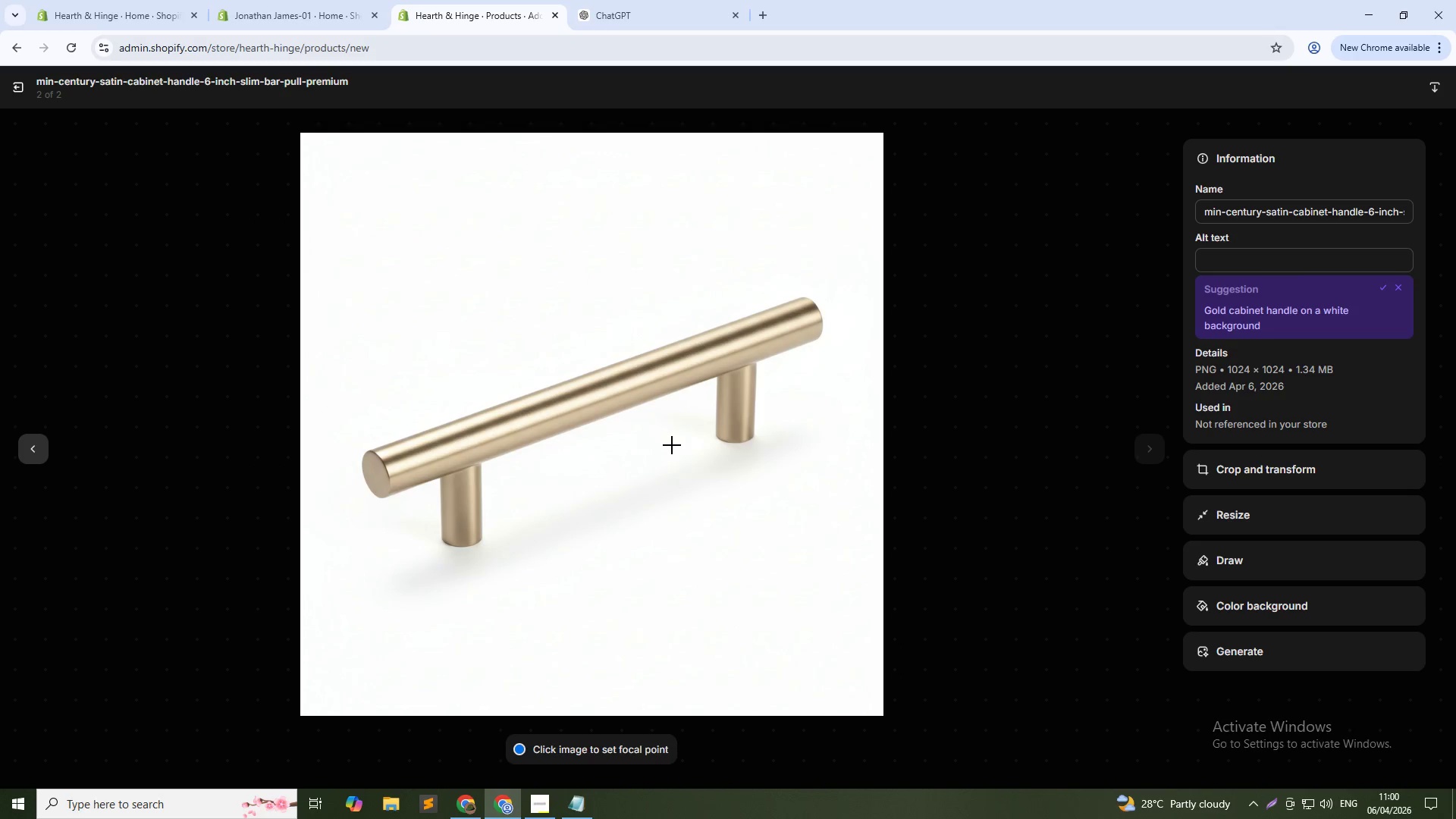 
left_click([1291, 256])
 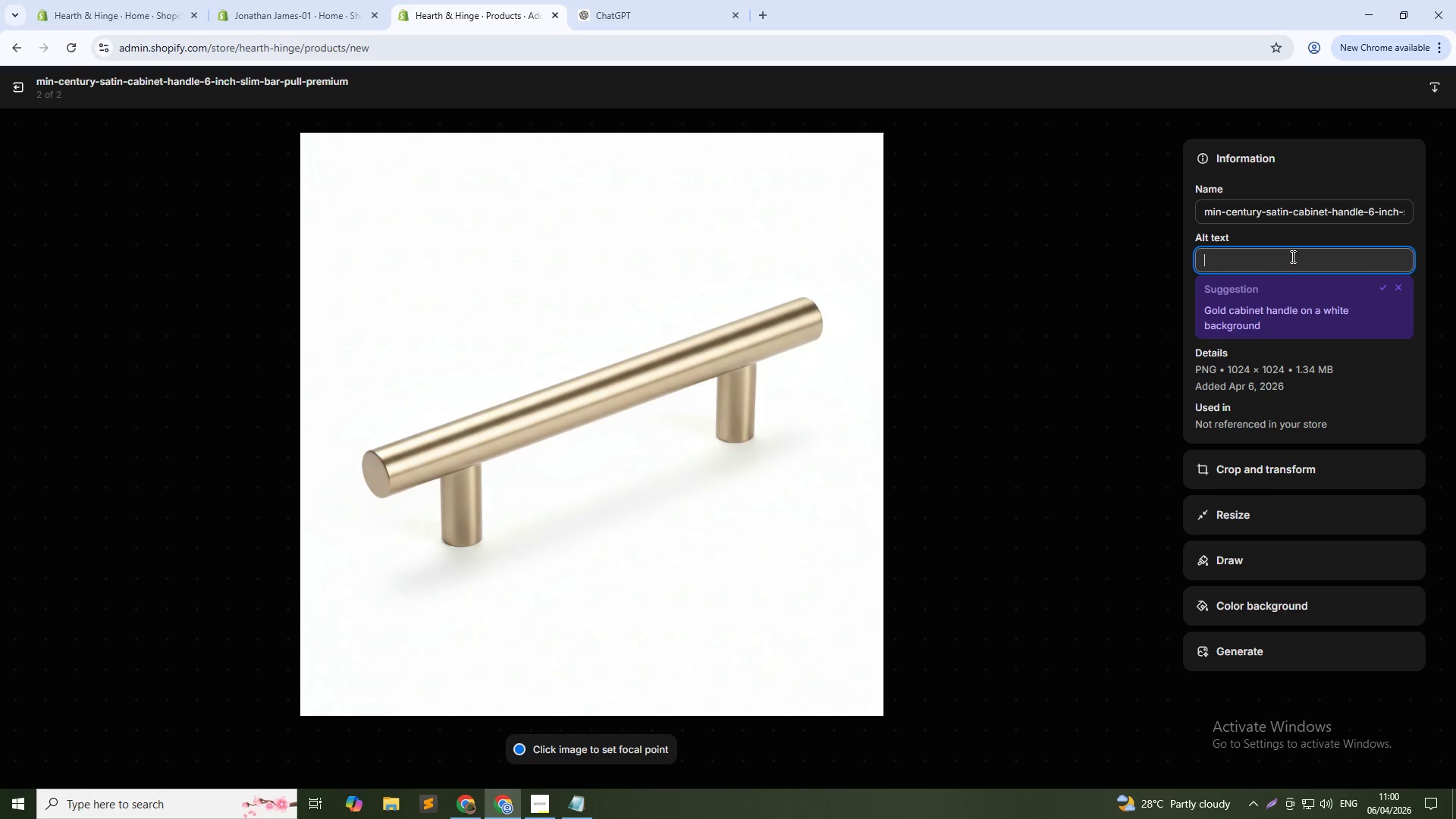 
type(Satin cabine )
key(Backspace)
type(t pull)
 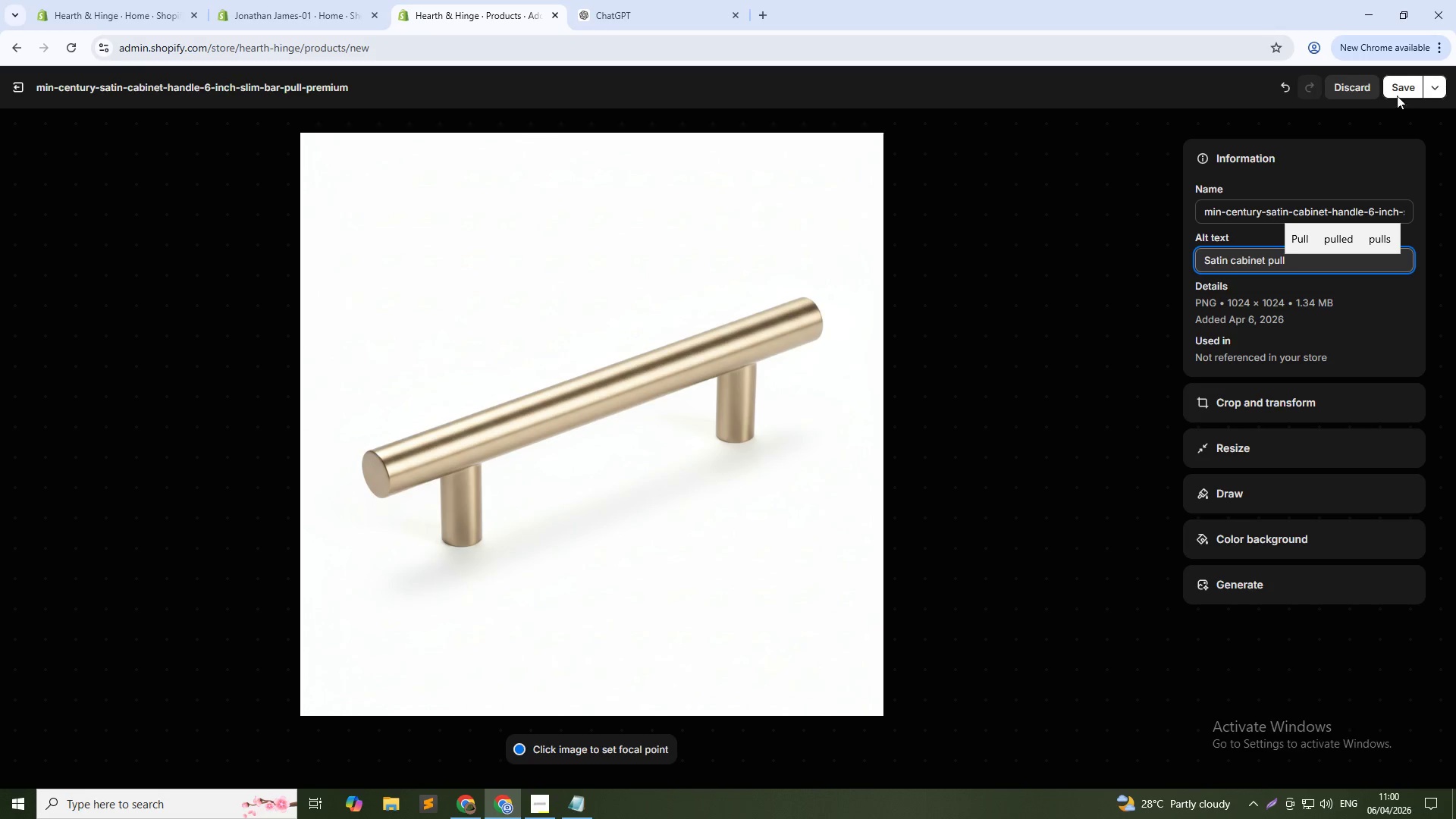 
left_click([1398, 92])
 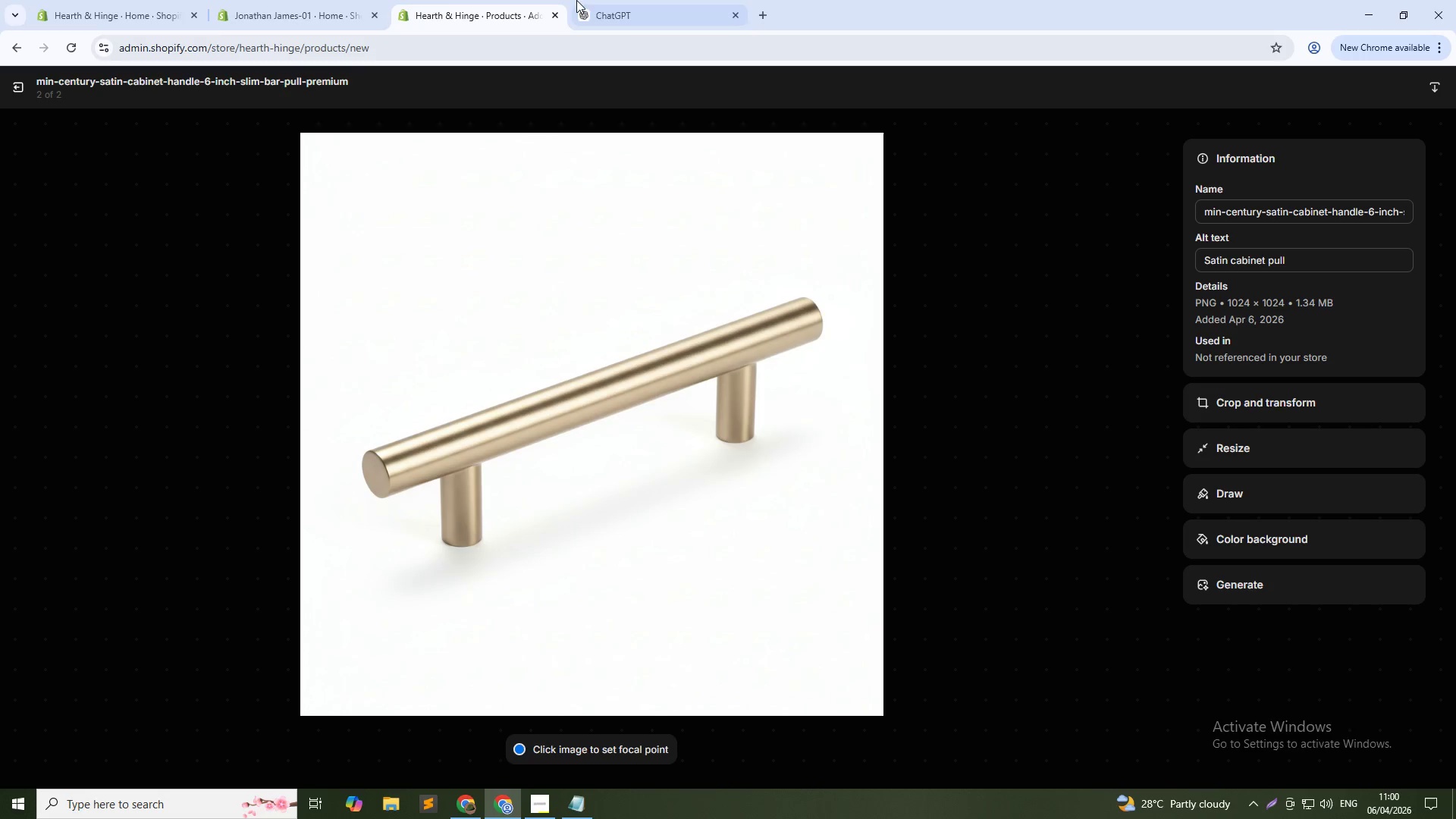 
left_click([14, 81])
 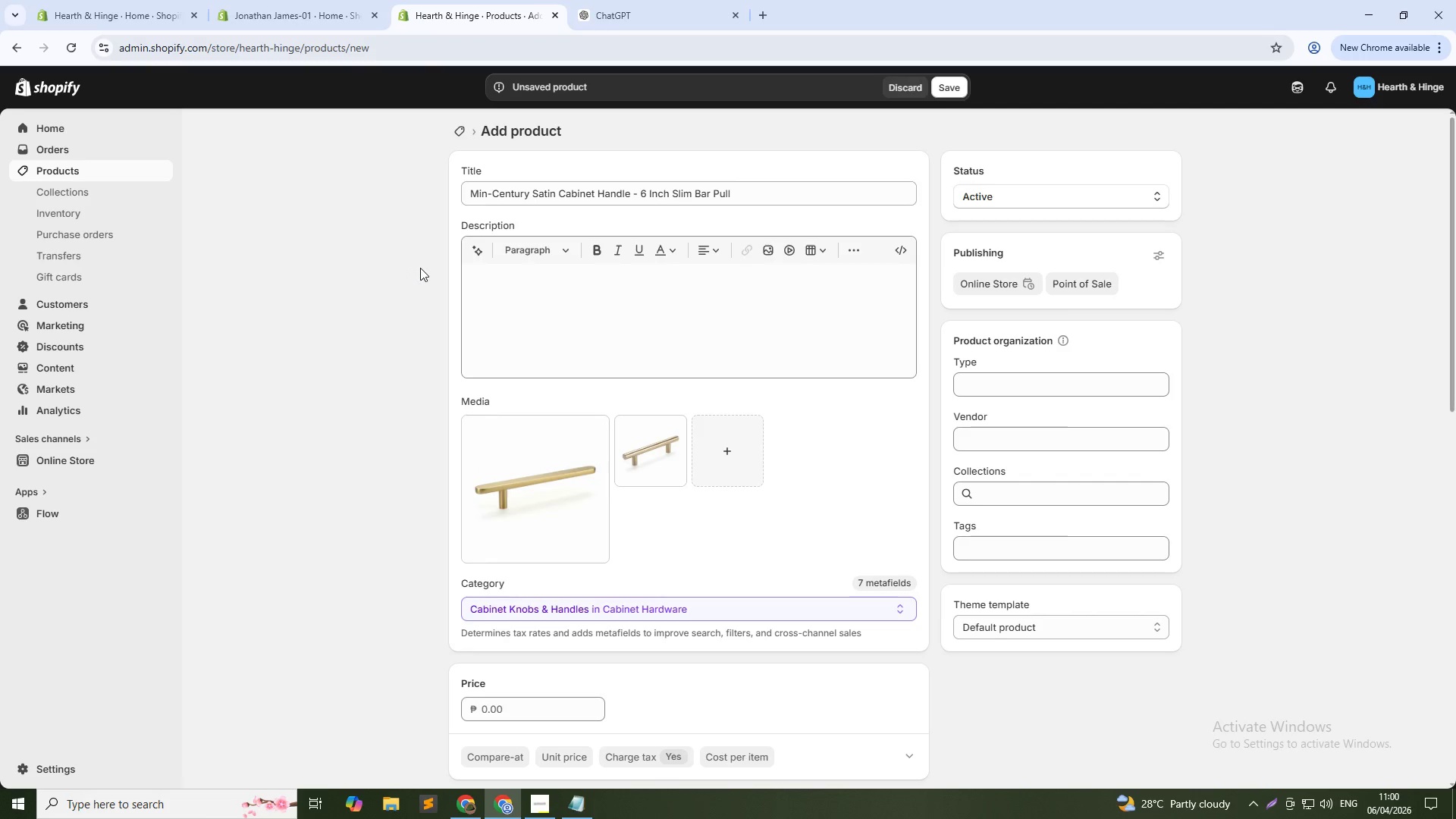 
left_click([510, 287])
 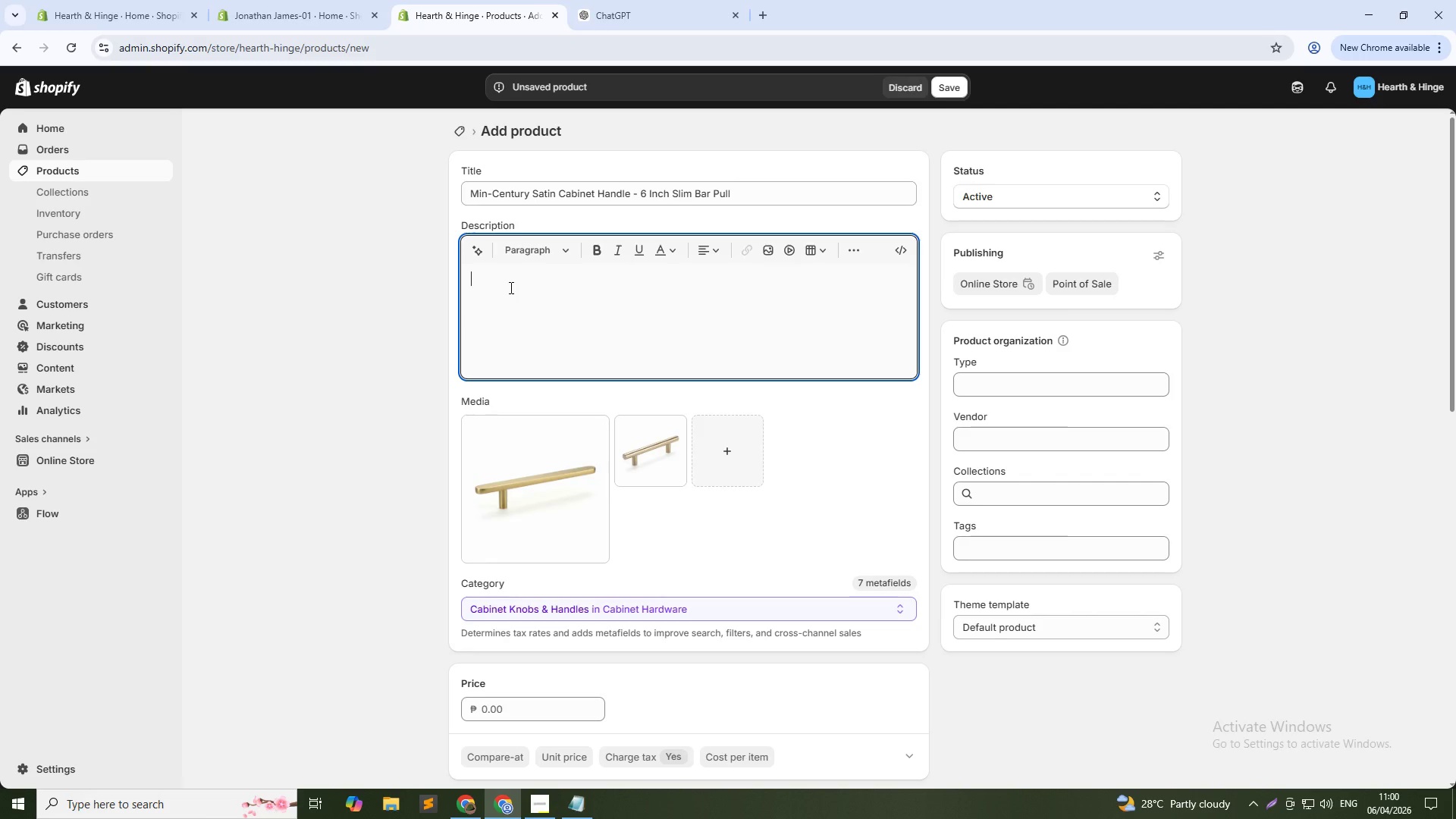 
type(Refine your interiors with the understand ee)
key(Backspace)
type(legance of this Mid-Century Sating Brass)
 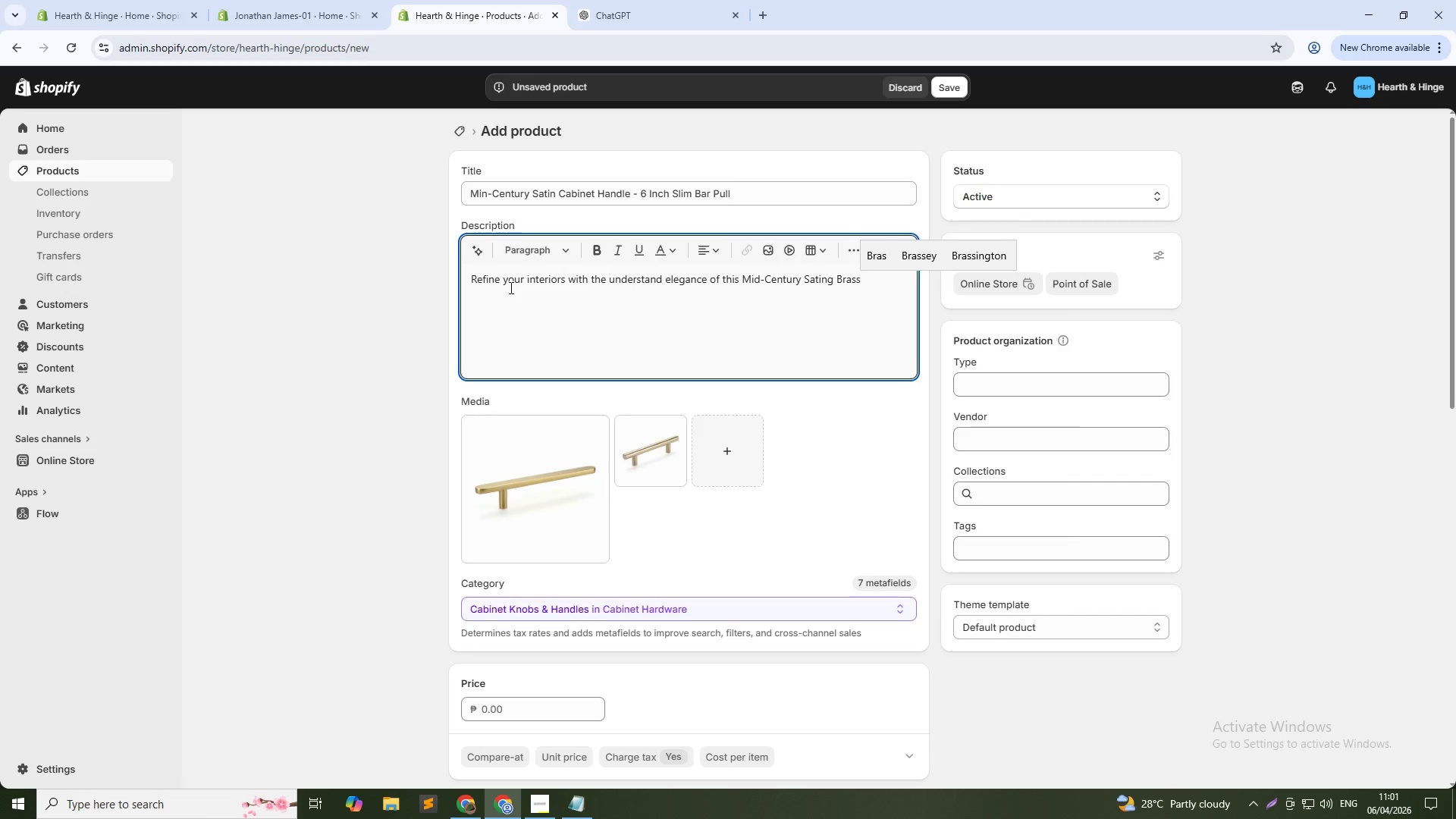 
hold_key(key=Backspace, duration=0.67)
 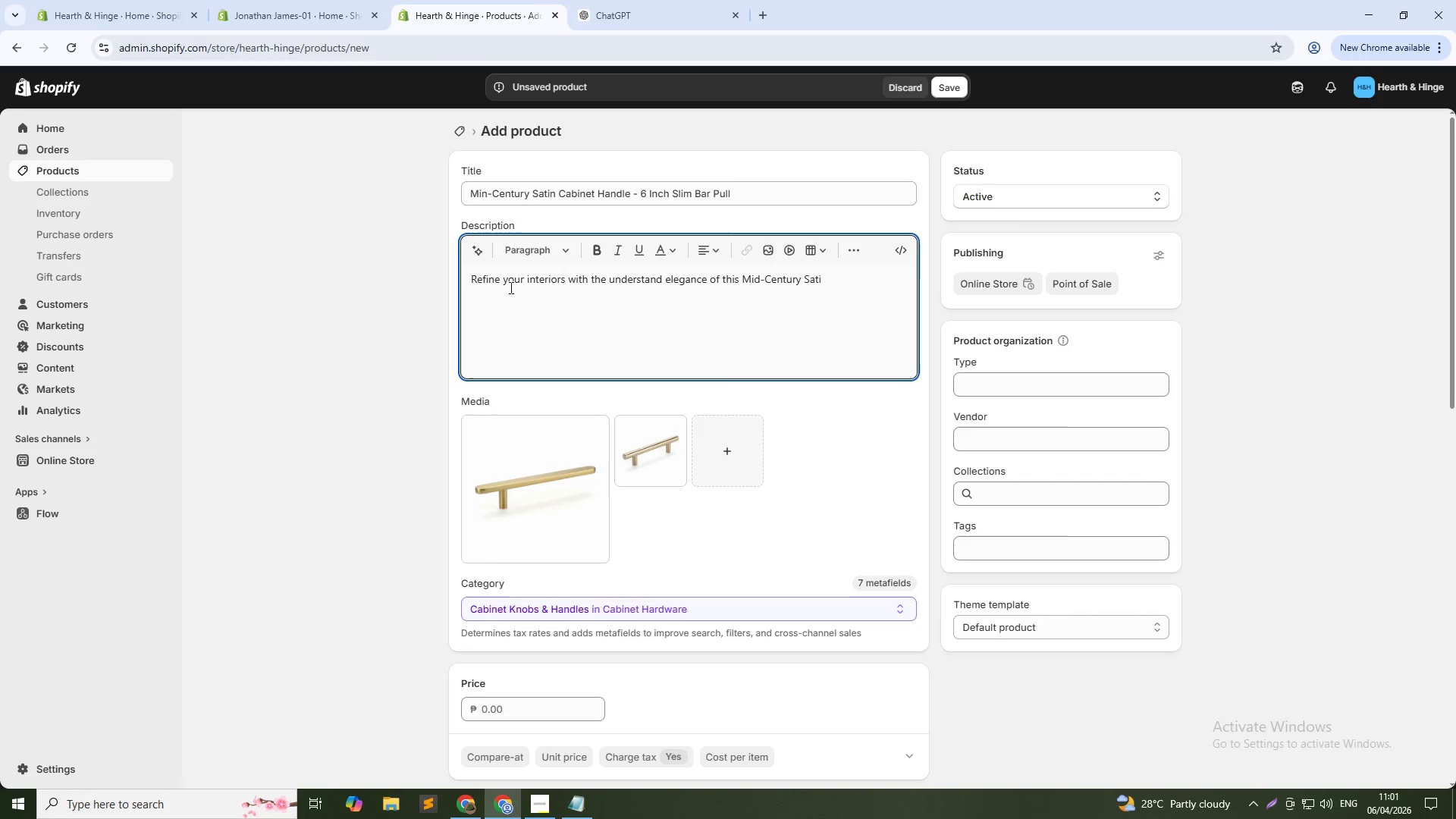 
hold_key(key=Backspace, duration=0.31)
 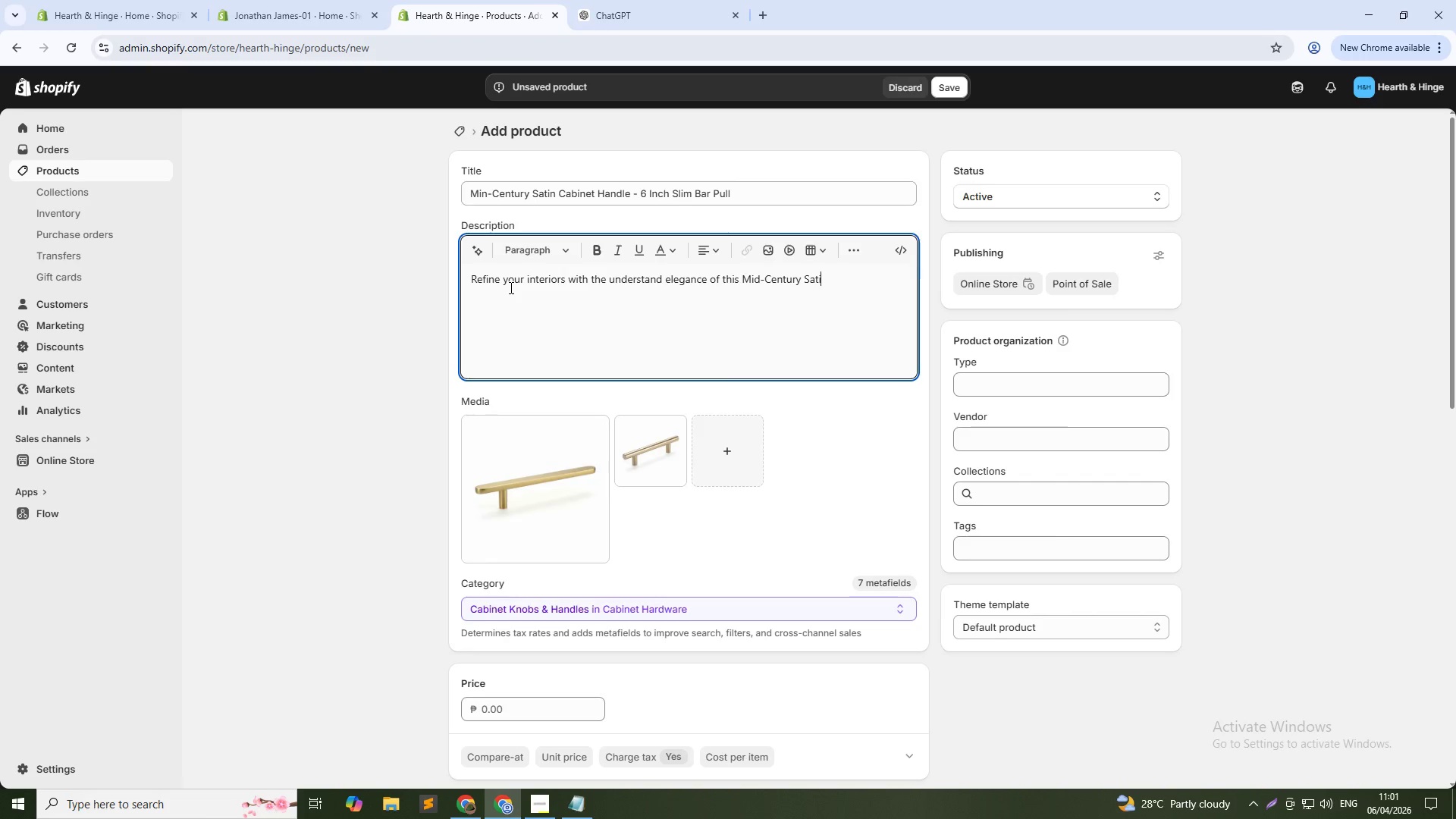 
type(n Brass Cabinet Hanl)
key(Backspace)
type(dle. Designed with a slim bar profile n)
key(Backspace)
type(and clean lines, this 6 inch)
key(Backspace)
key(Backspace)
key(Backspace)
key(Backspace)
key(Backspace)
type(-inch pull delivers a perfect balance of modern minimalism and timeless warmth. c)
key(Backspace)
type(Crafted from high-quality metal with a sating)
key(Backspace)
type( brass finish, it offers a soft, brushed sheen that enhances both contemporary and classic spaces.)
 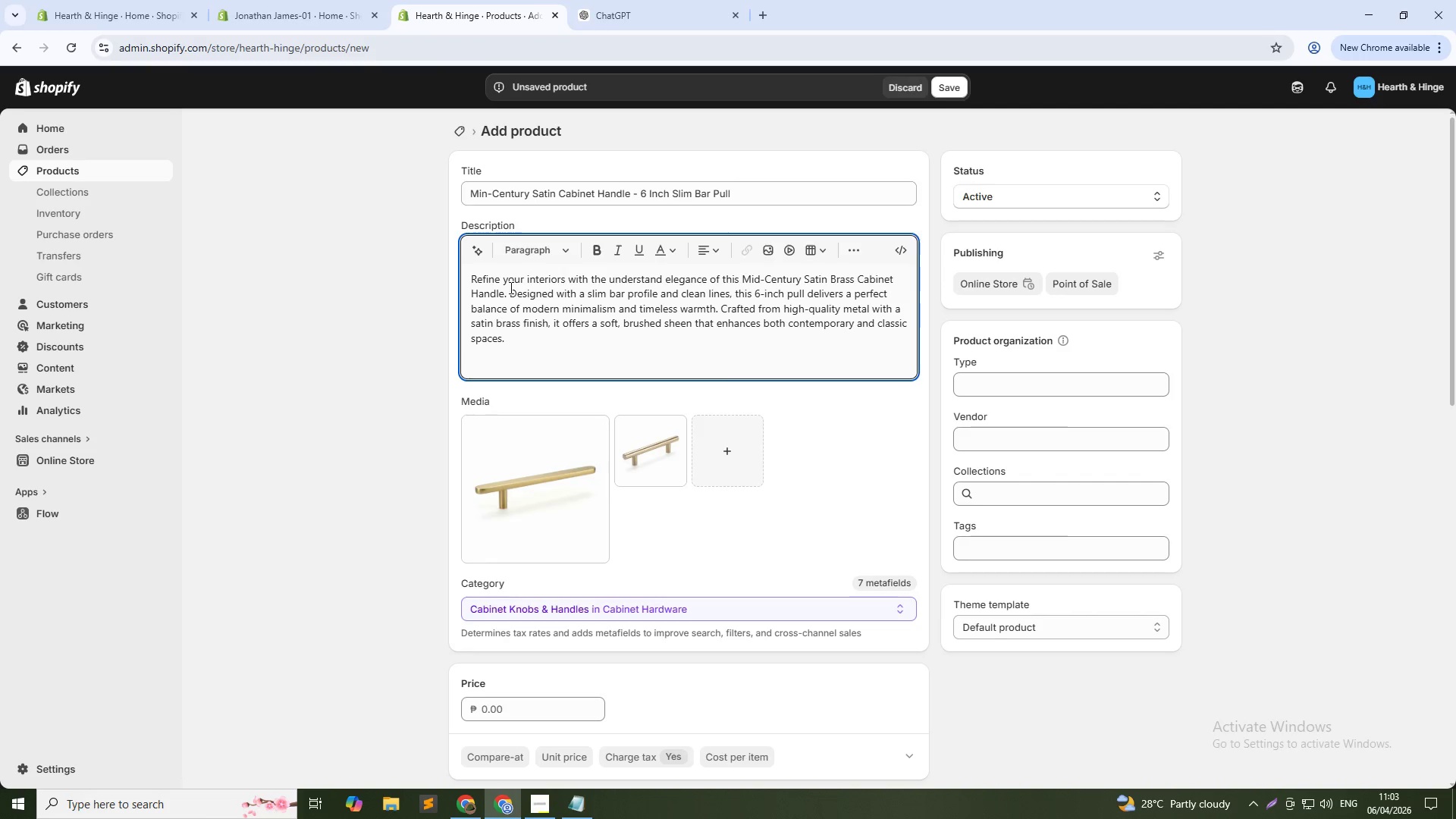 
wait(6.09)
 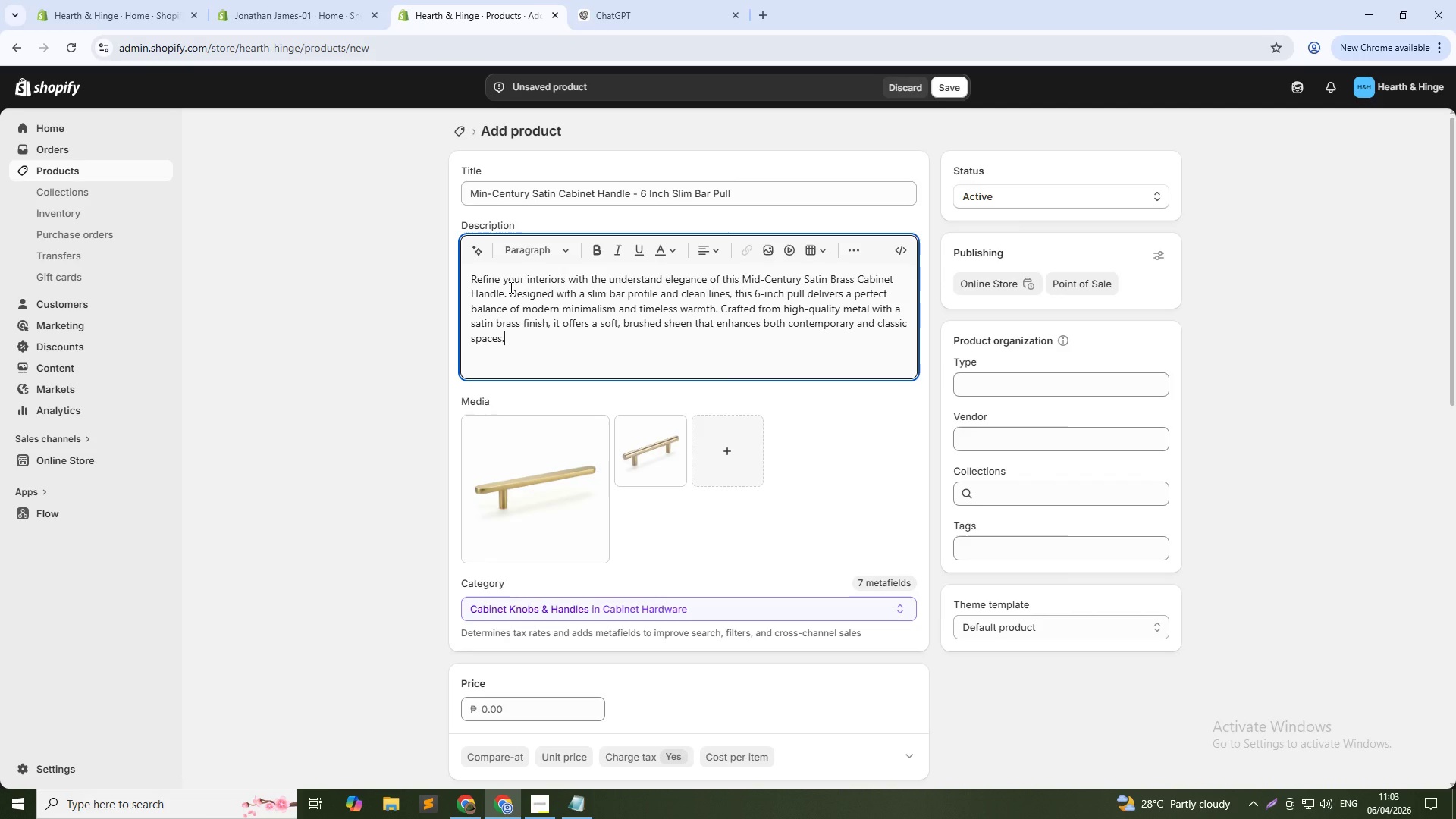 
key(Enter)
 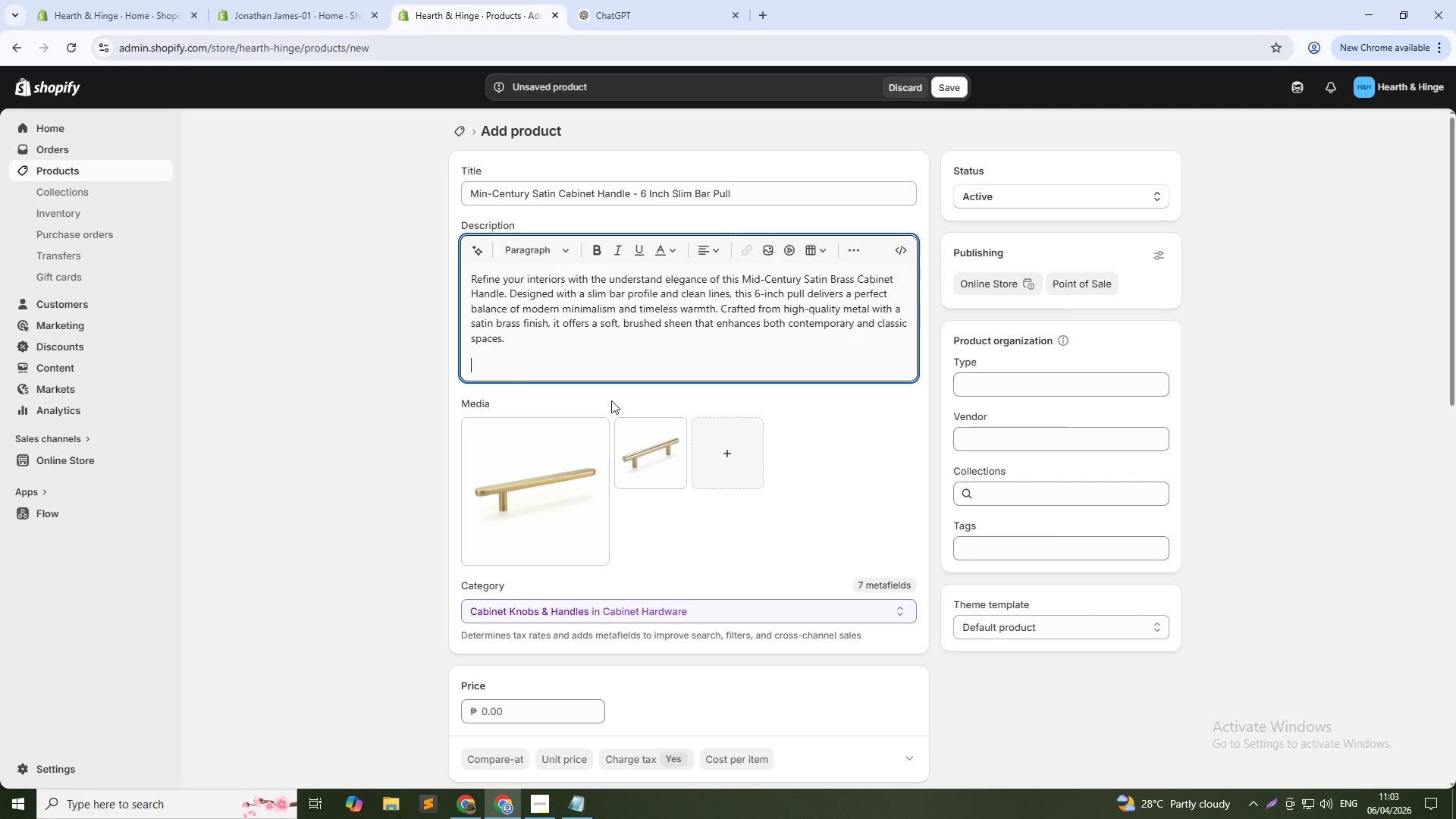 
left_click([987, 440])
 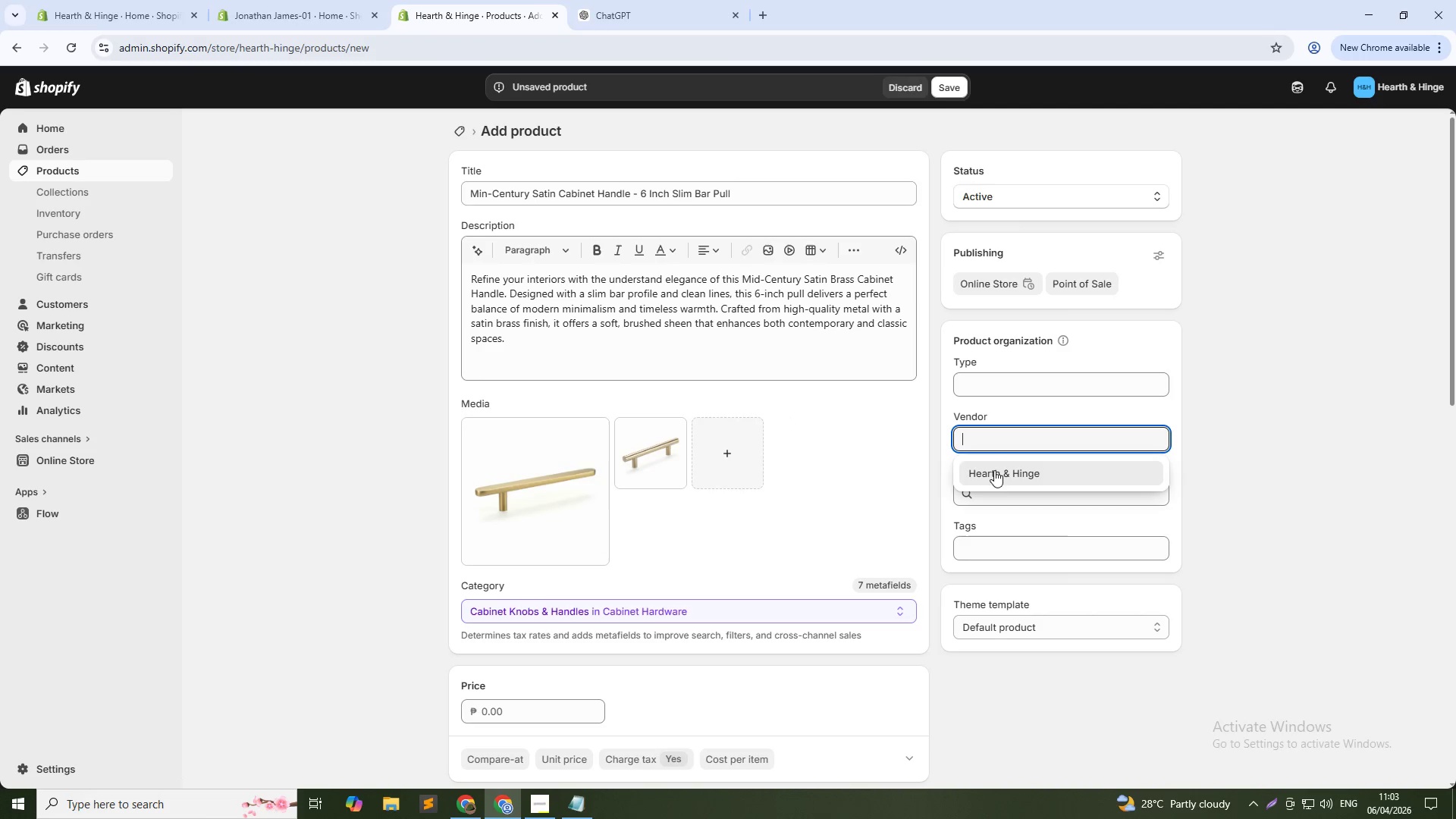 
left_click([994, 472])
 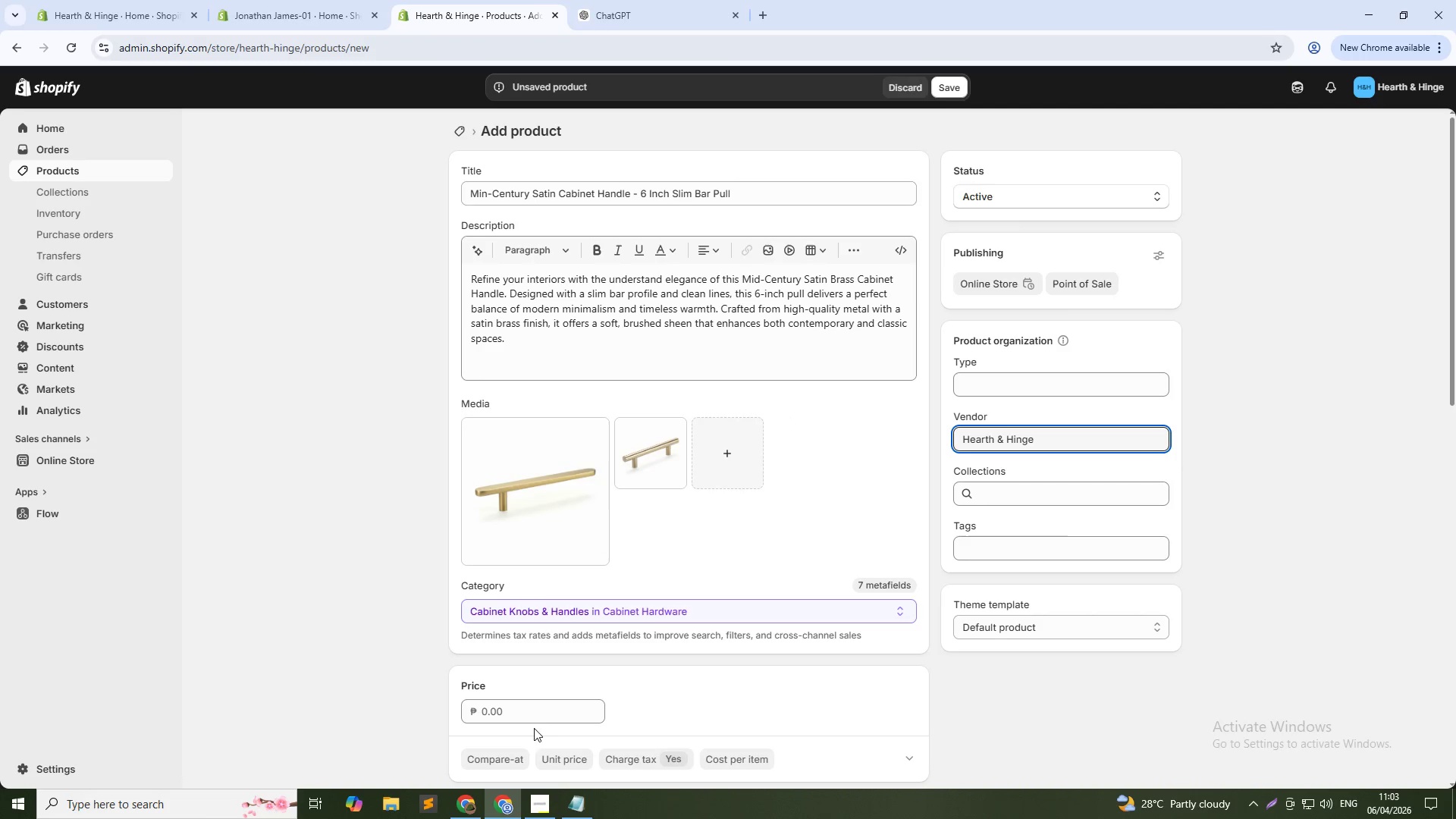 
left_click([544, 717])
 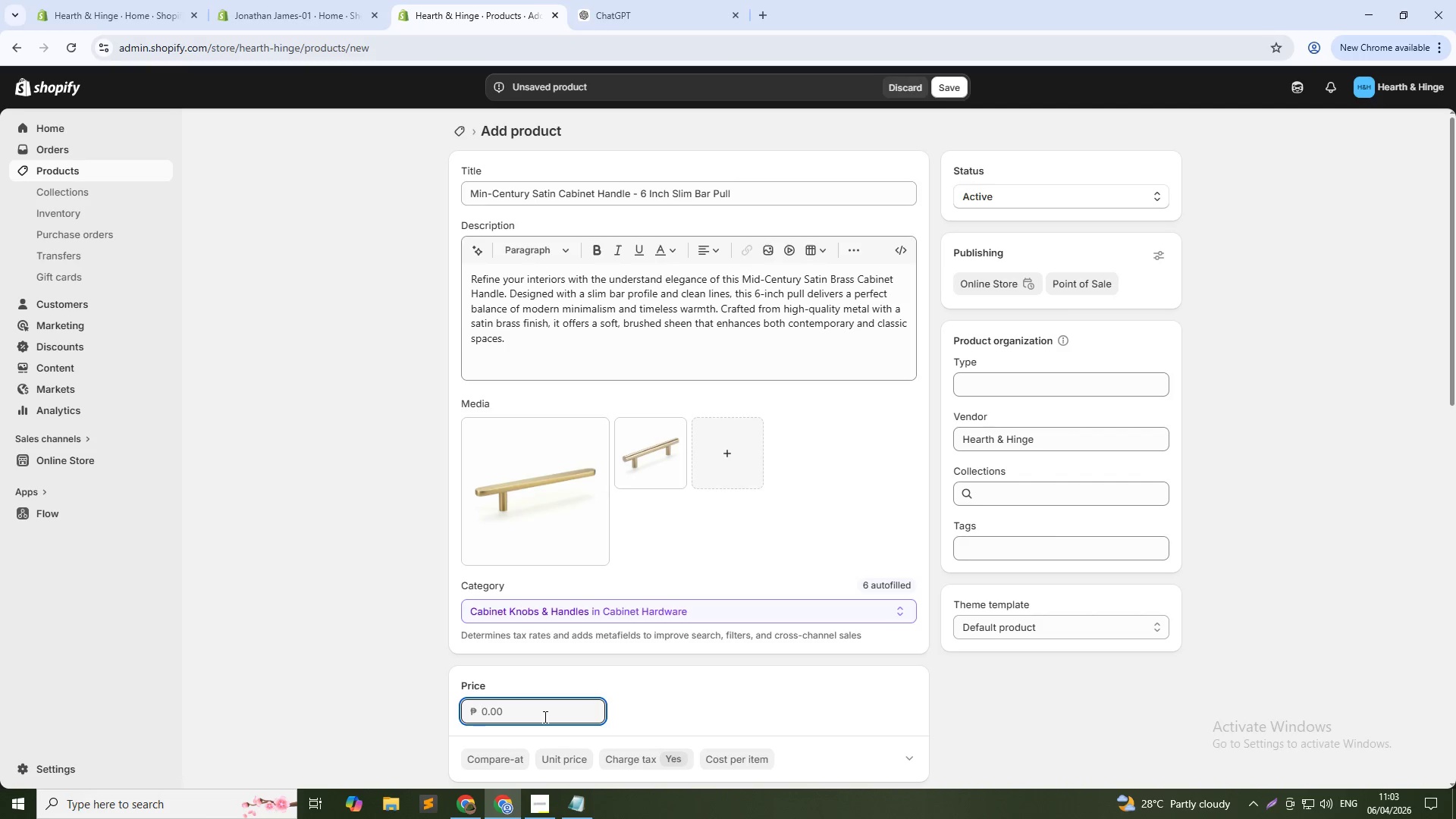 
wait(37.52)
 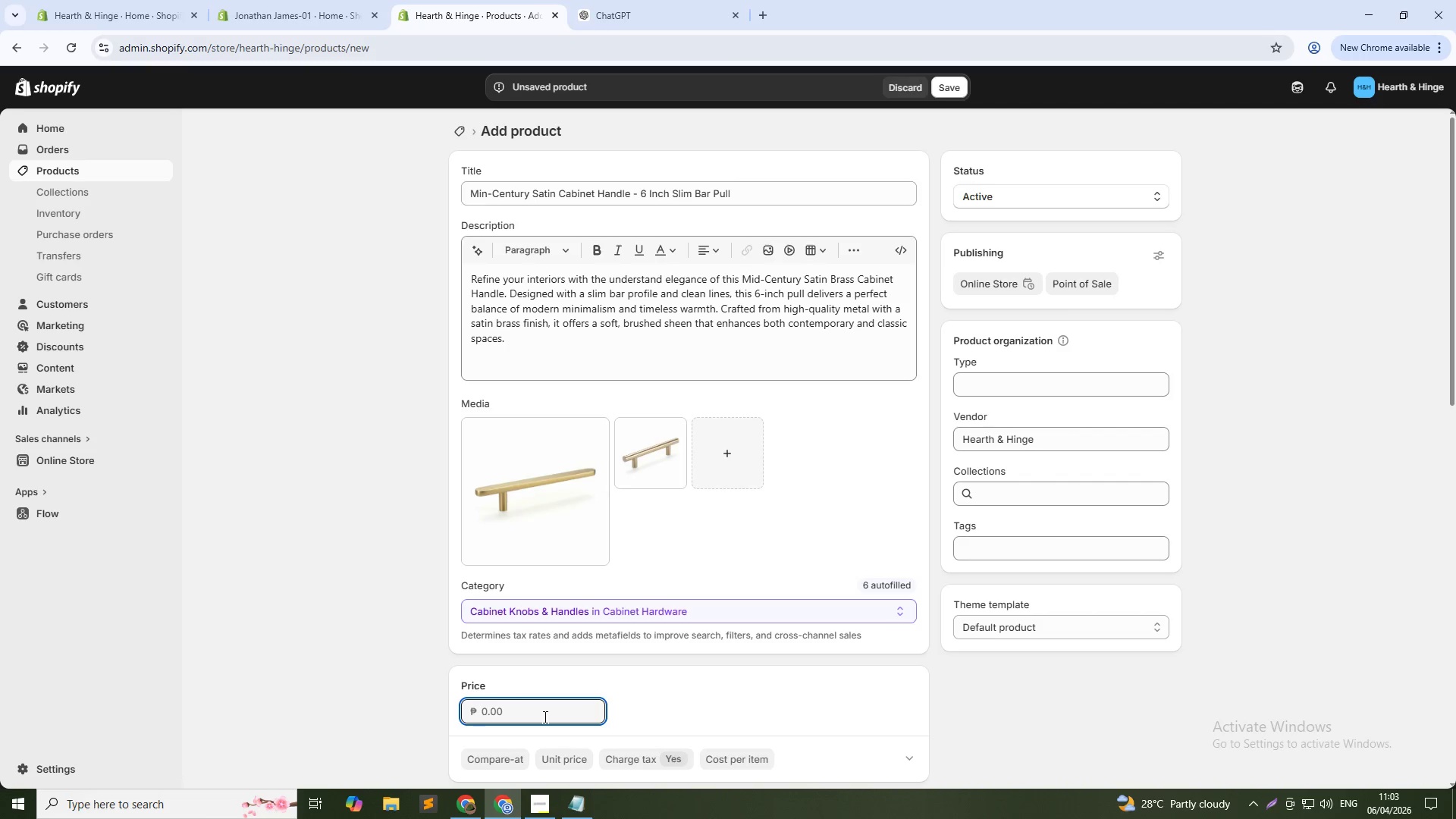 
key(Numpad1)
 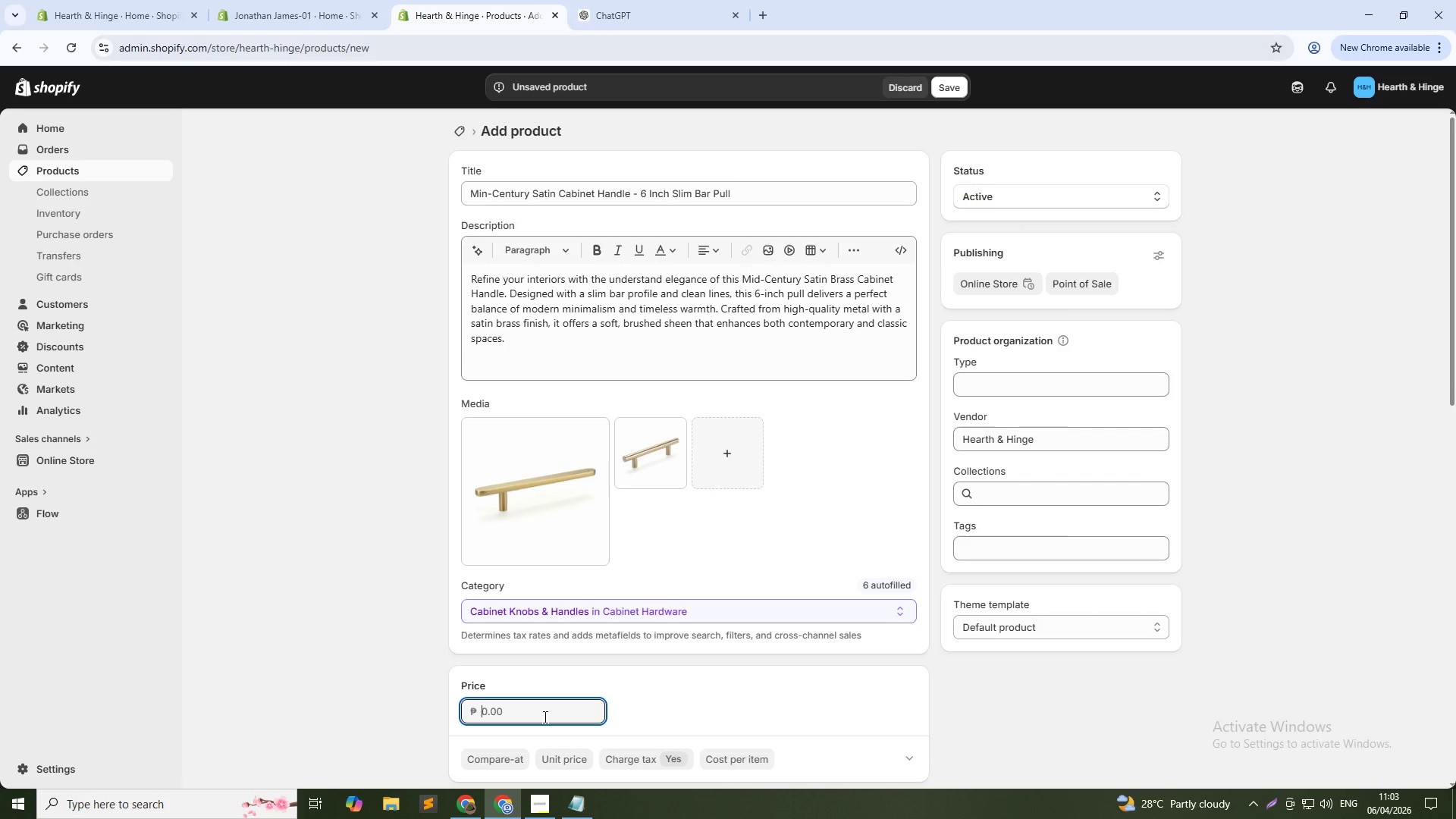 
key(Numpad2)
 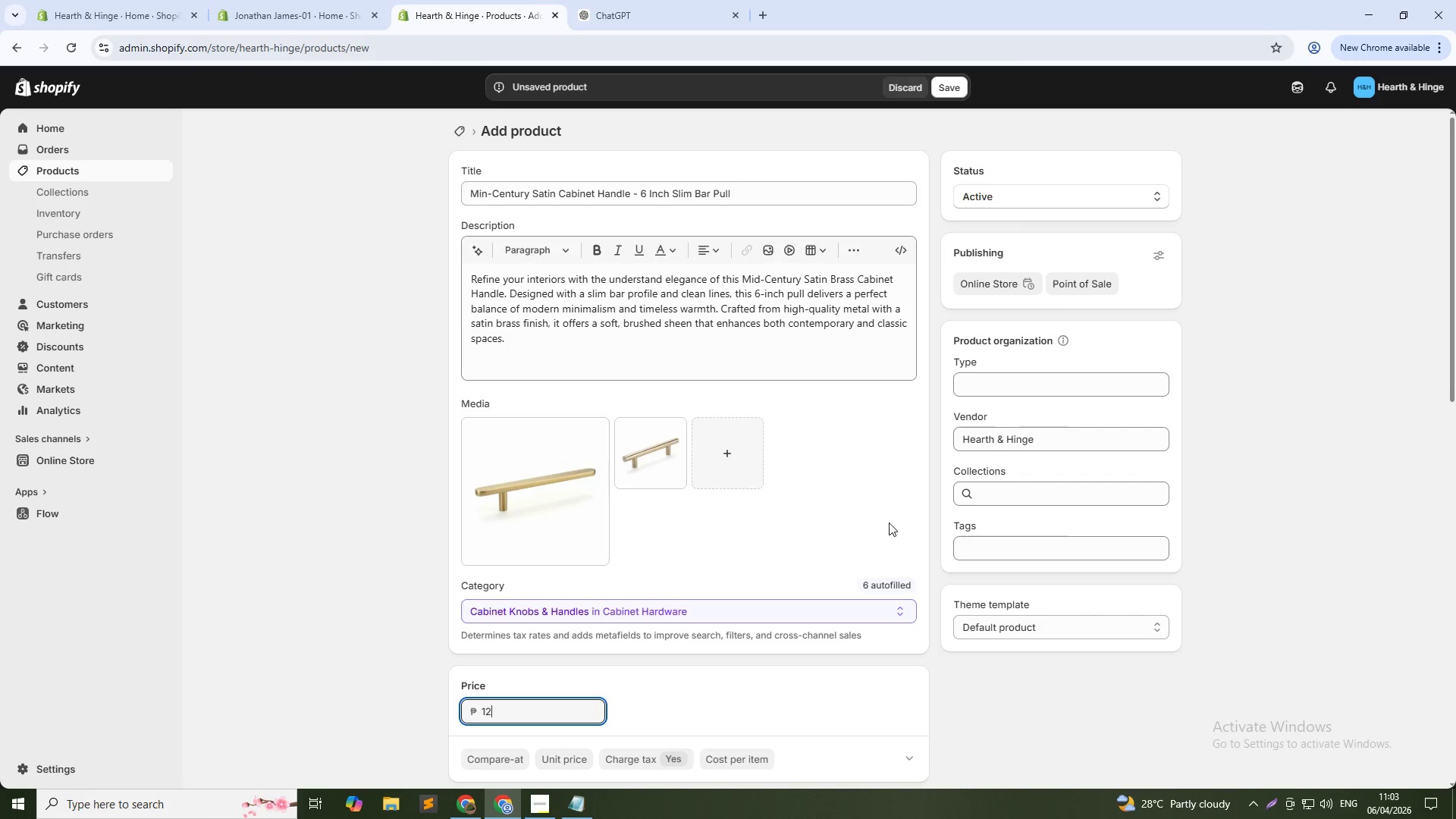 
scroll: coordinate [742, 698], scroll_direction: down, amount: 3.0
 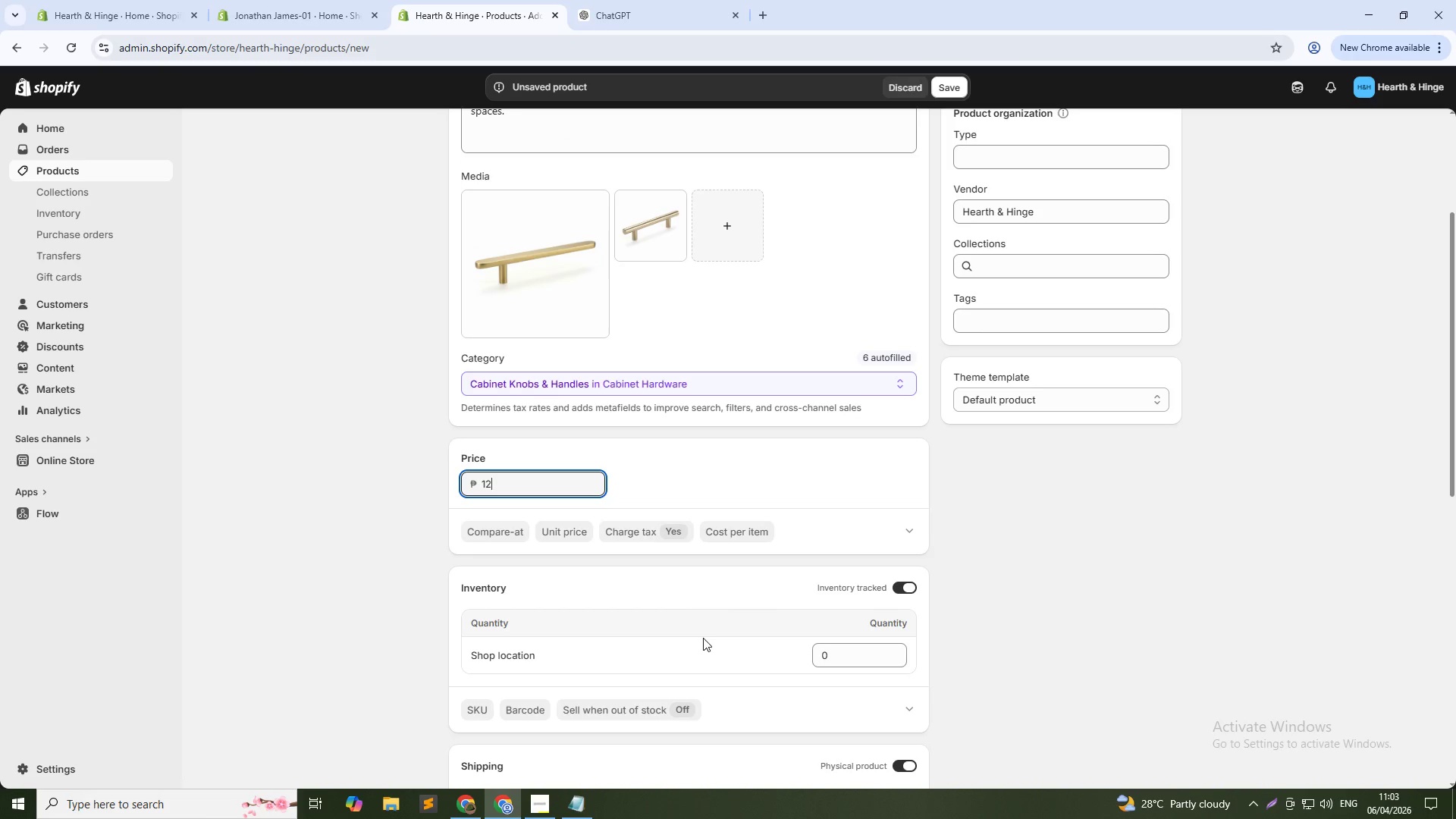 
scroll: coordinate [706, 627], scroll_direction: up, amount: 3.0
 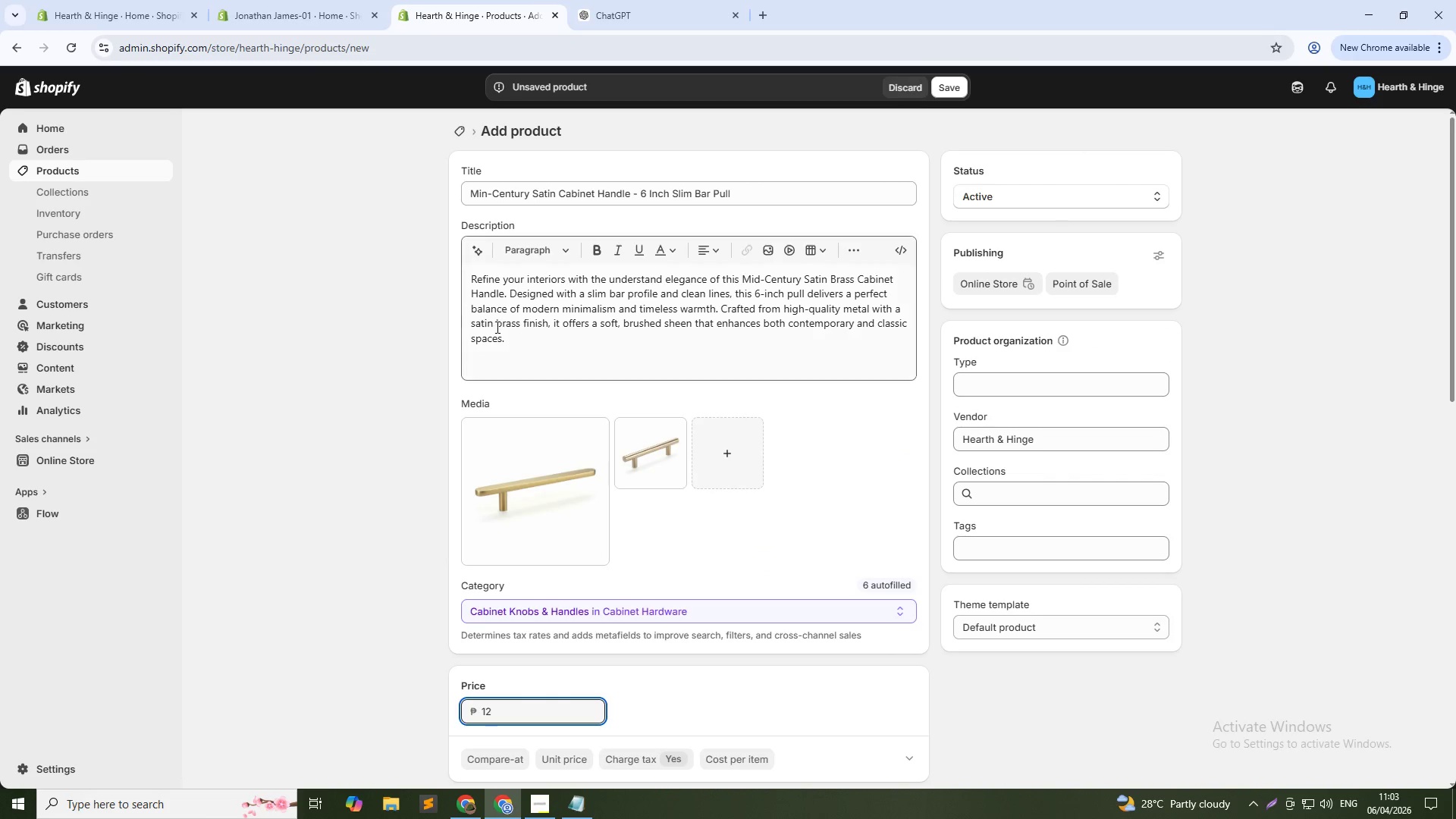 
left_click([518, 339])
 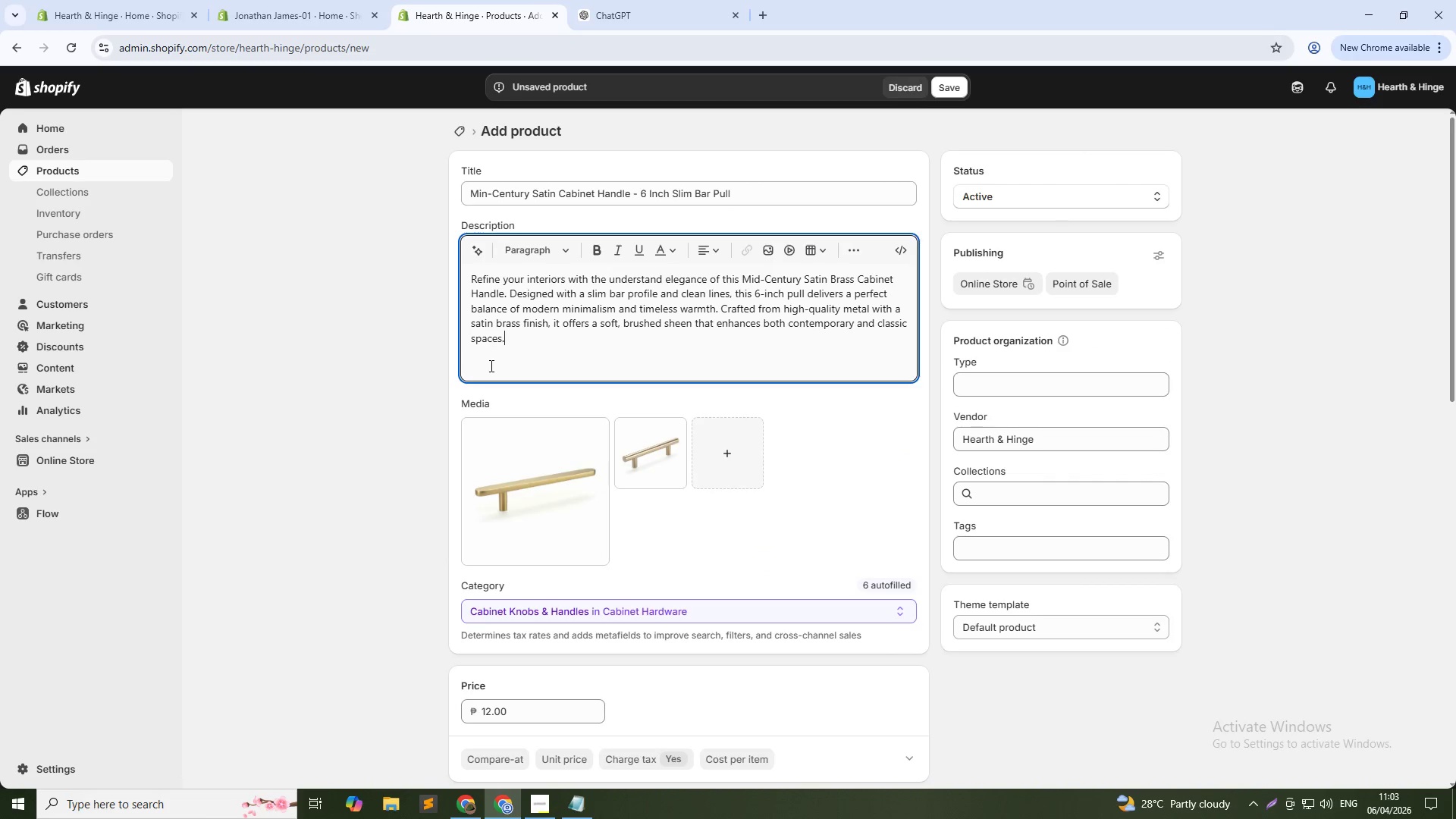 
left_click([488, 367])
 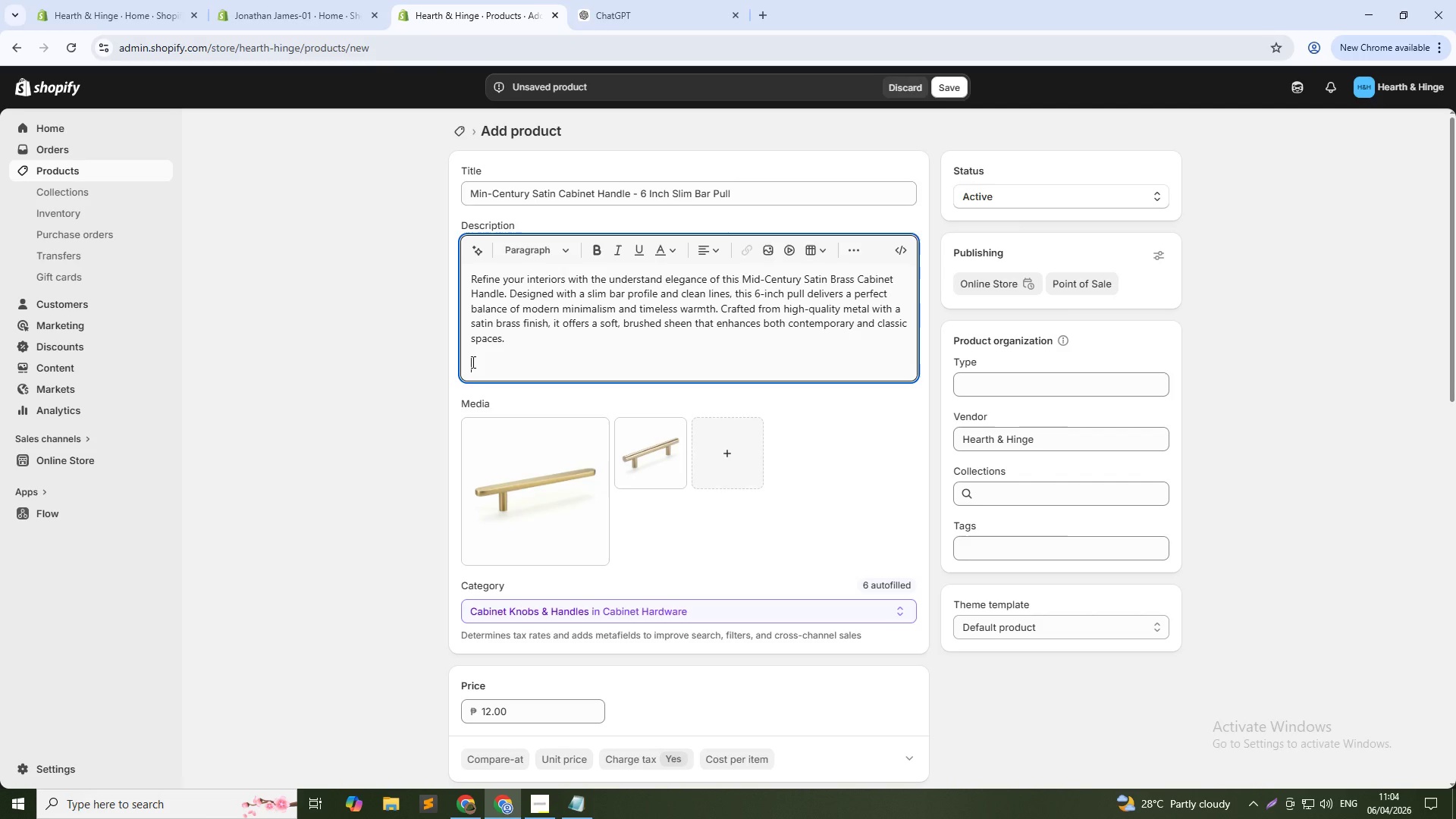 
wait(55.17)
 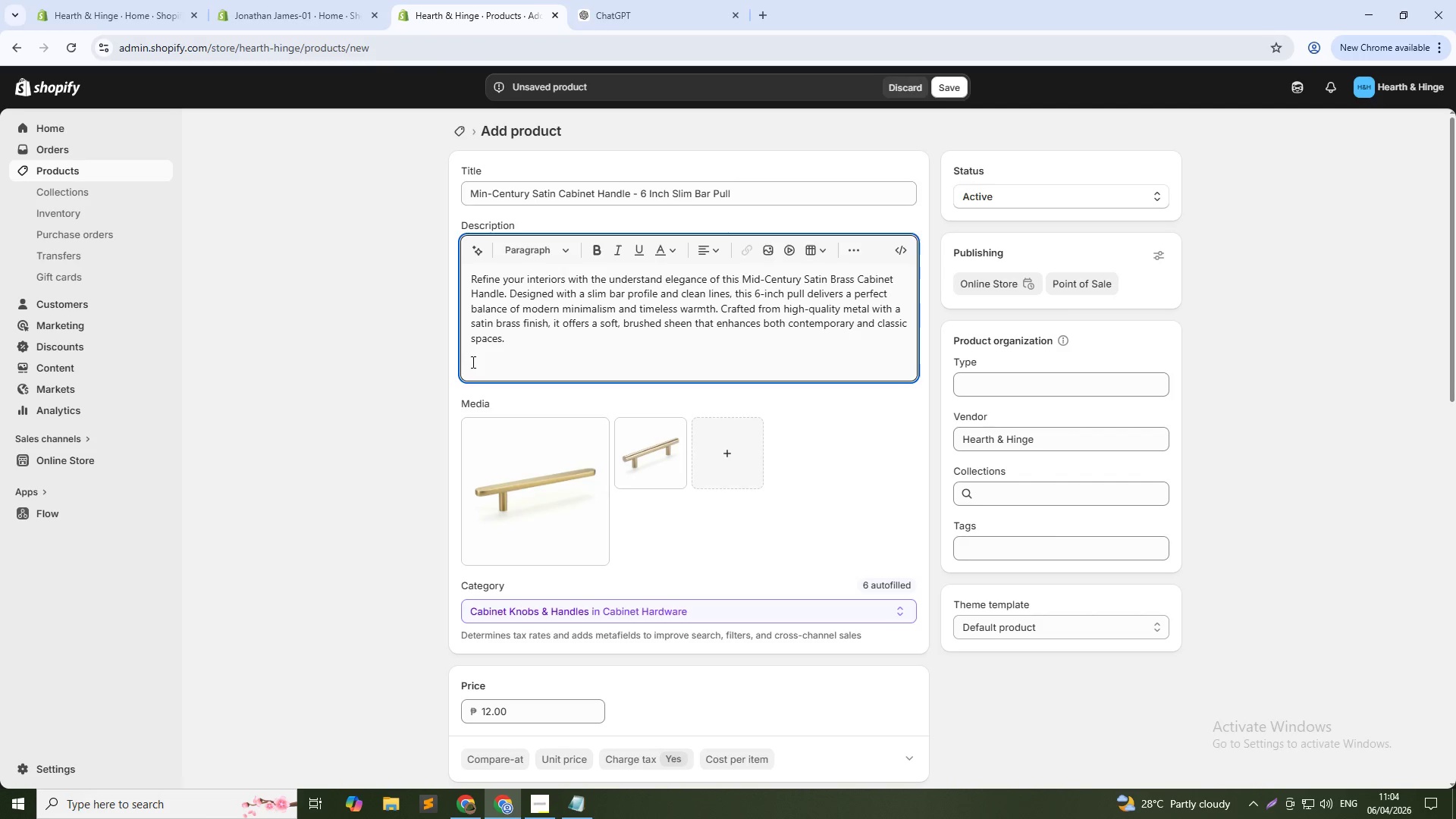 
type(The elongated design provides a comfortable )
key(Backspace)
type(, secure grip, ak)
key(Backspace)
key(Backspace)
type(making it ideal for kitchend, war)
key(Backspace)
key(Backspace)
key(Backspace)
key(Backspace)
key(Backspace)
key(Backspace)
type(s, wardrobes, and furniture that see frequent use. Its Durable contruction ensures long-lasting performance, while the satng)
key(Backspace)
type(n)
key(Backspace)
type(in)
key(Backspace)
key(Backspace)
key(Backspace)
type(in)
 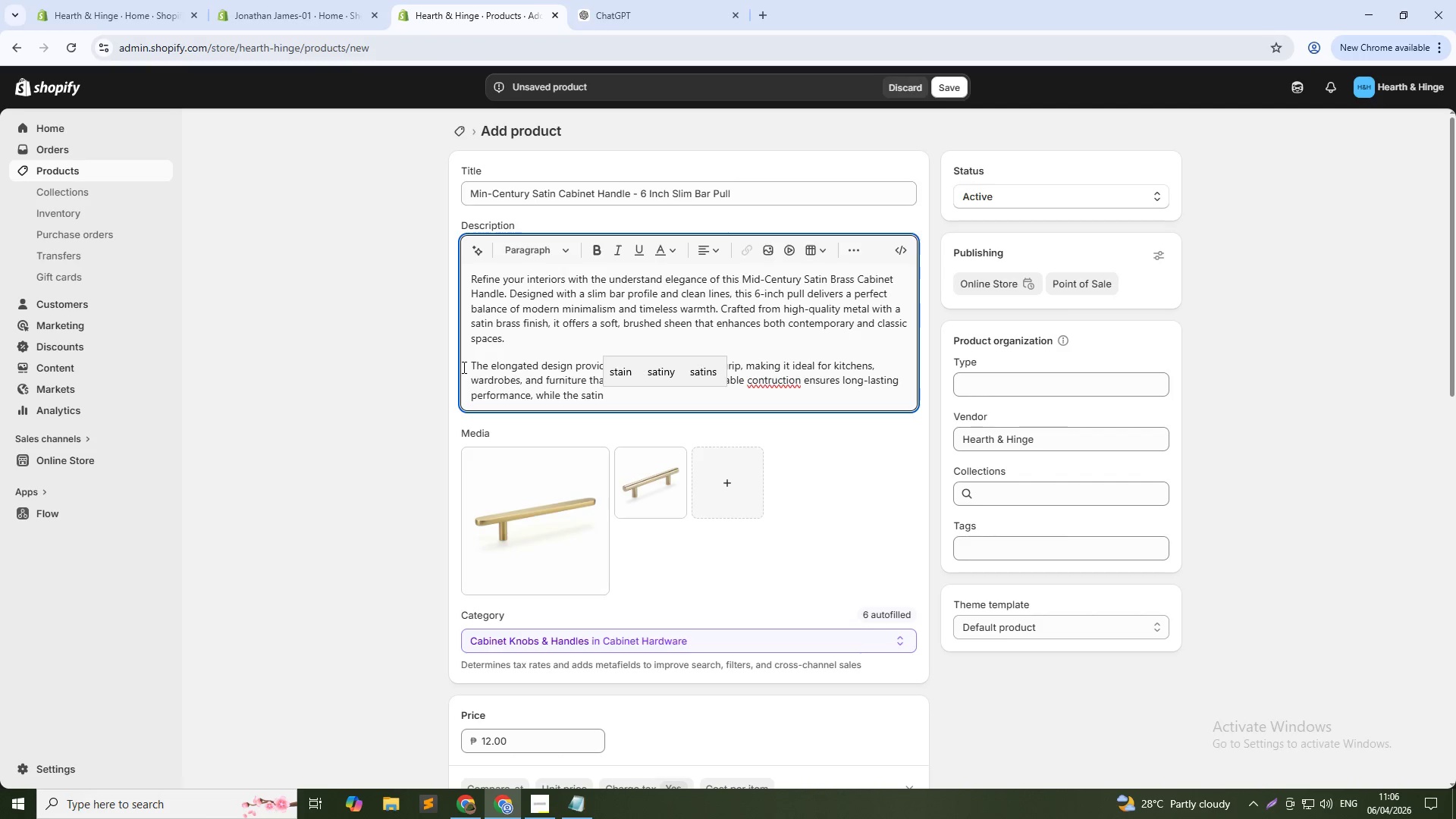 
left_click([786, 382])
 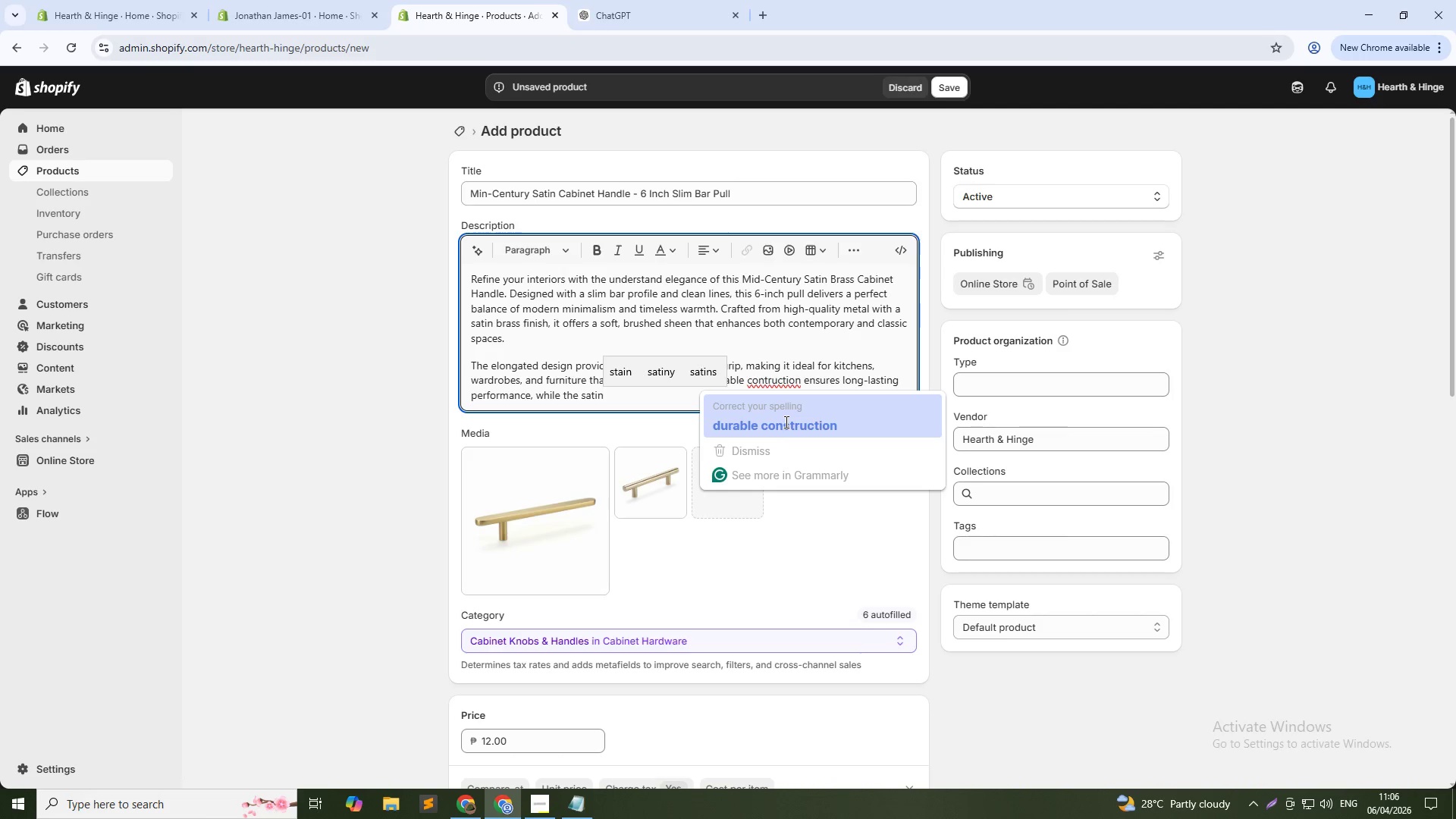 
left_click([785, 422])
 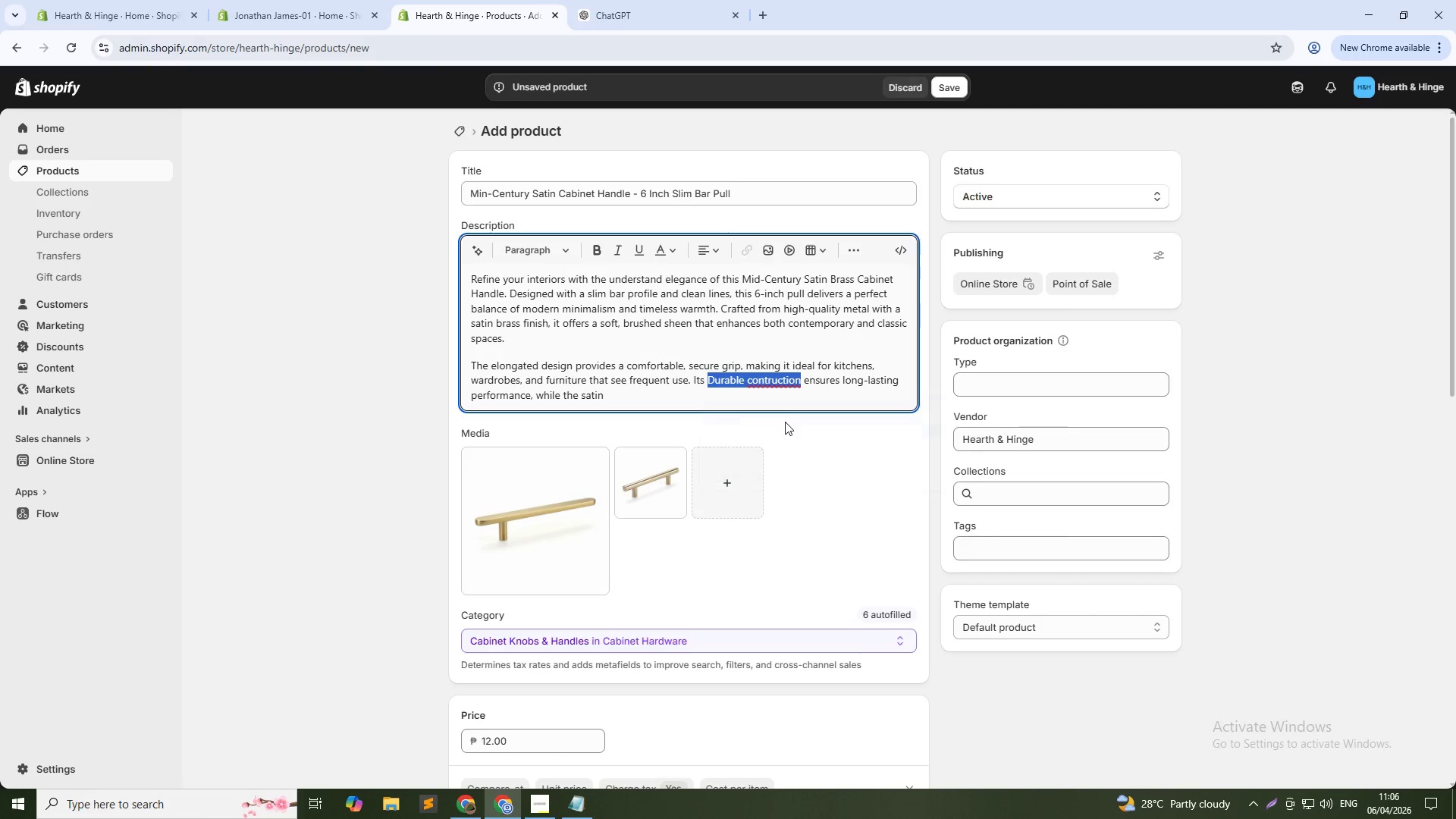 
key(Unknown)
 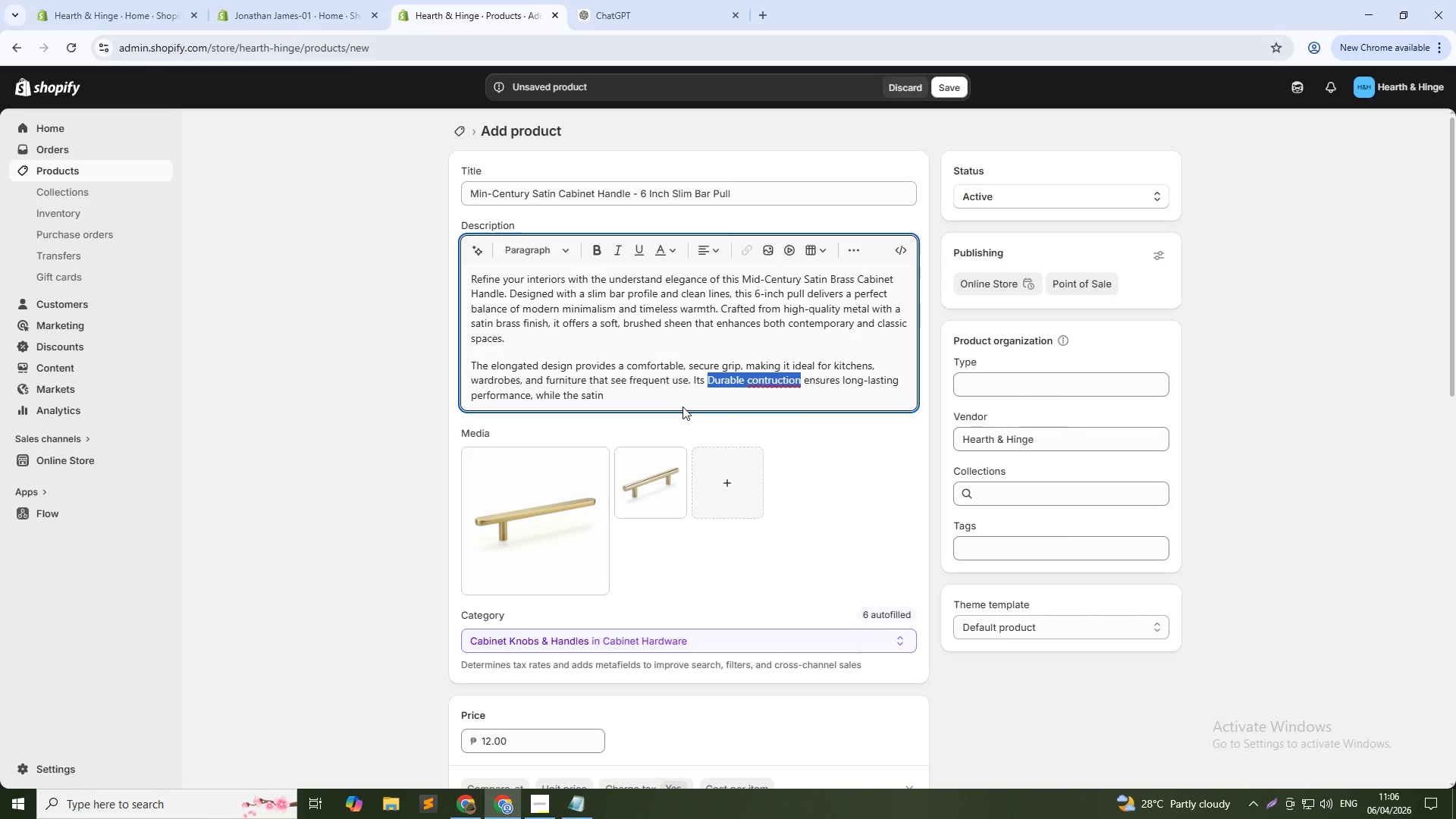 
key(Unknown)
 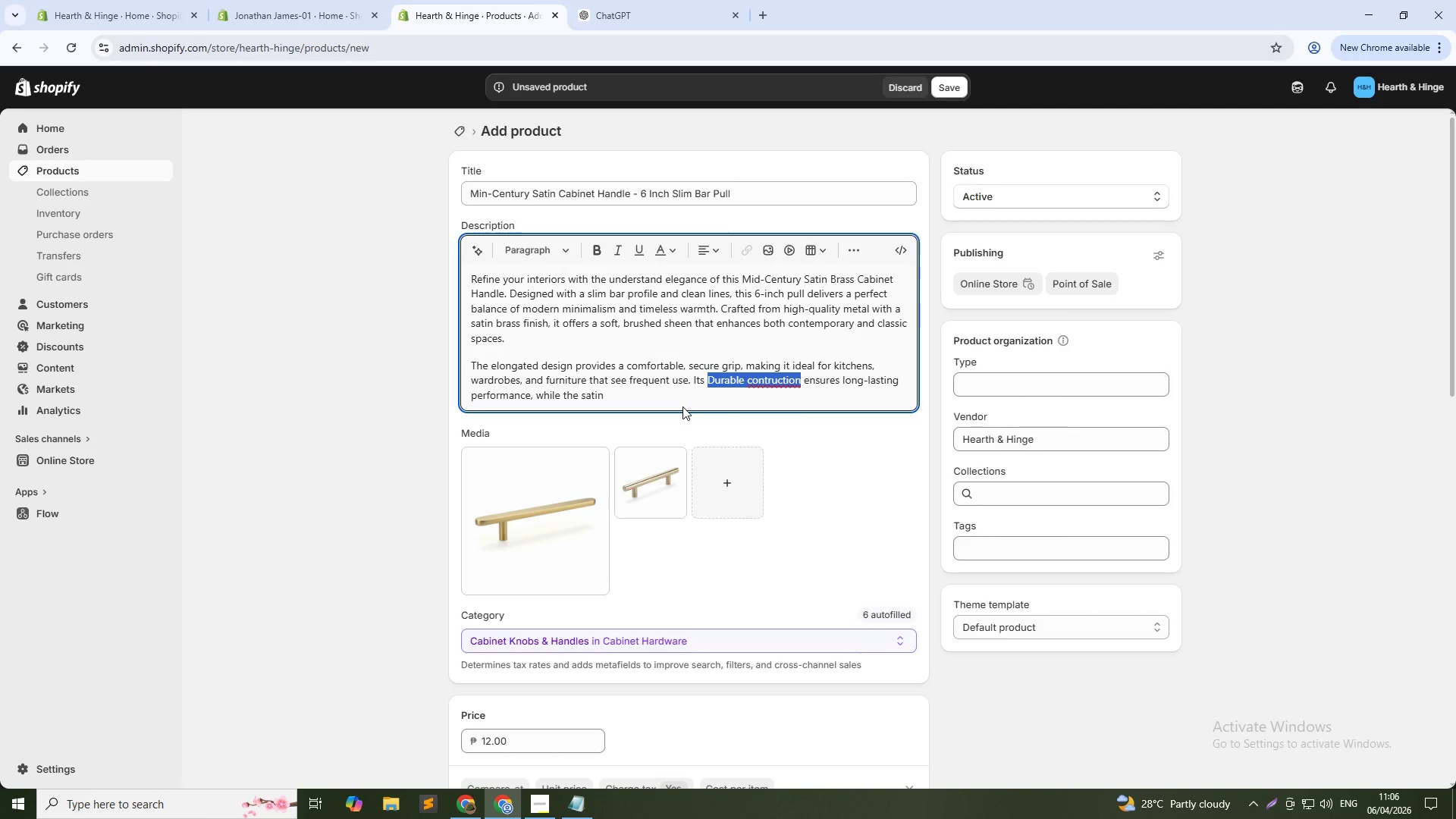 
key(Unknown)
 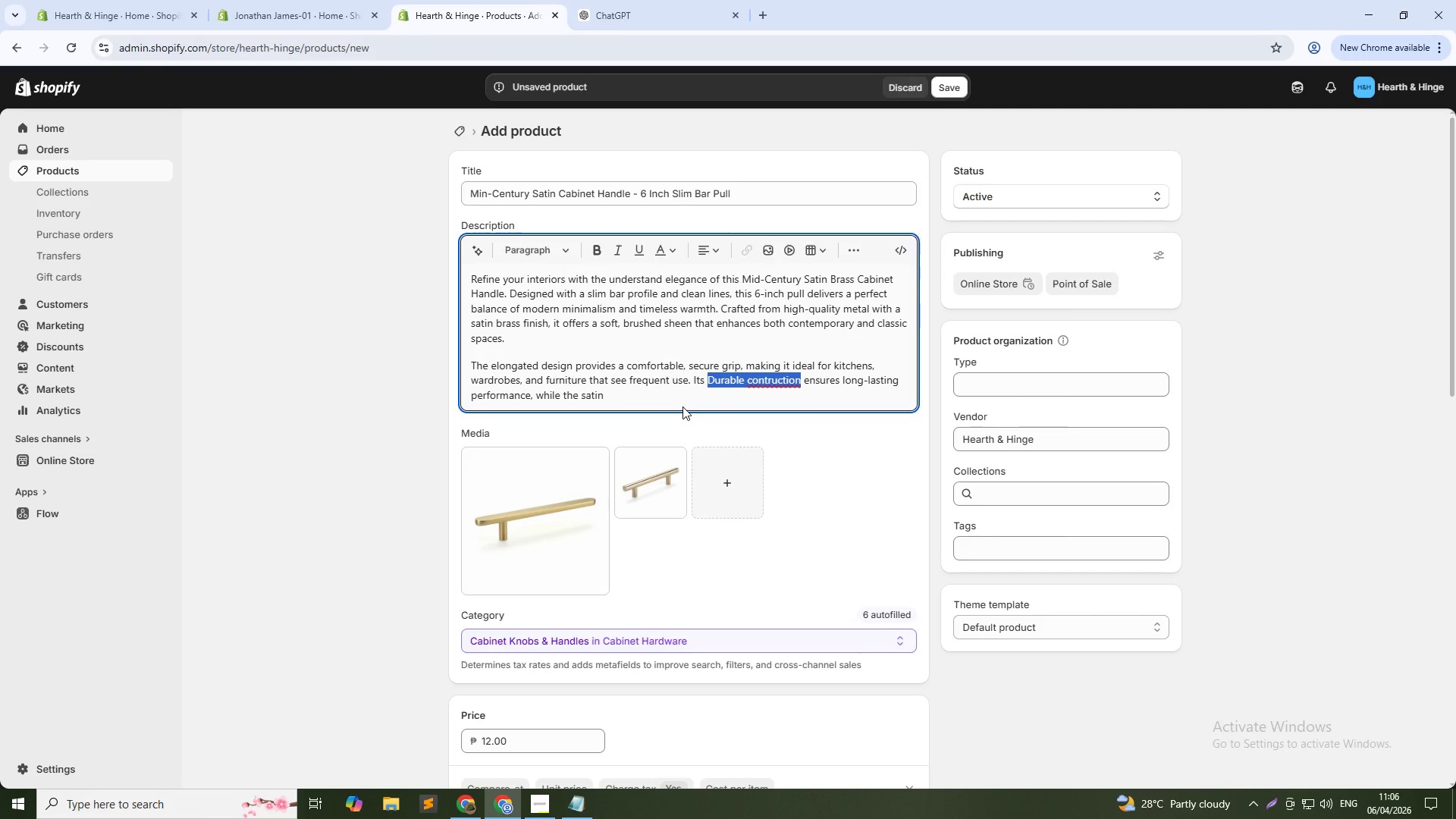 
key(Unknown)
 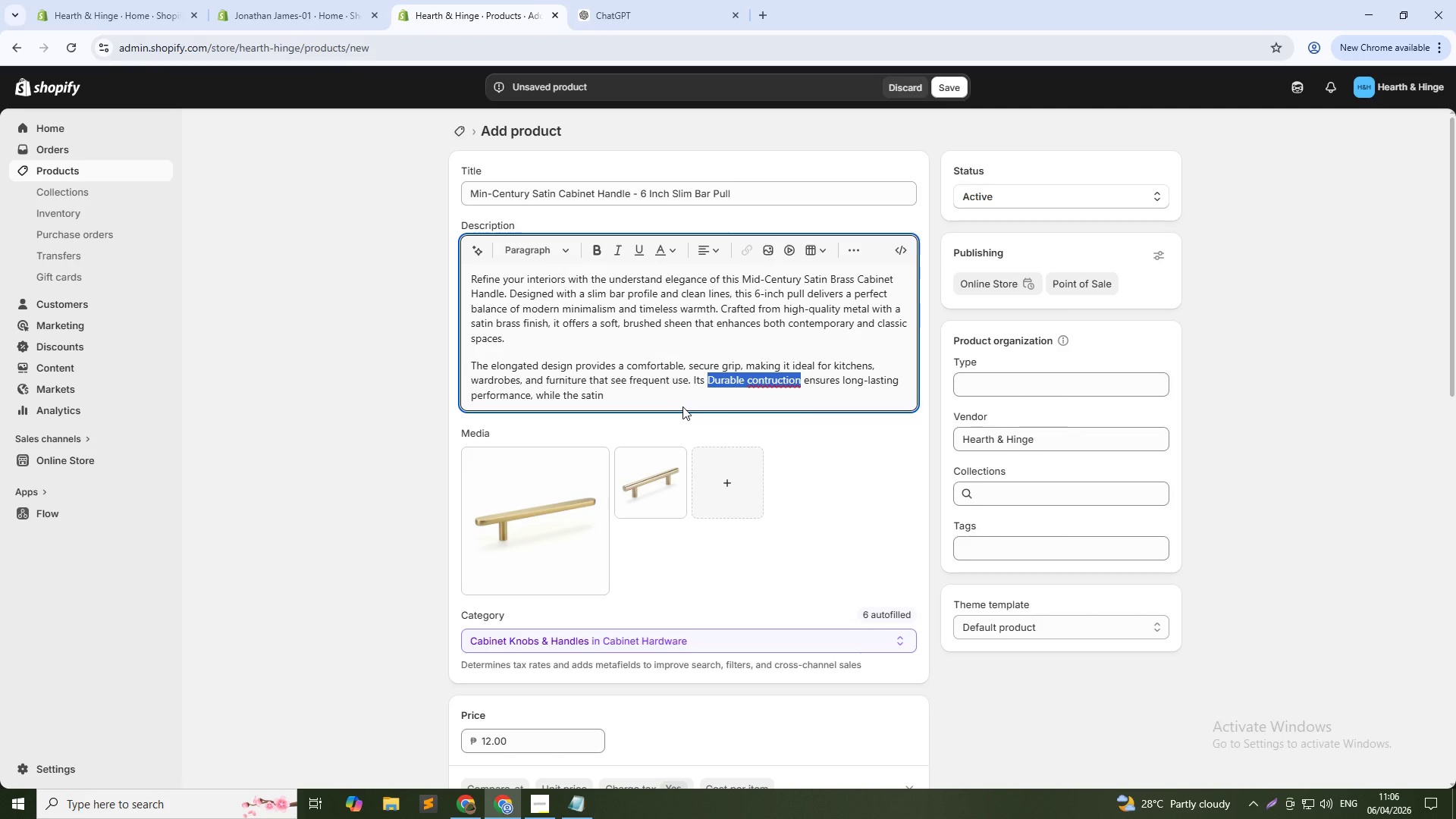 
key(Unknown)
 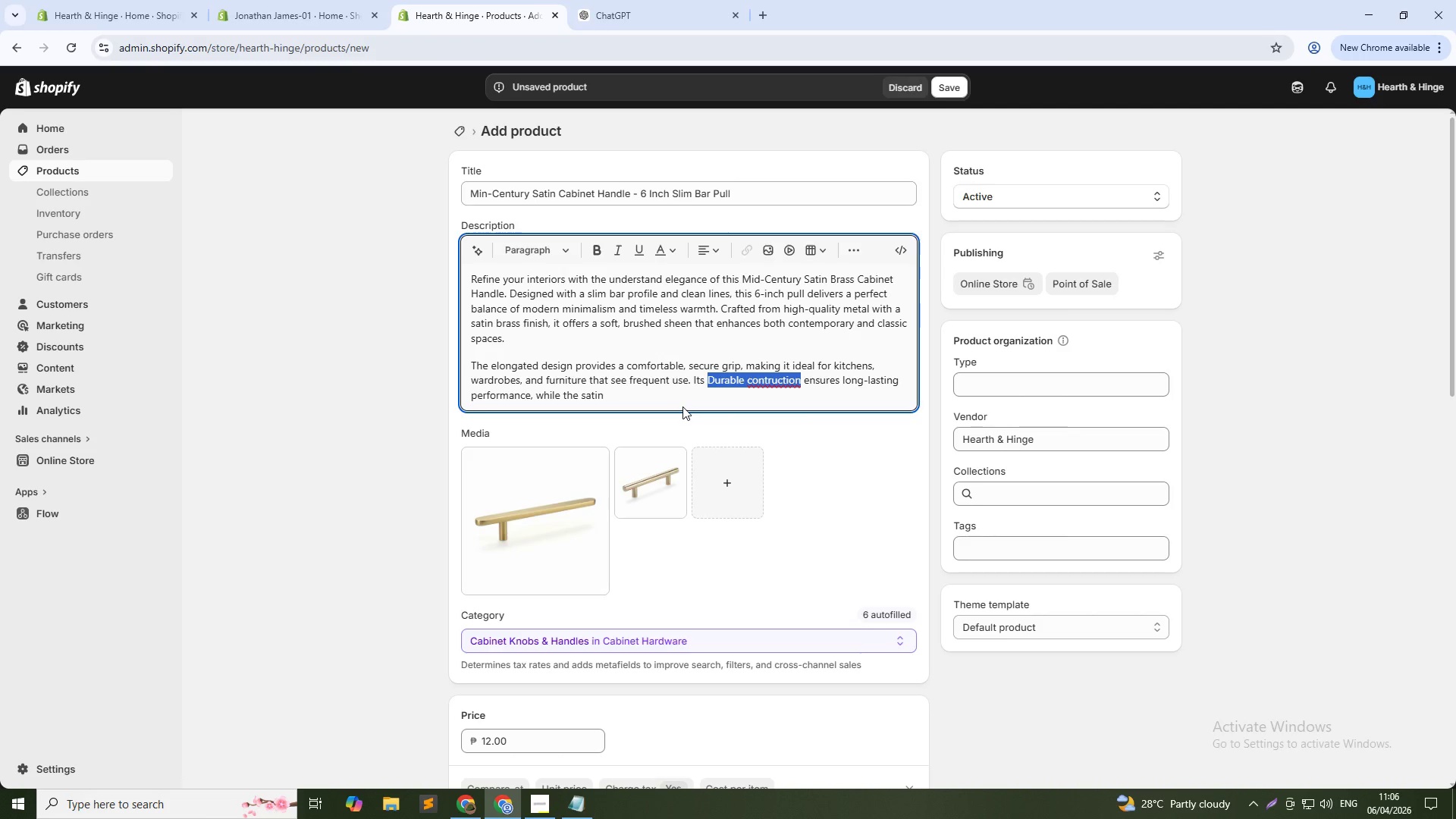 
key(Unknown)
 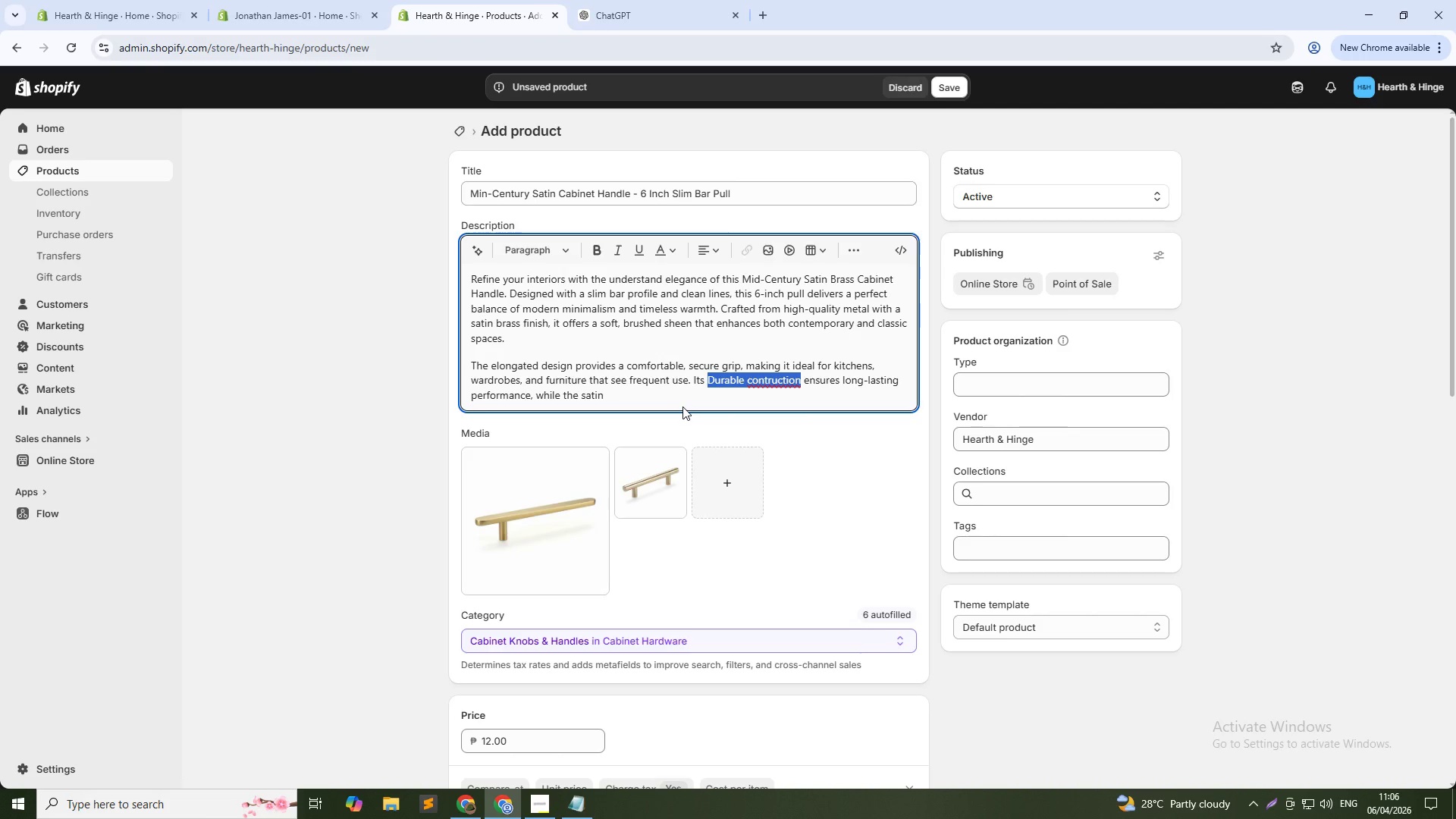 
key(Unknown)
 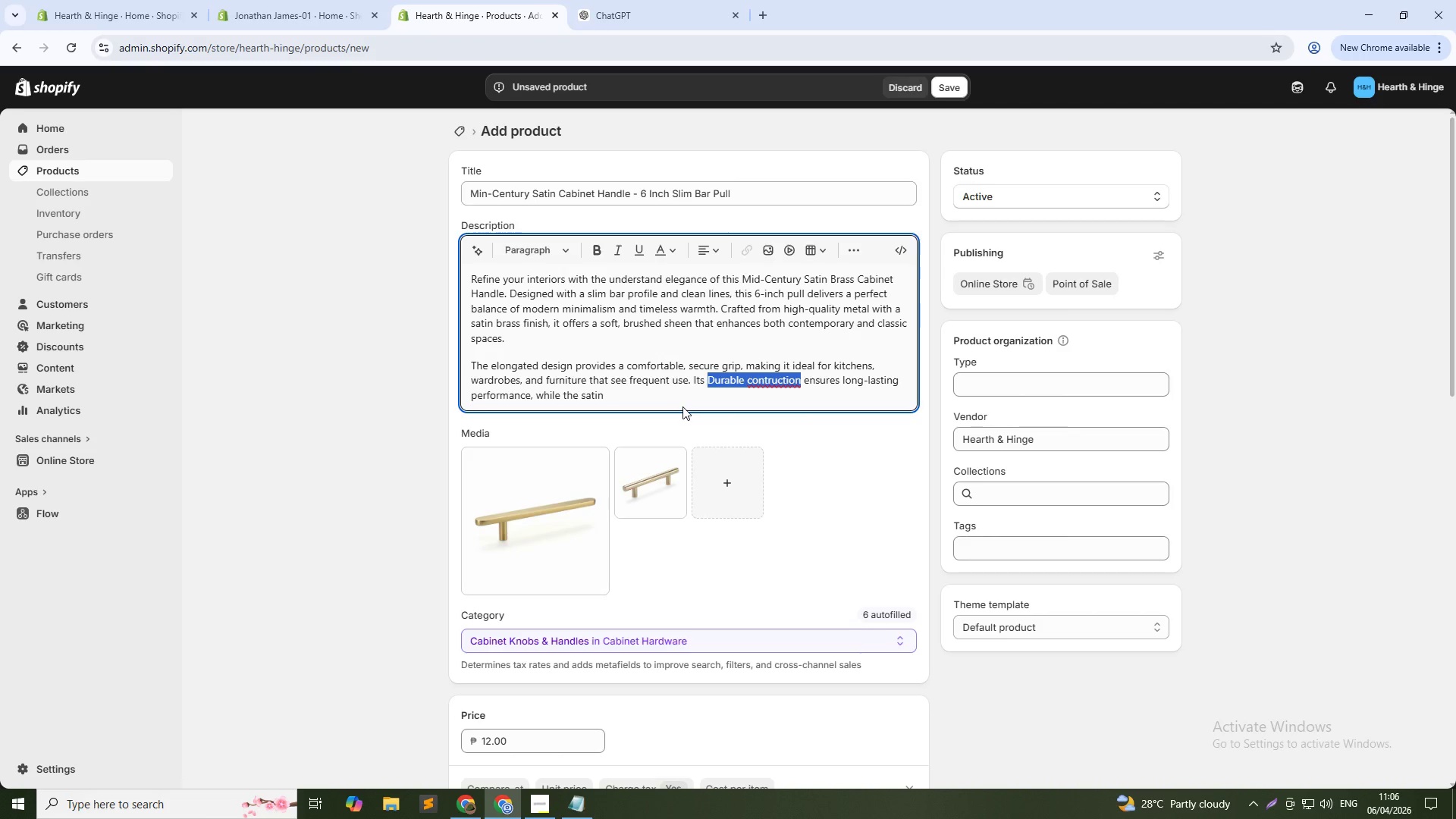 
key(Unknown)
 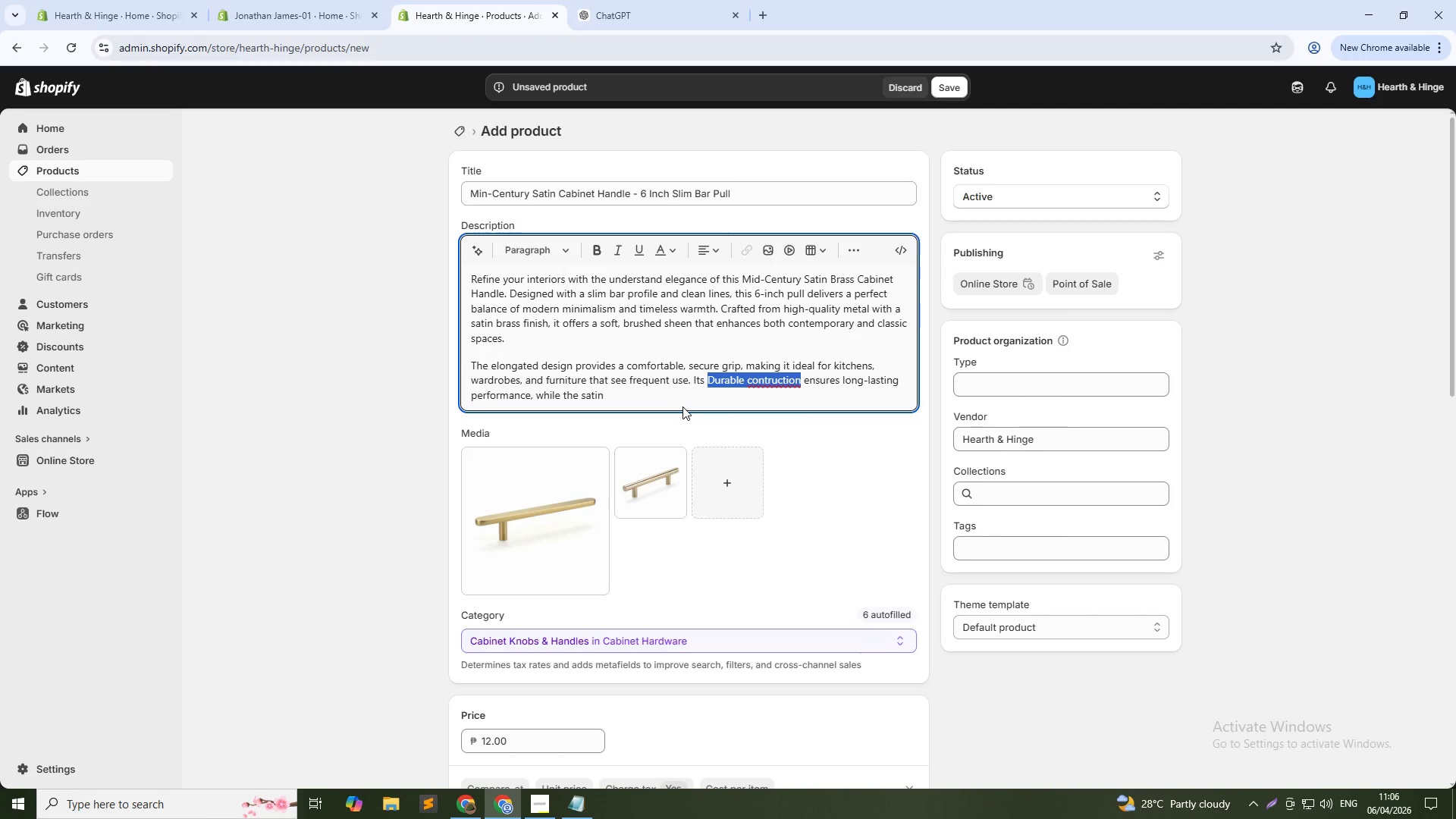 
key(Unknown)
 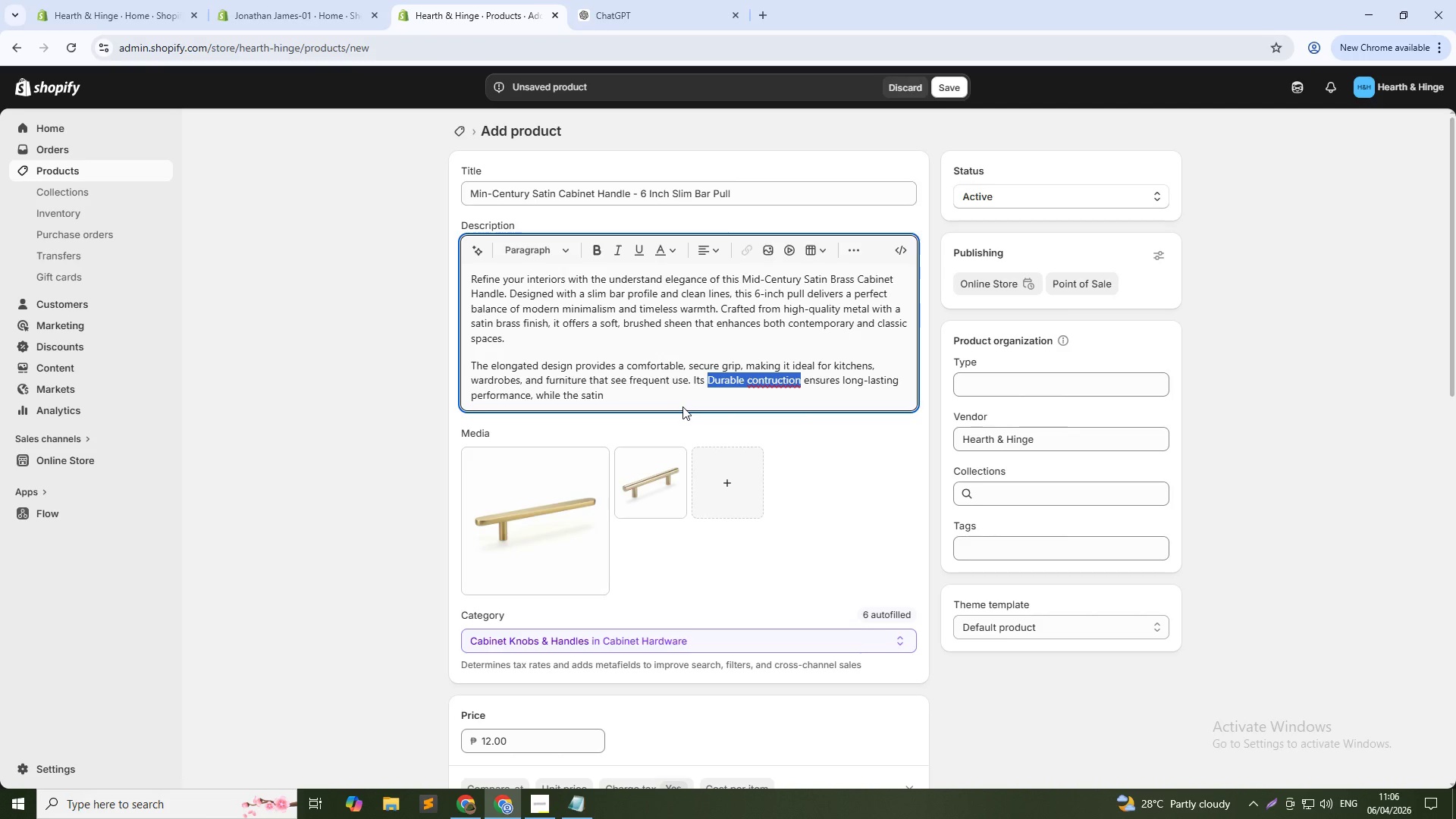 
key(Unknown)
 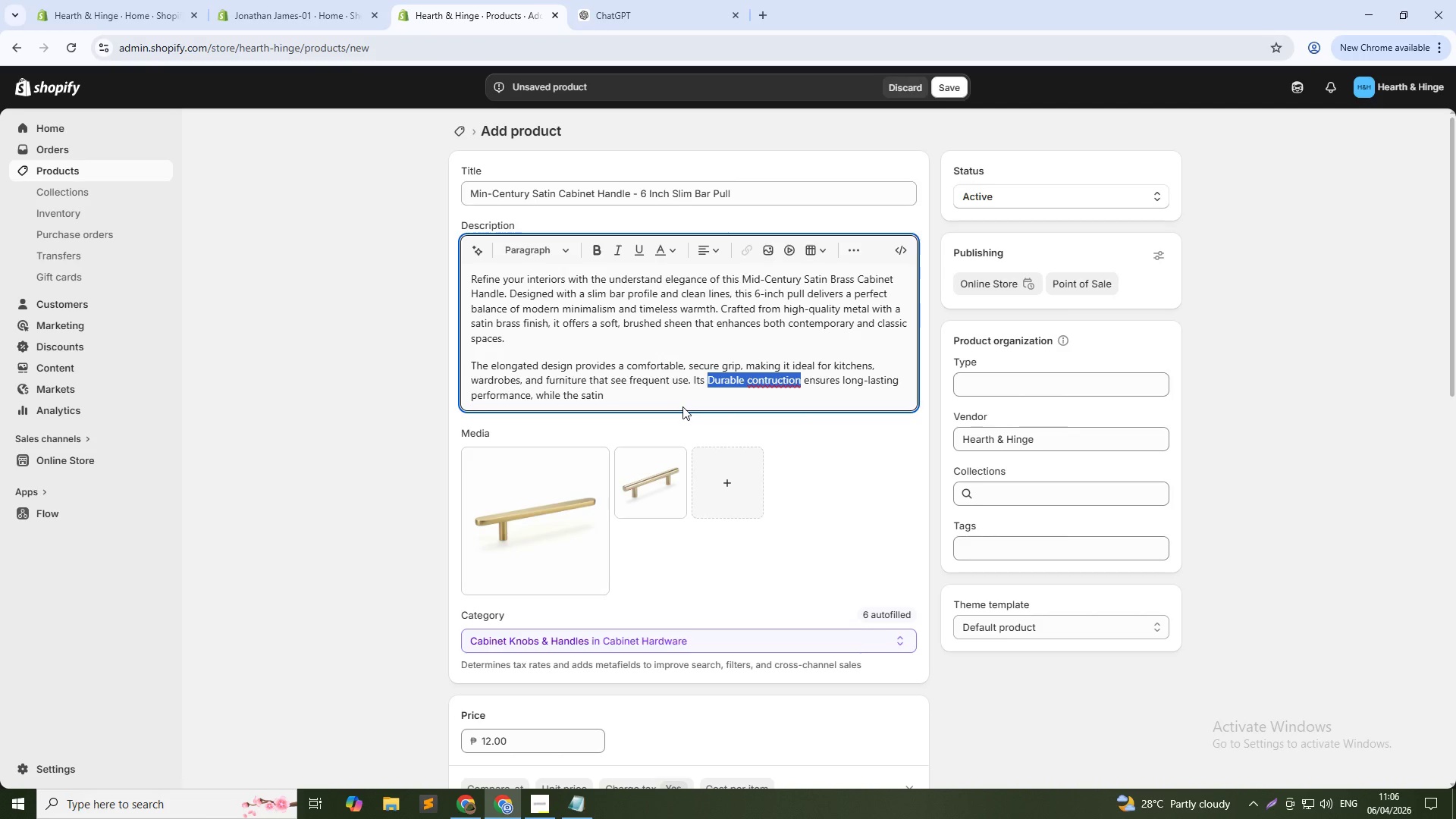 
key(Unknown)
 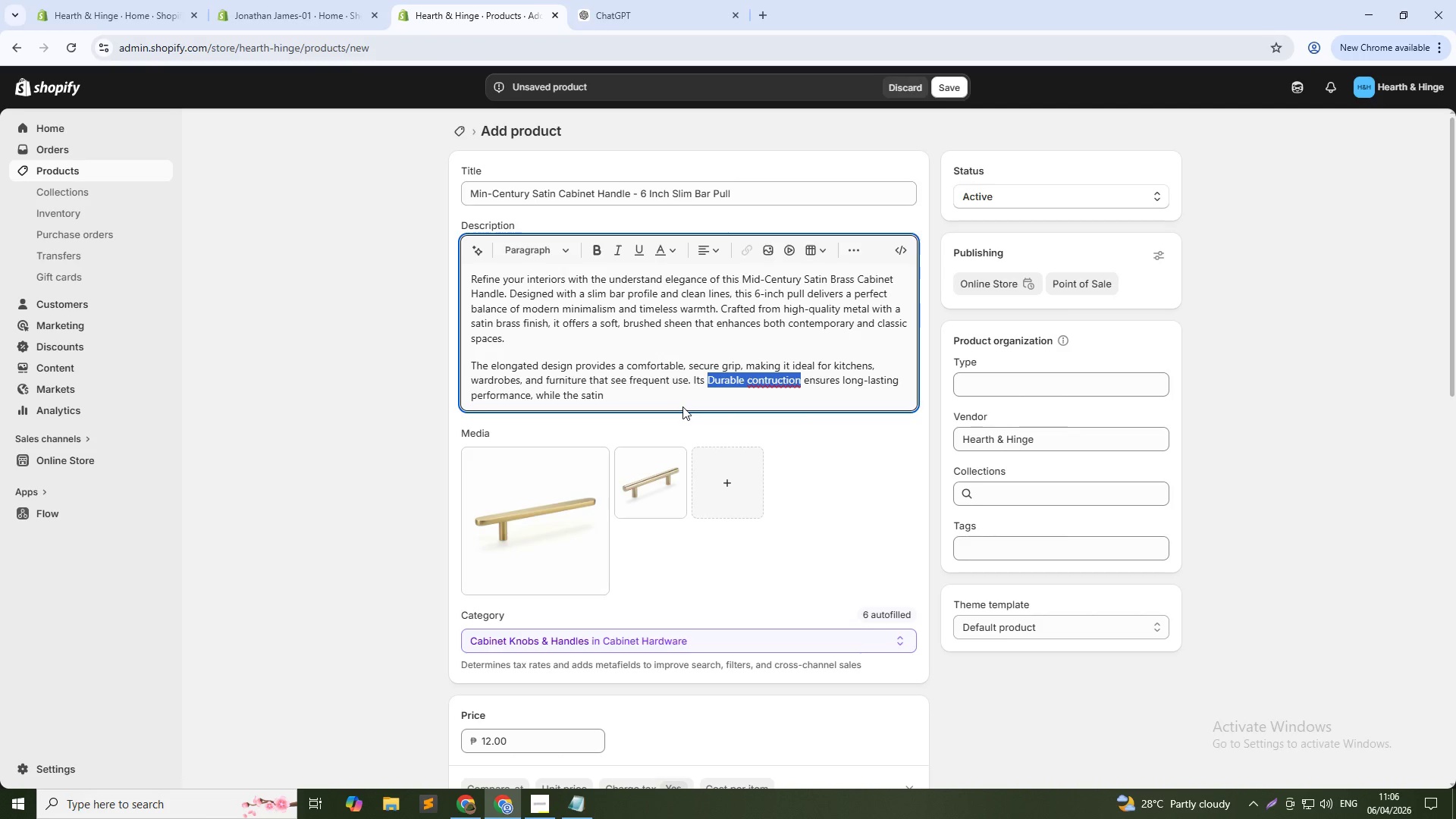 
key(Unknown)
 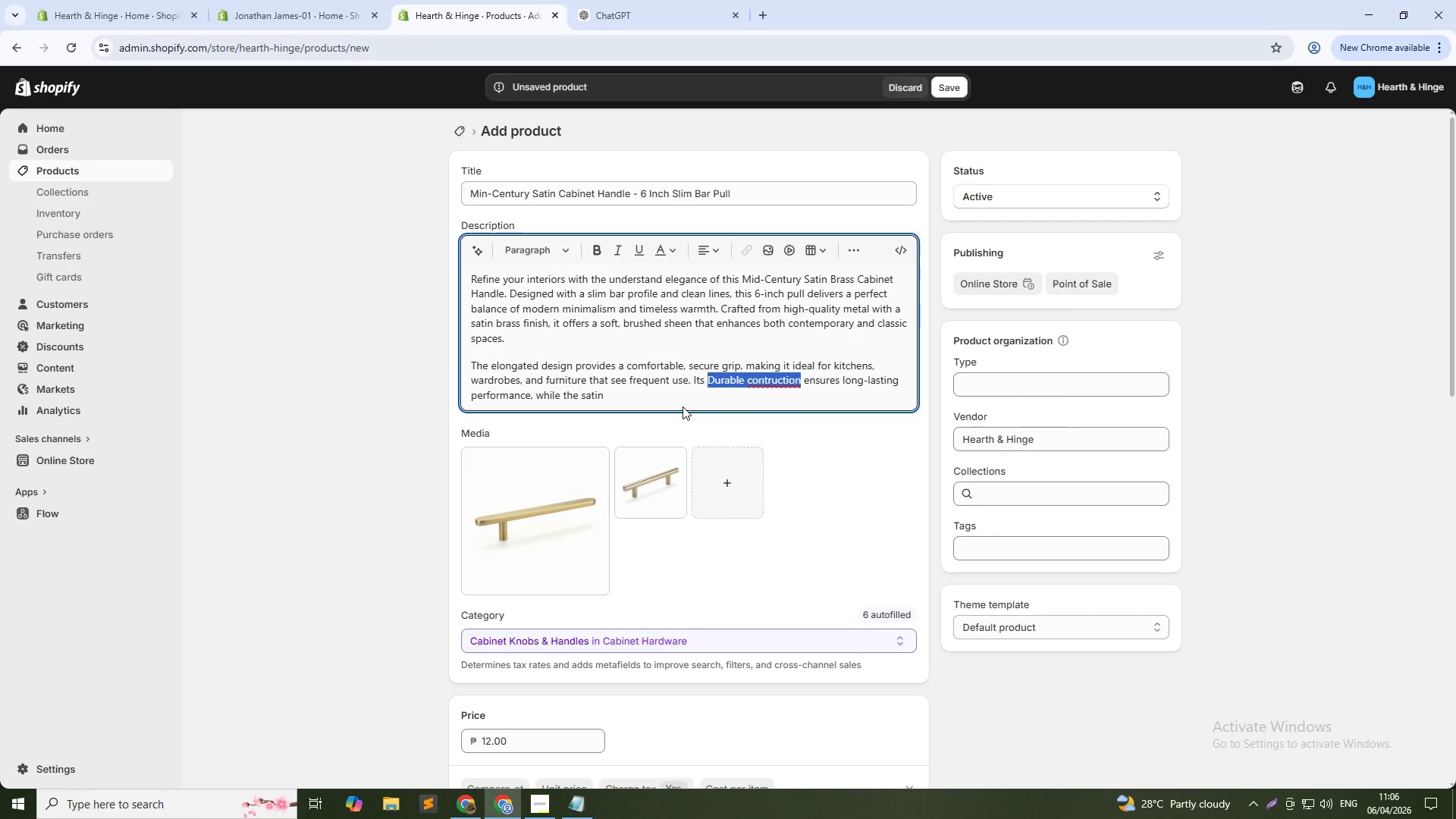 
key(Unknown)
 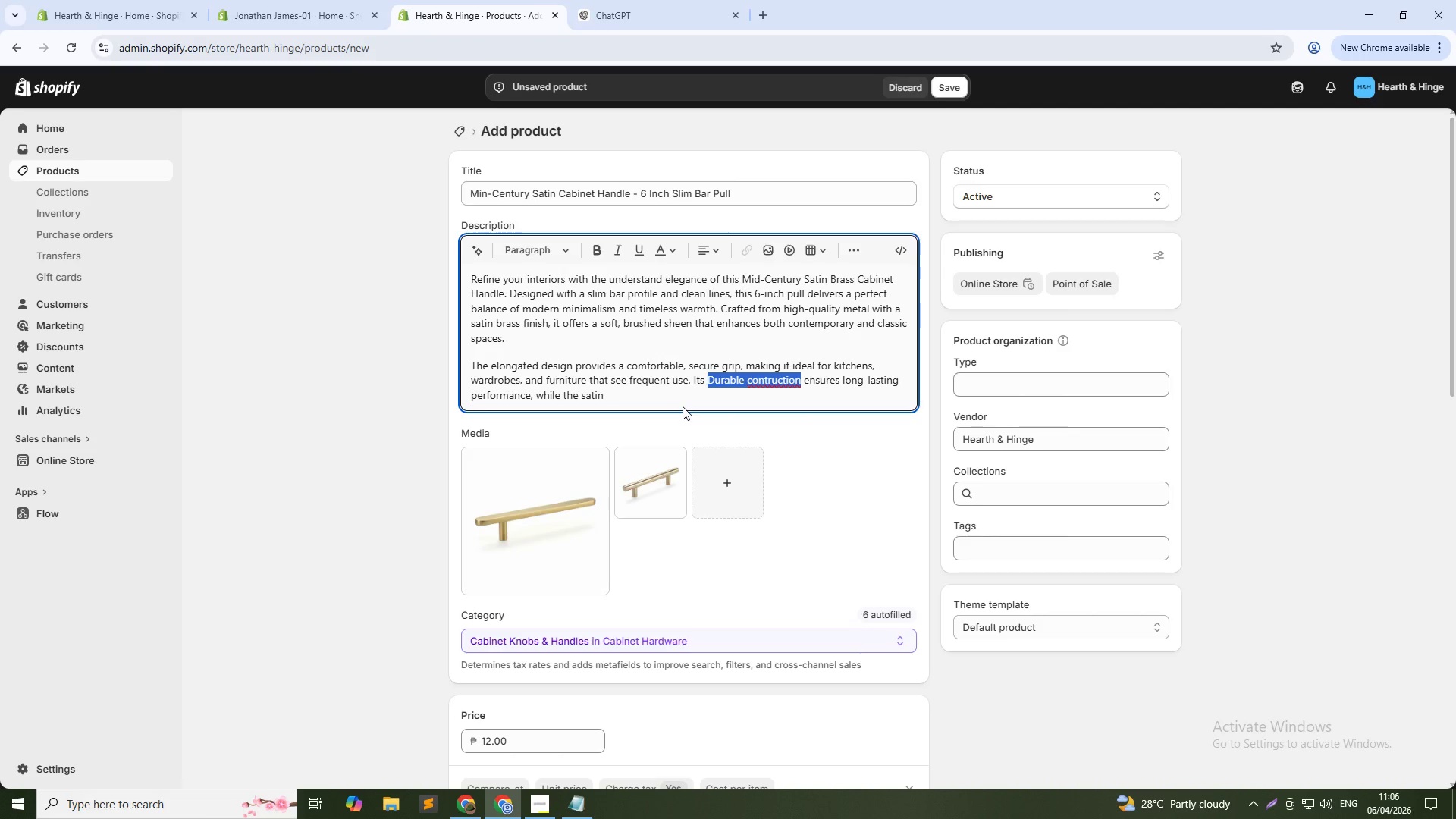 
key(Unknown)
 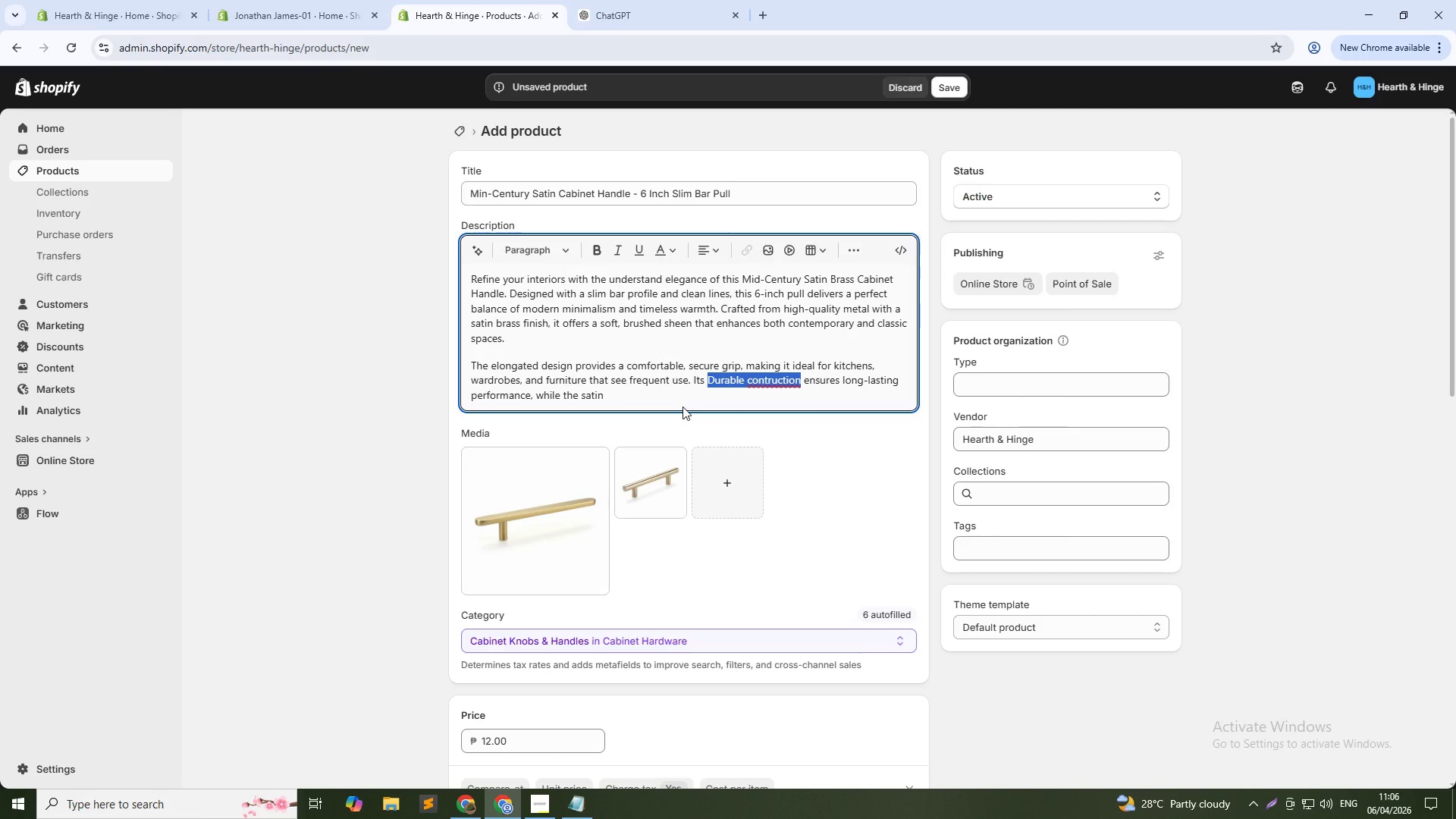 
key(Unknown)
 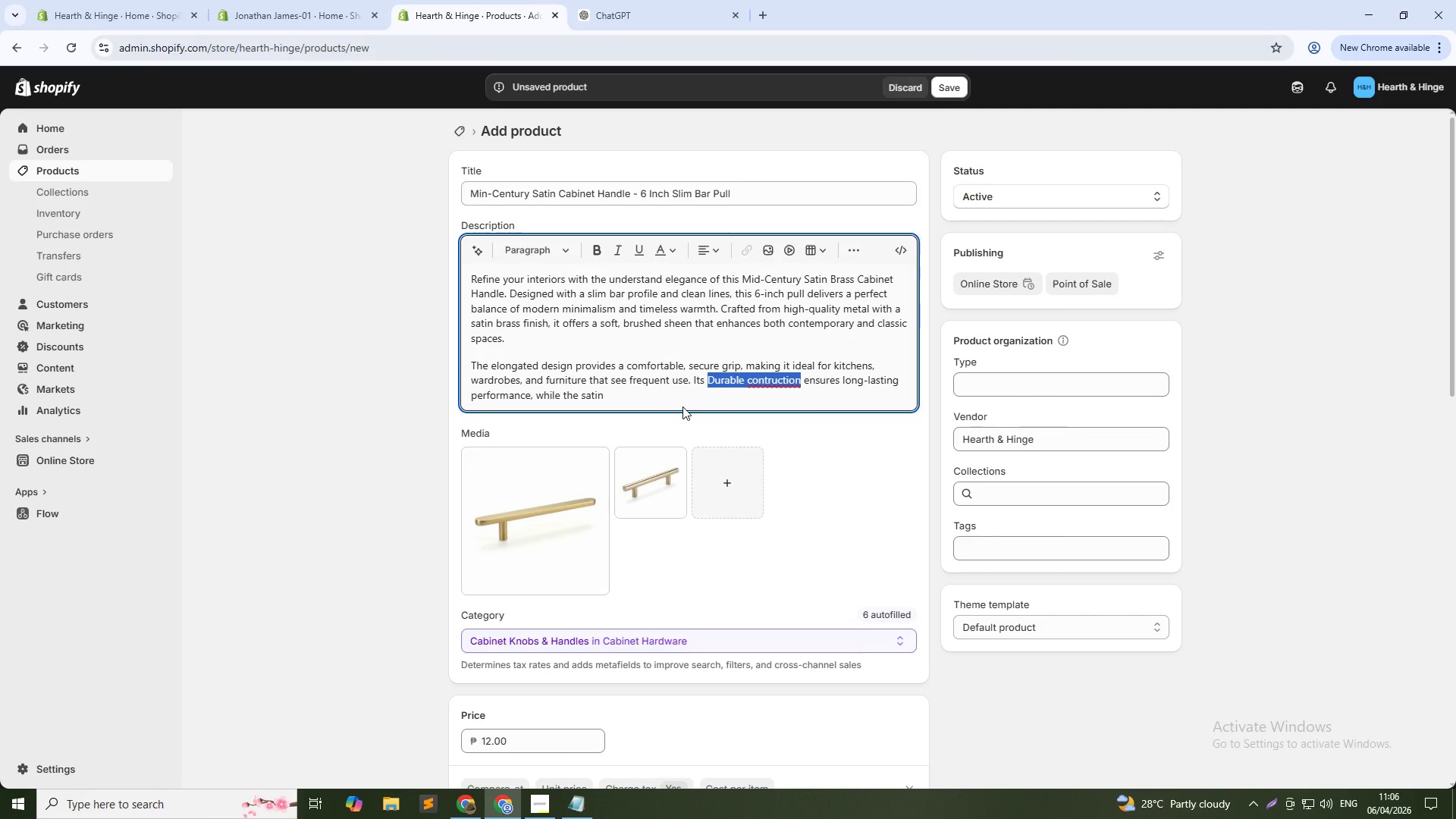 
key(Unknown)
 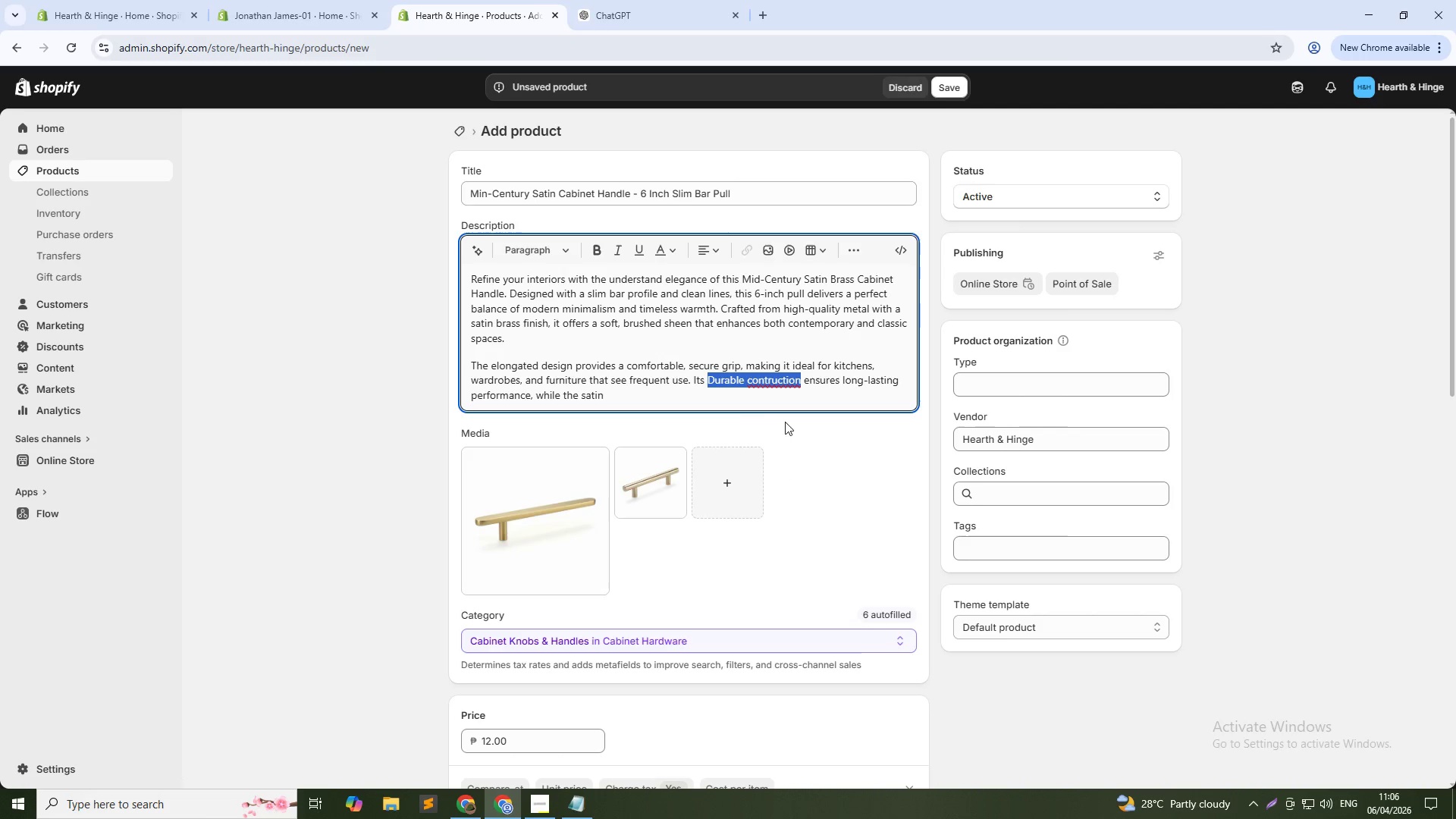 
key(Unknown)
 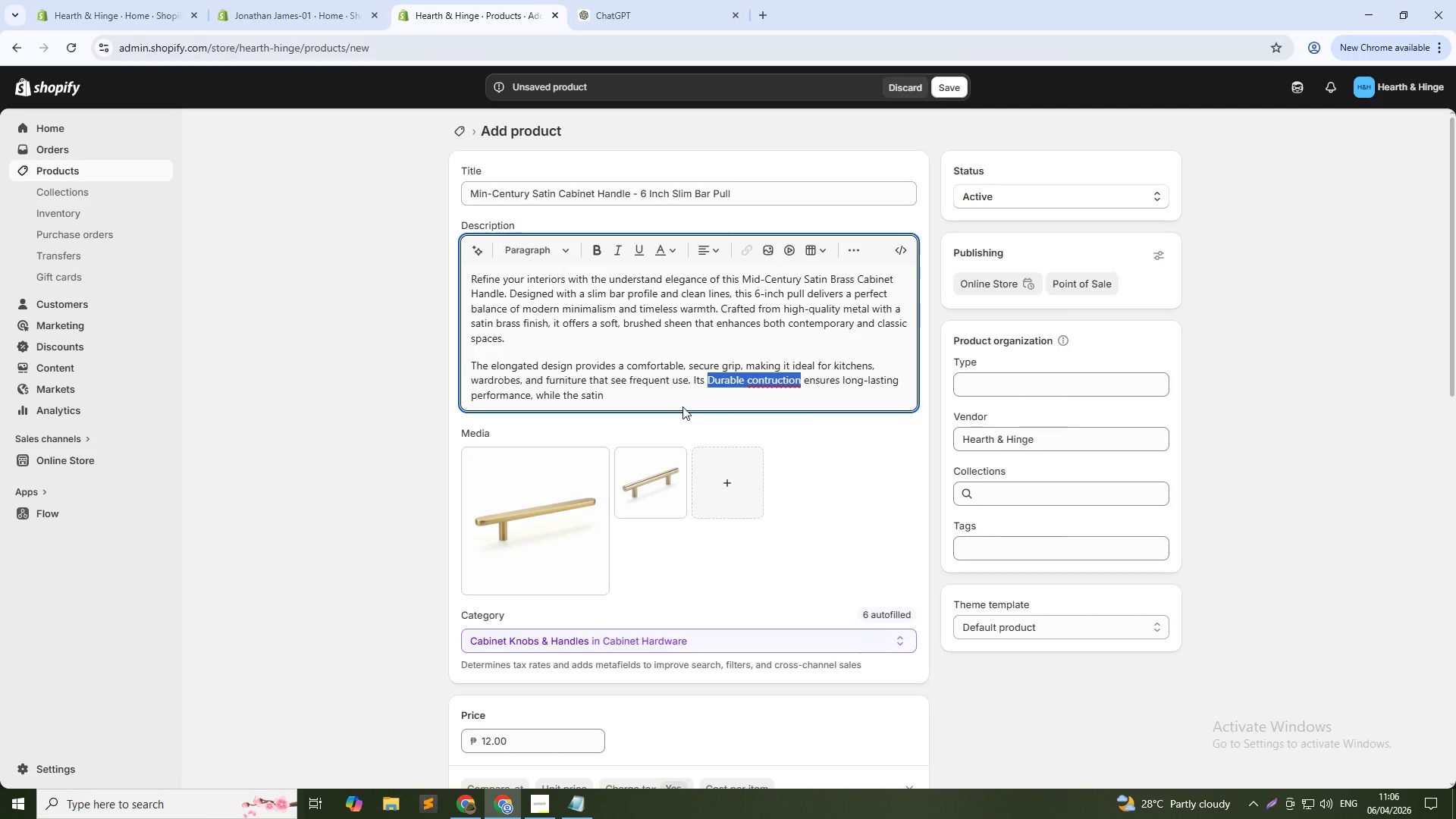 
key(Unknown)
 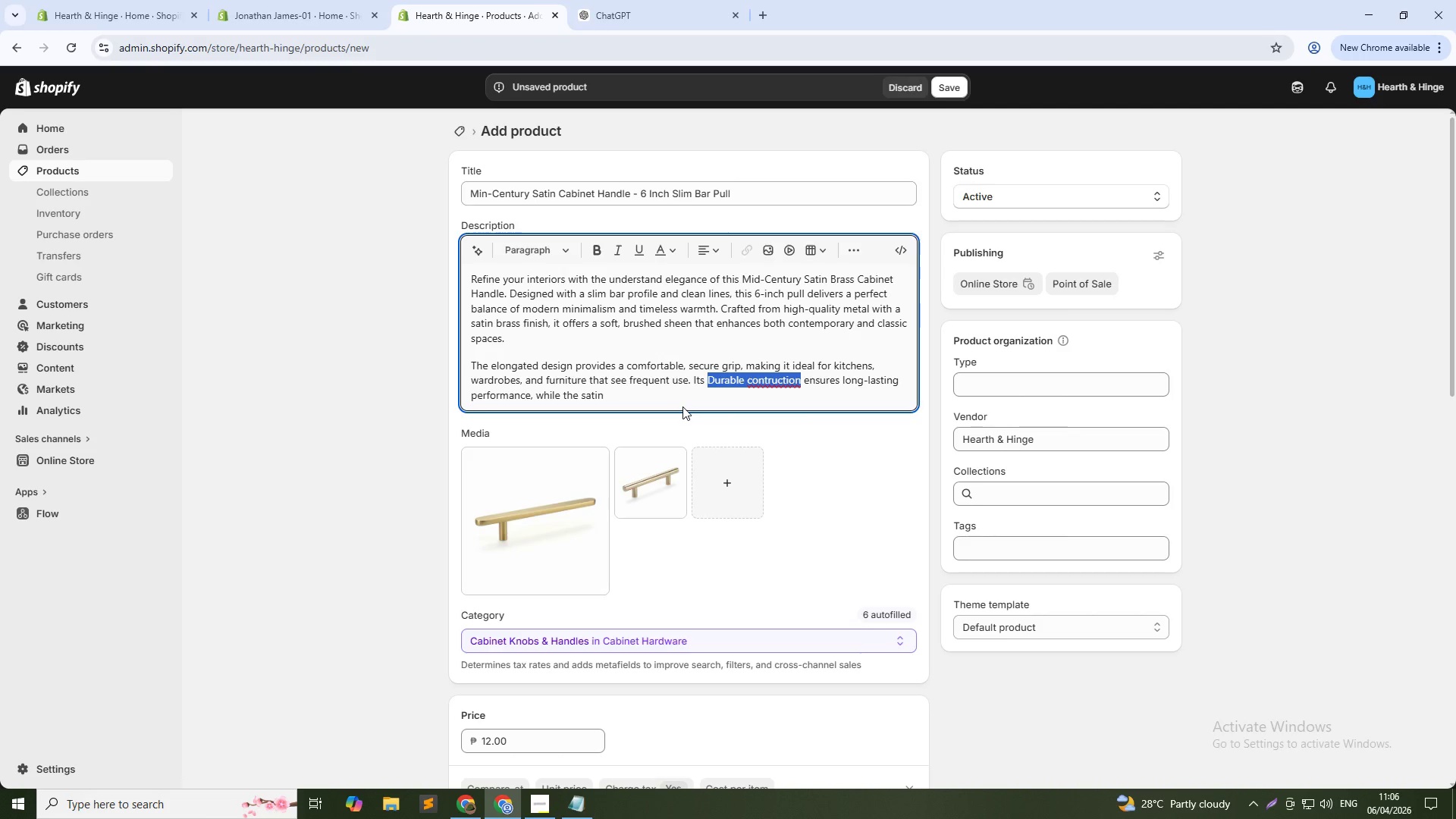 
left_click([682, 406])
 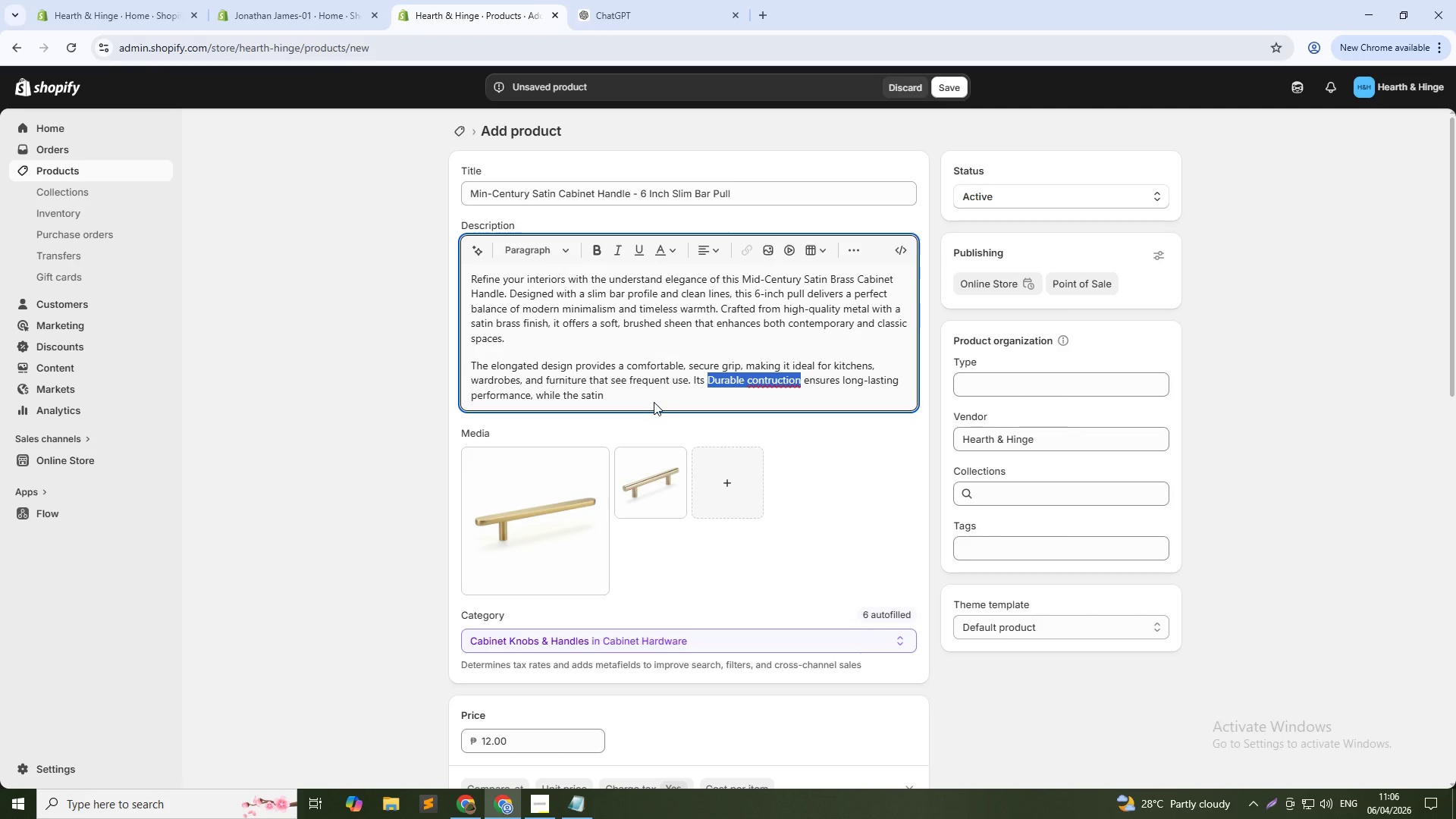 
left_click([654, 402])
 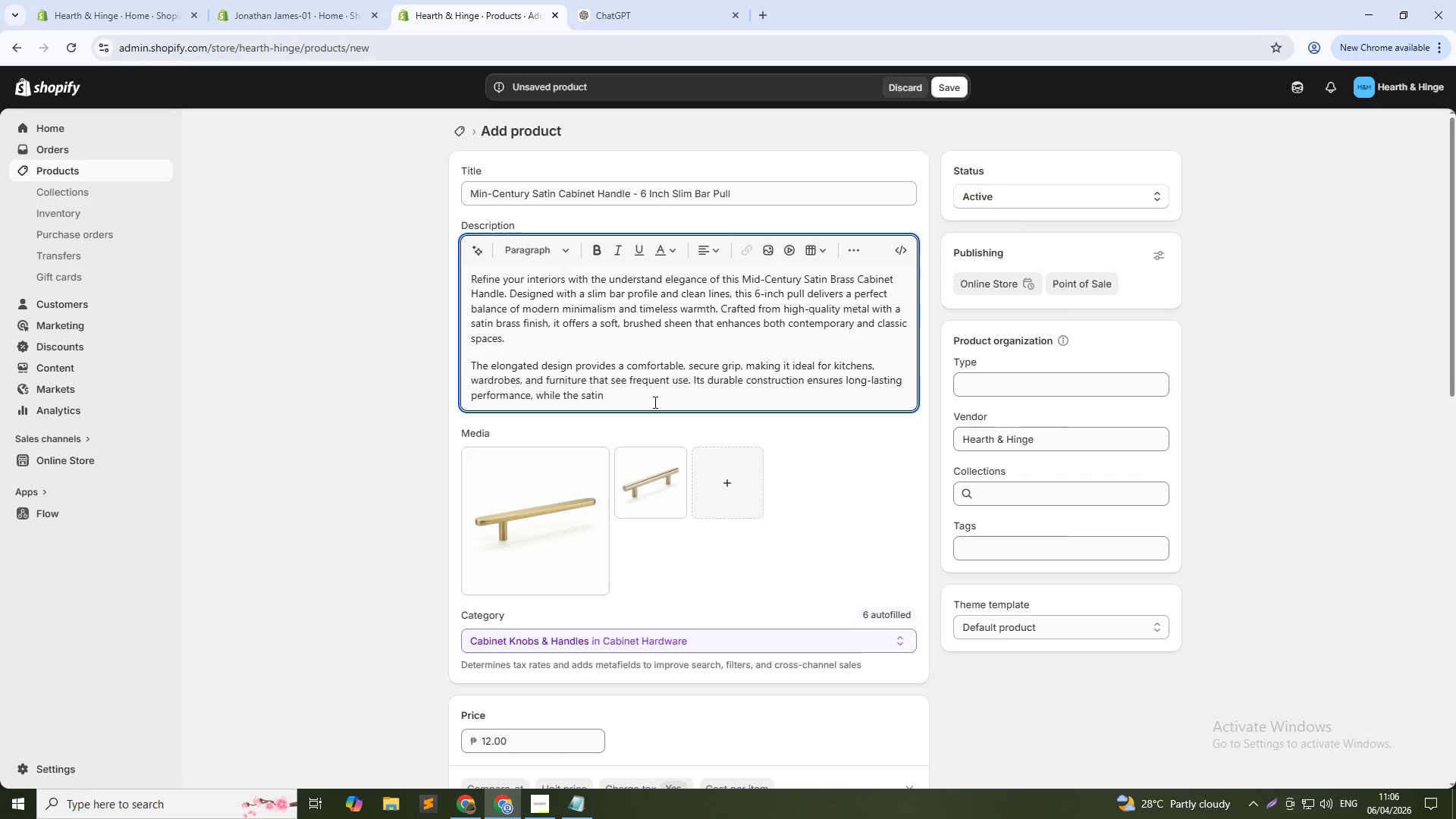 
wait(13.02)
 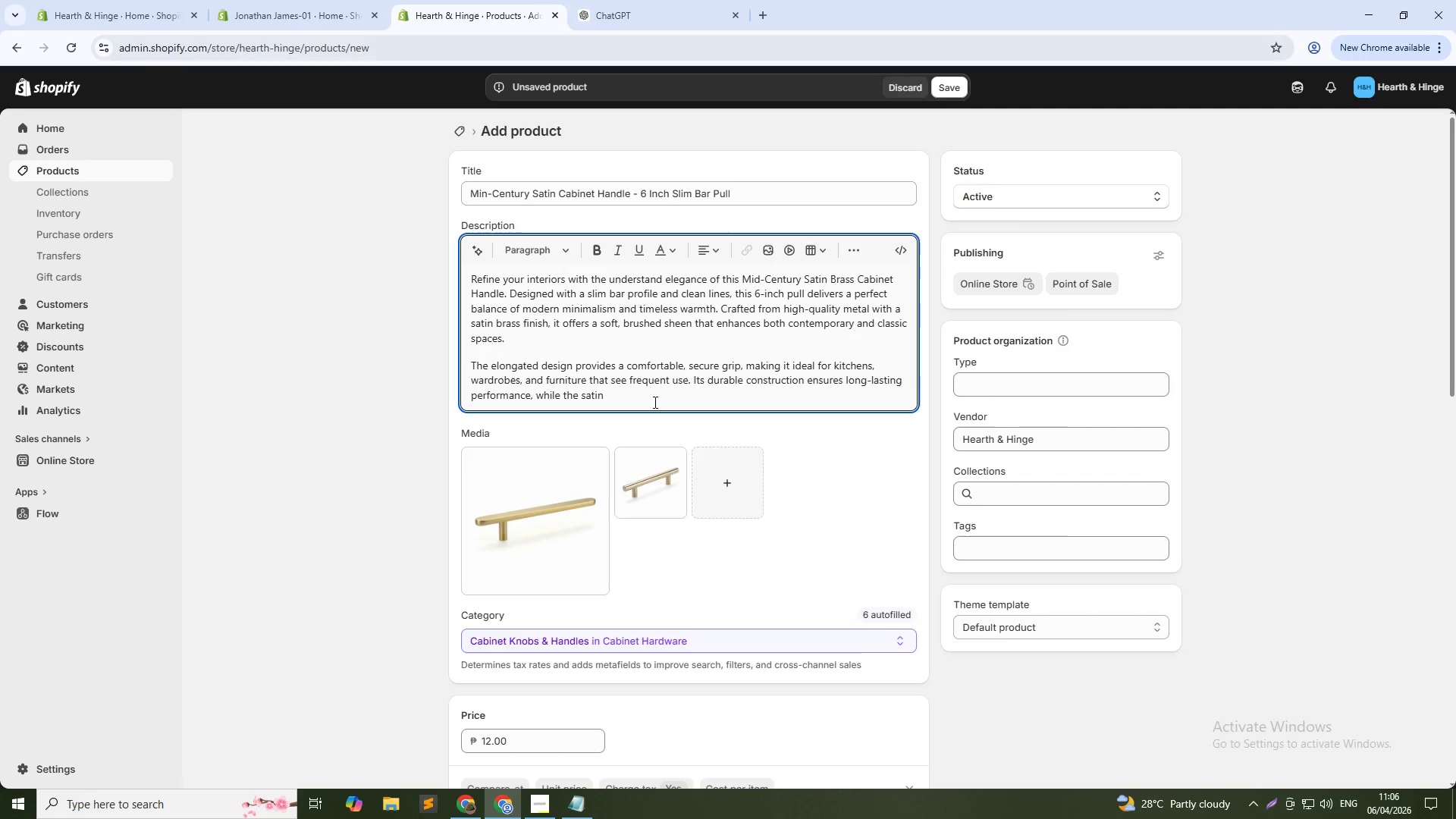 
type( finish helps conceal fingerprints and minor )
key(Backspace)
type(-)
key(Backspace)
type( wear, maintaining a plo)
key(Backspace)
key(Backspace)
type(olished look over time.)
 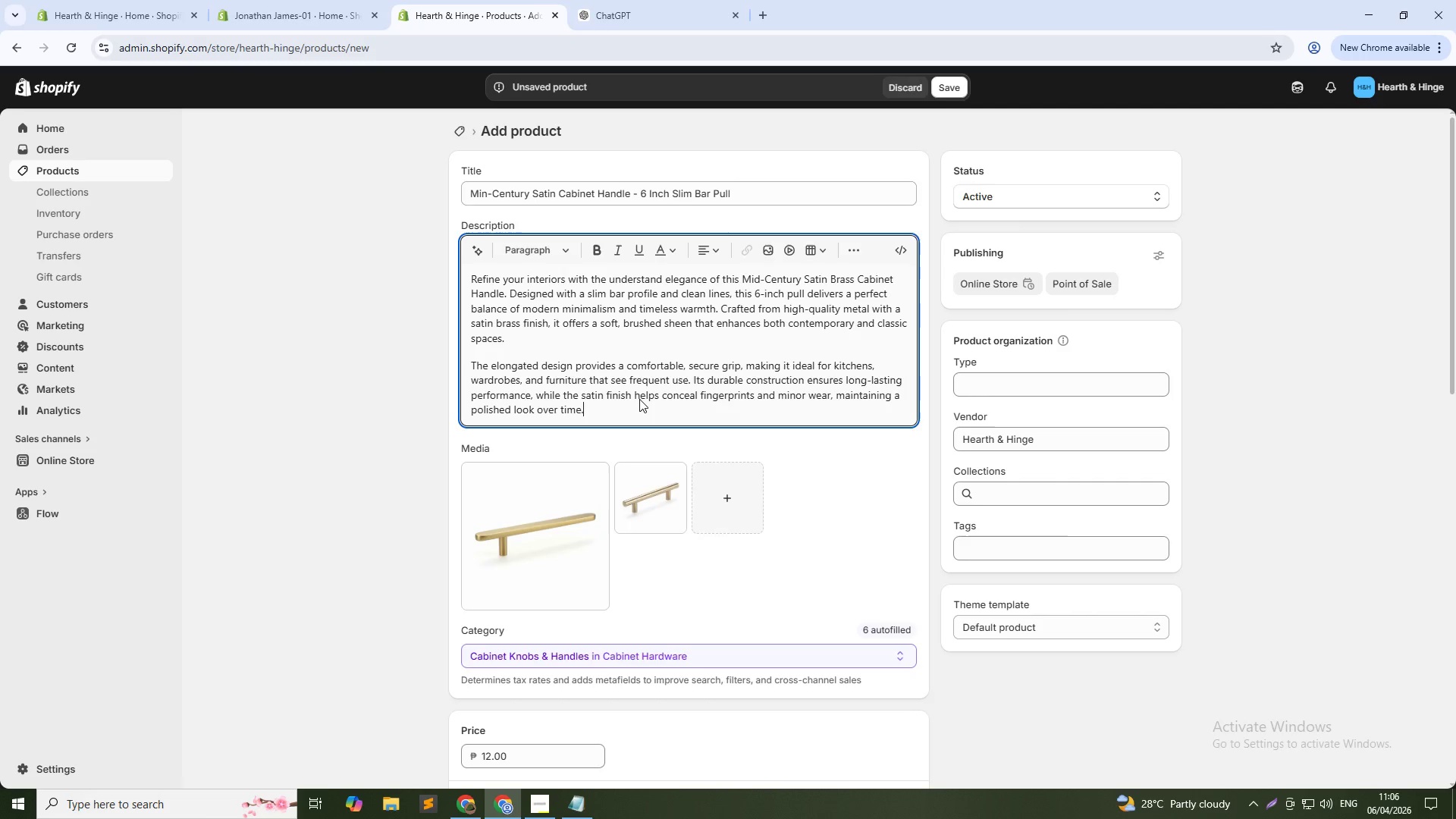 
key(Enter)
 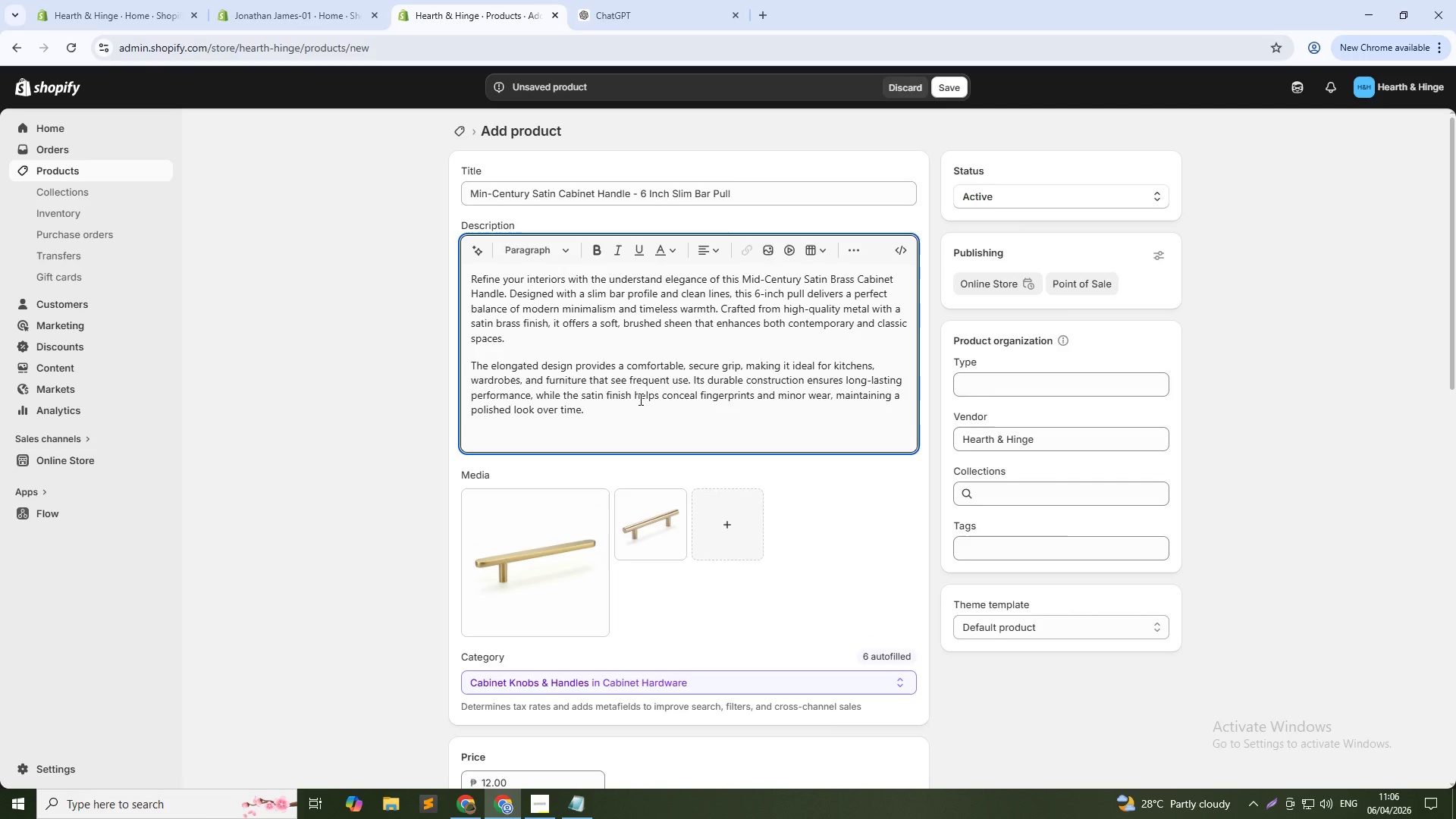 
type(Whether you're updating cabinetry or completing a full renovation, this handle adds a sp)
key(Backspace)
type(ophisticated touch without overpowering your design, It )
 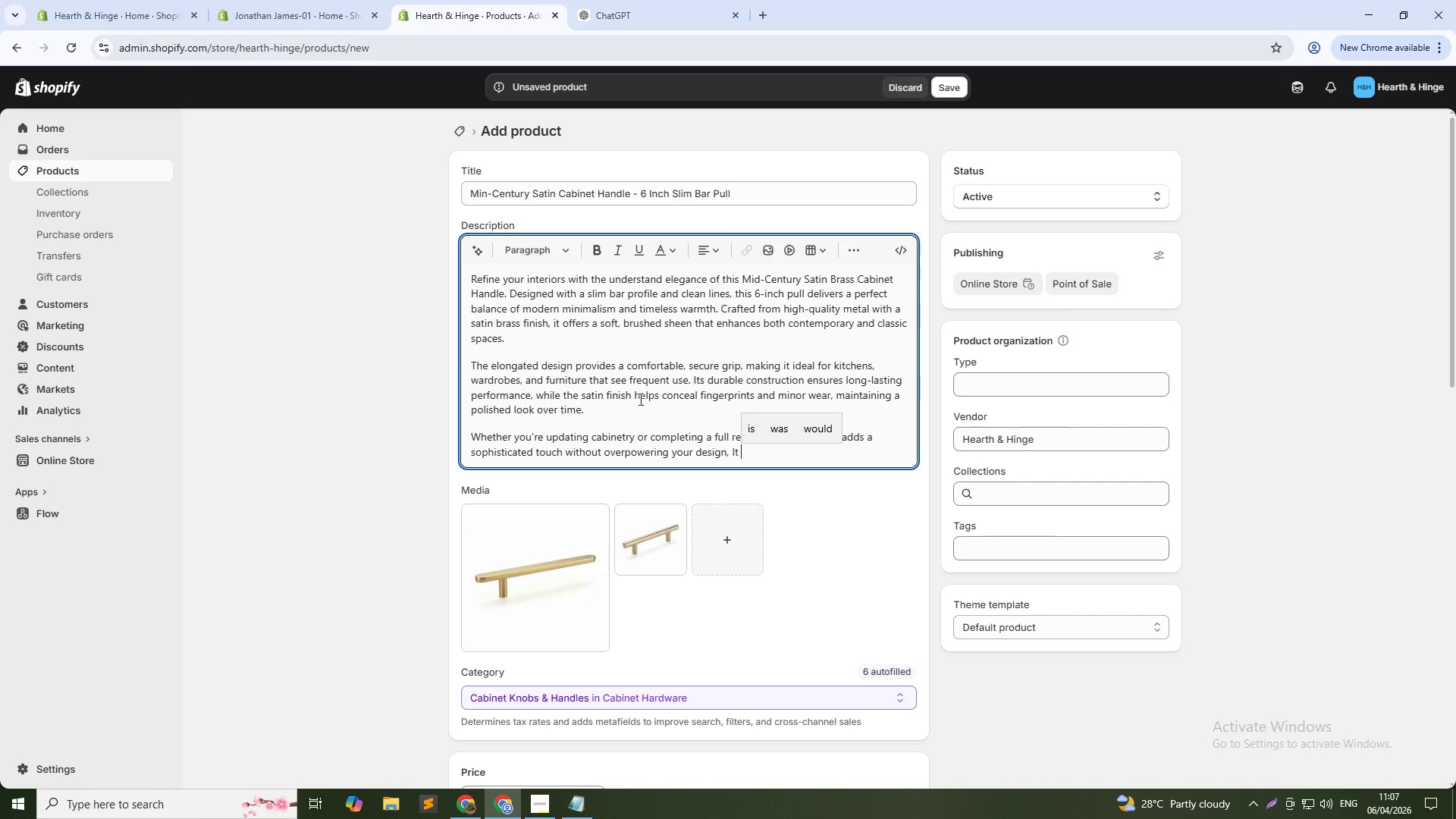 
wait(9.42)
 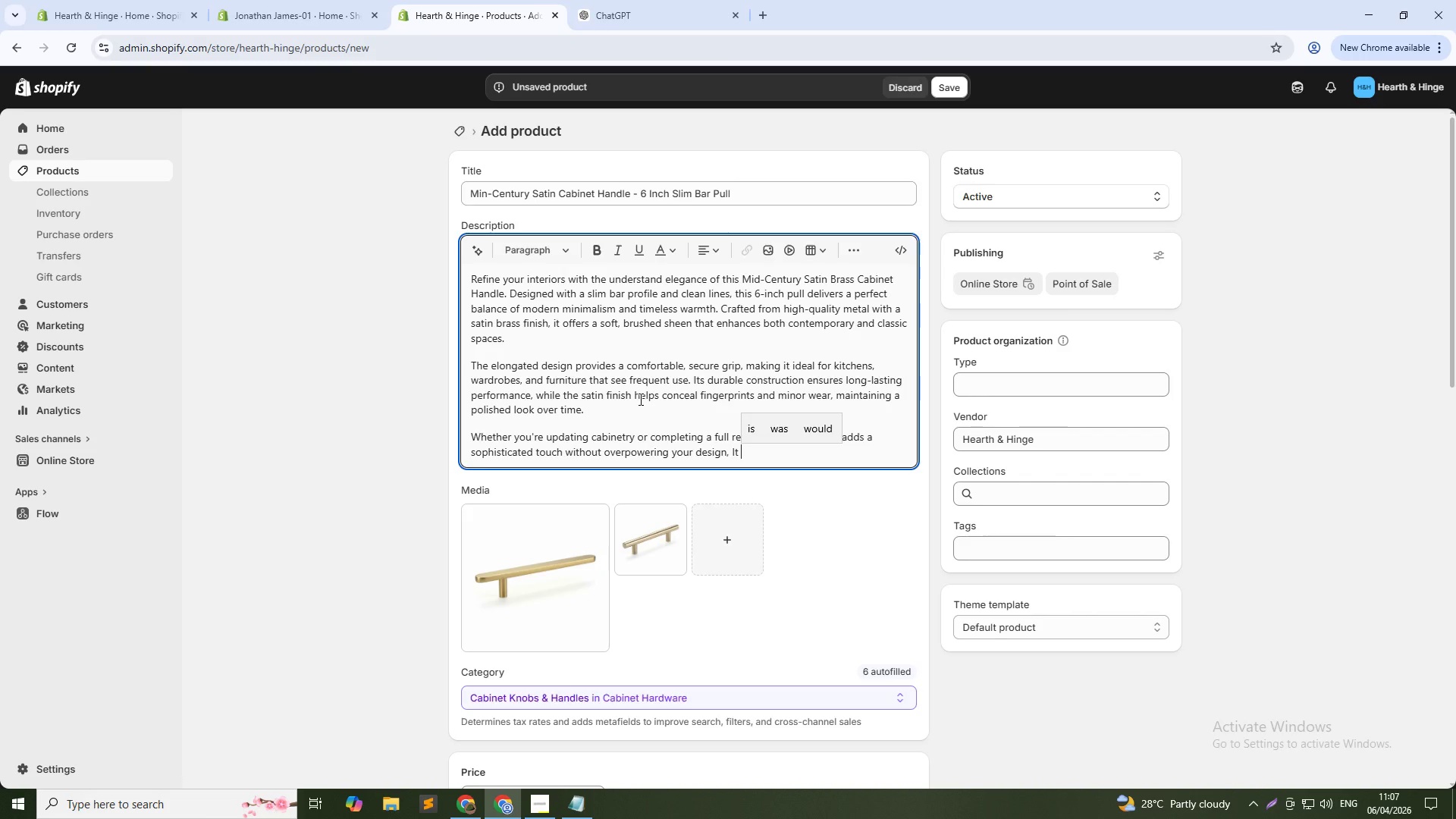 
type(pairs beautifully with wood textures, neutral platters, and bold modern finishes alike.)
 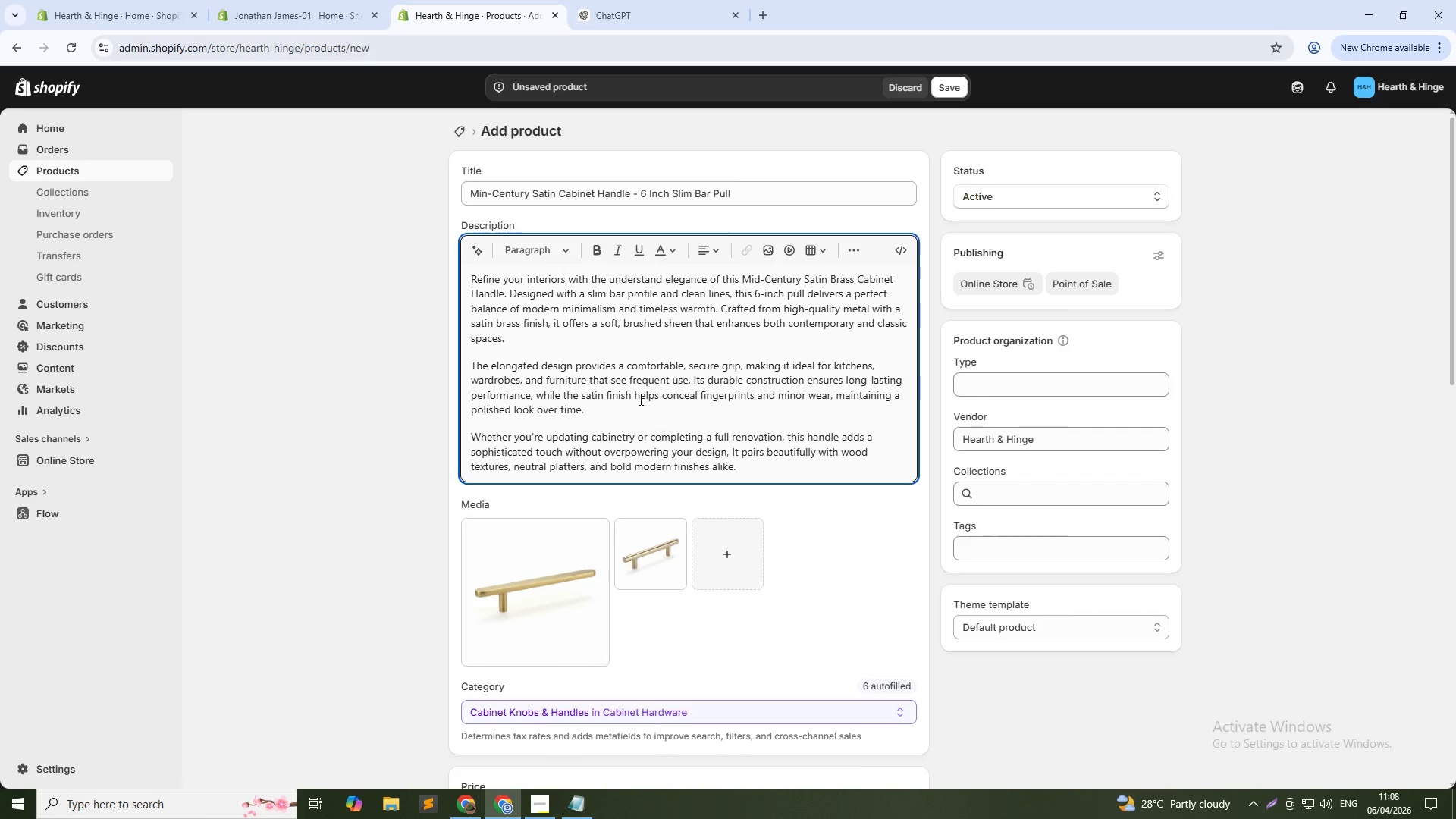 
key(Enter)
 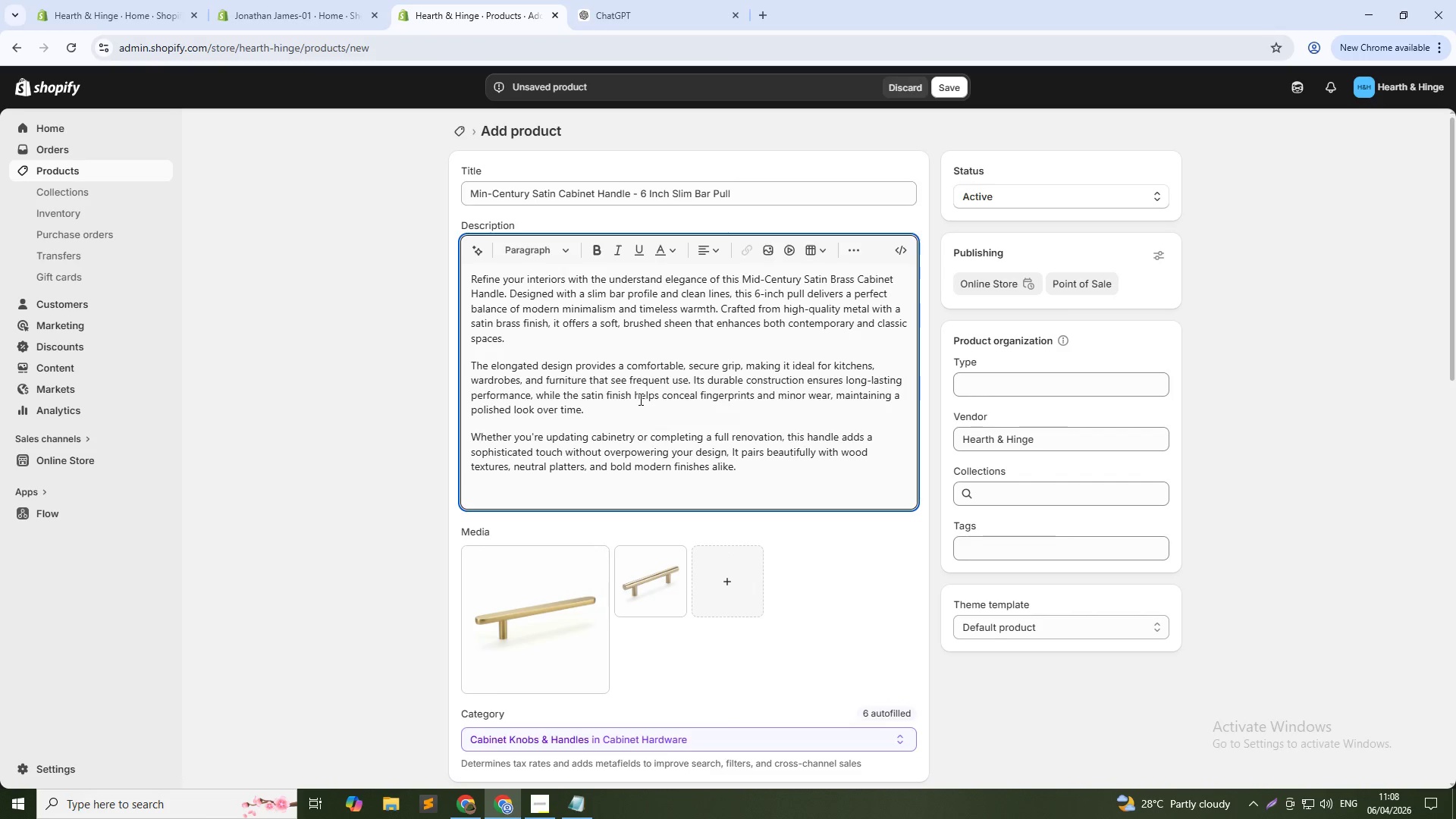 
type(TEchnical)
 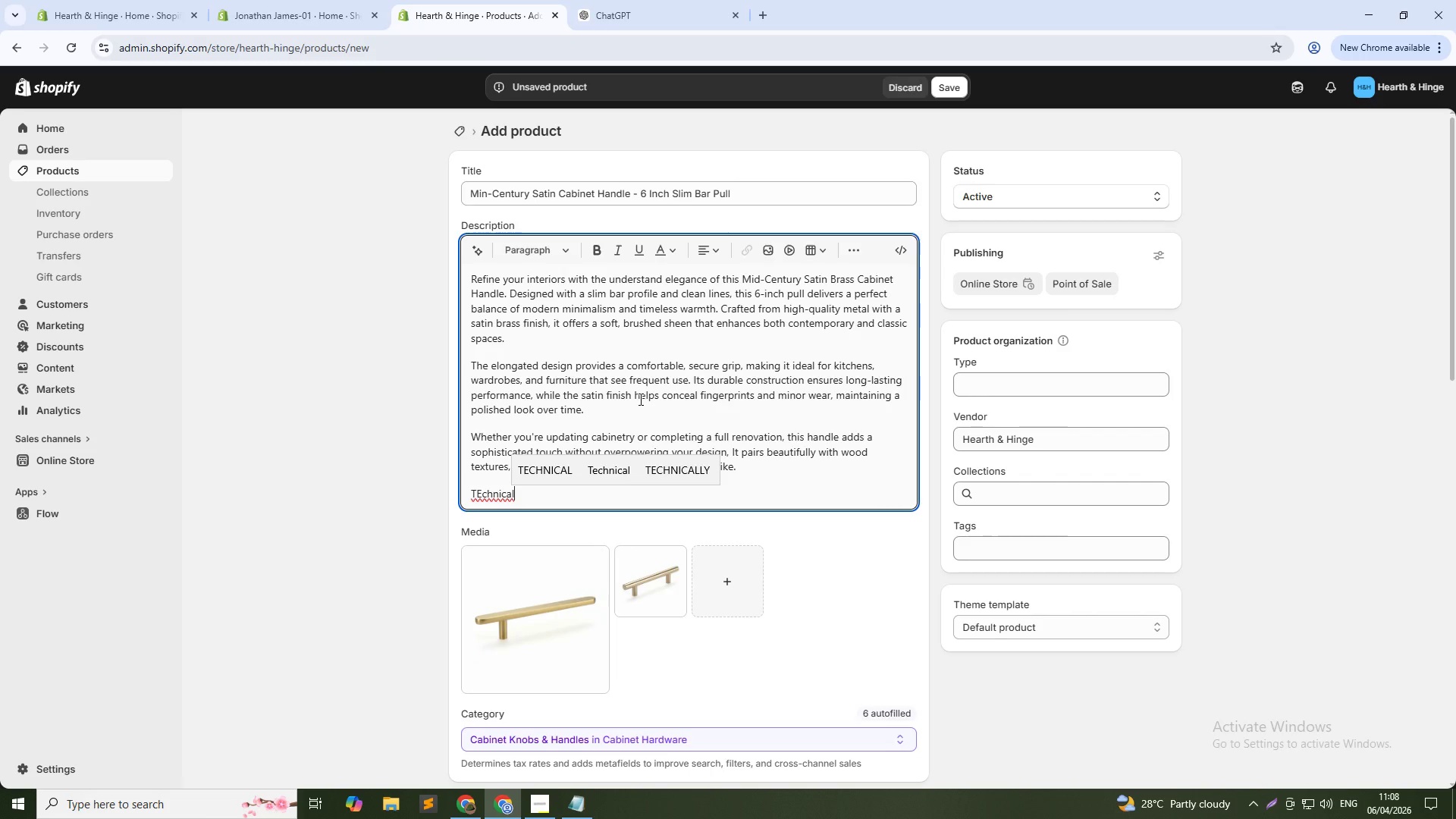 
key(Backspace)
key(Backspace)
key(Backspace)
key(Backspace)
key(Backspace)
key(Backspace)
key(Backspace)
key(Backspace)
type(echnical Specificai)
key(Backspace)
type(tions:)
 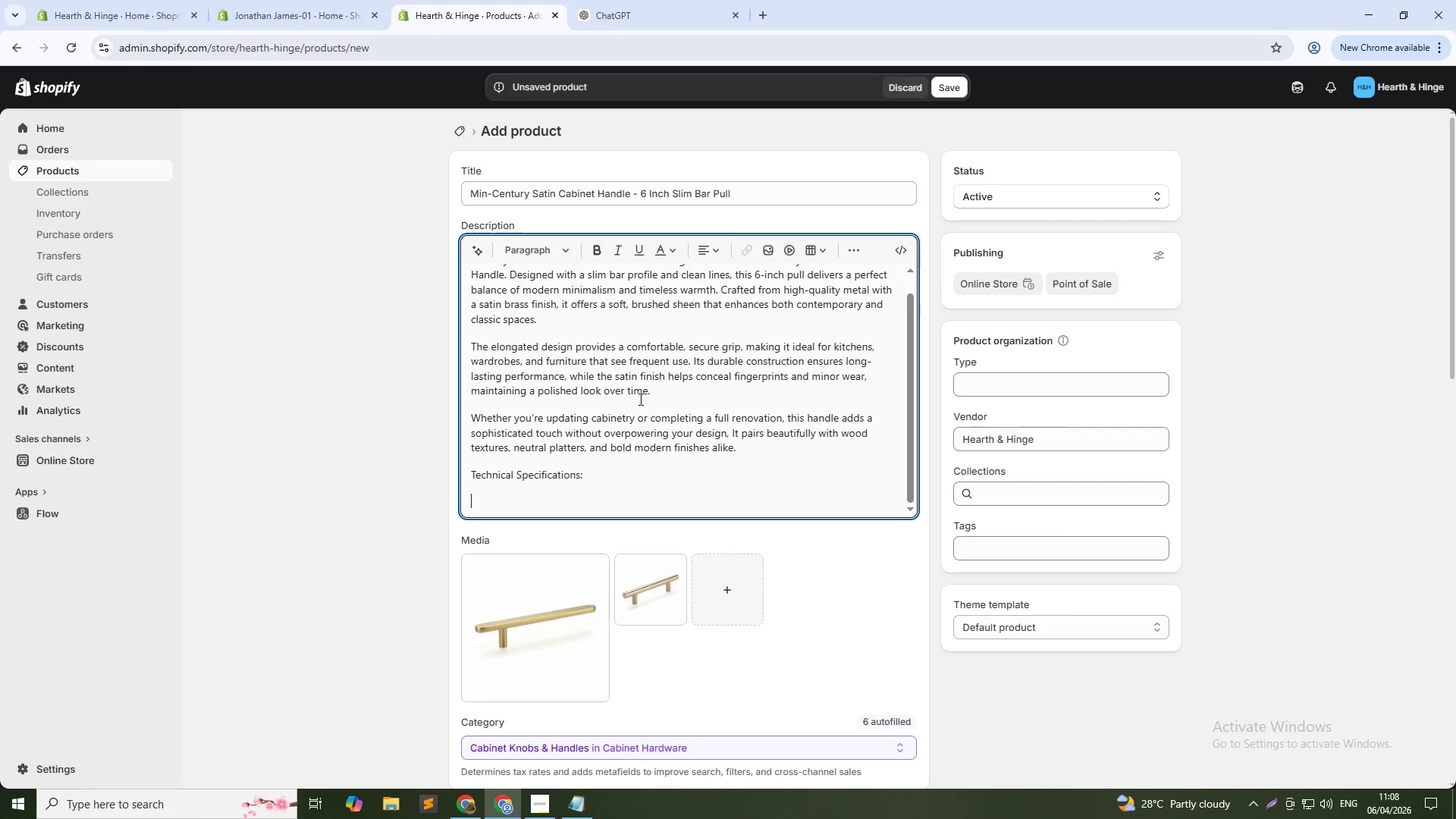 
 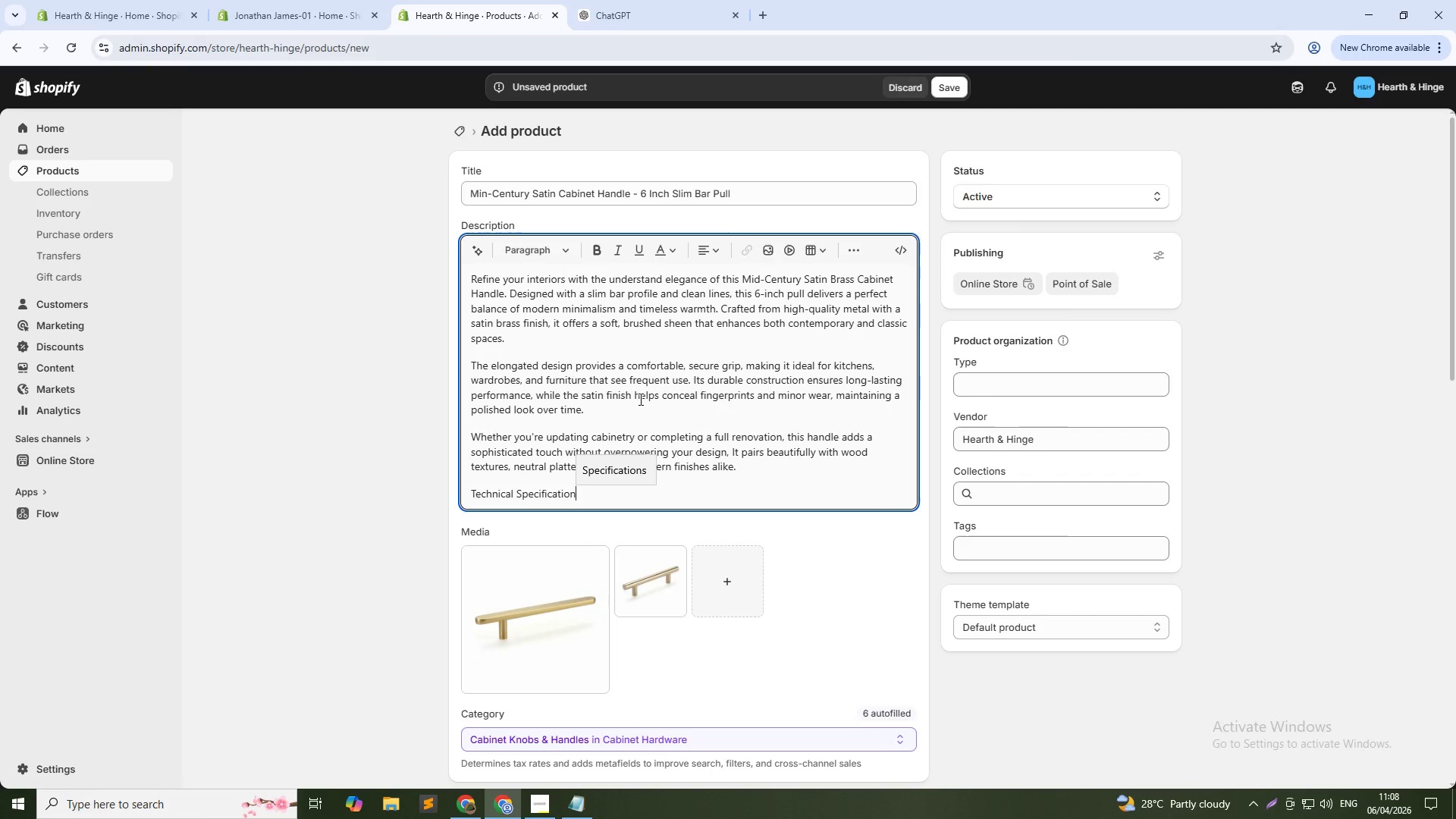 
key(Enter)
 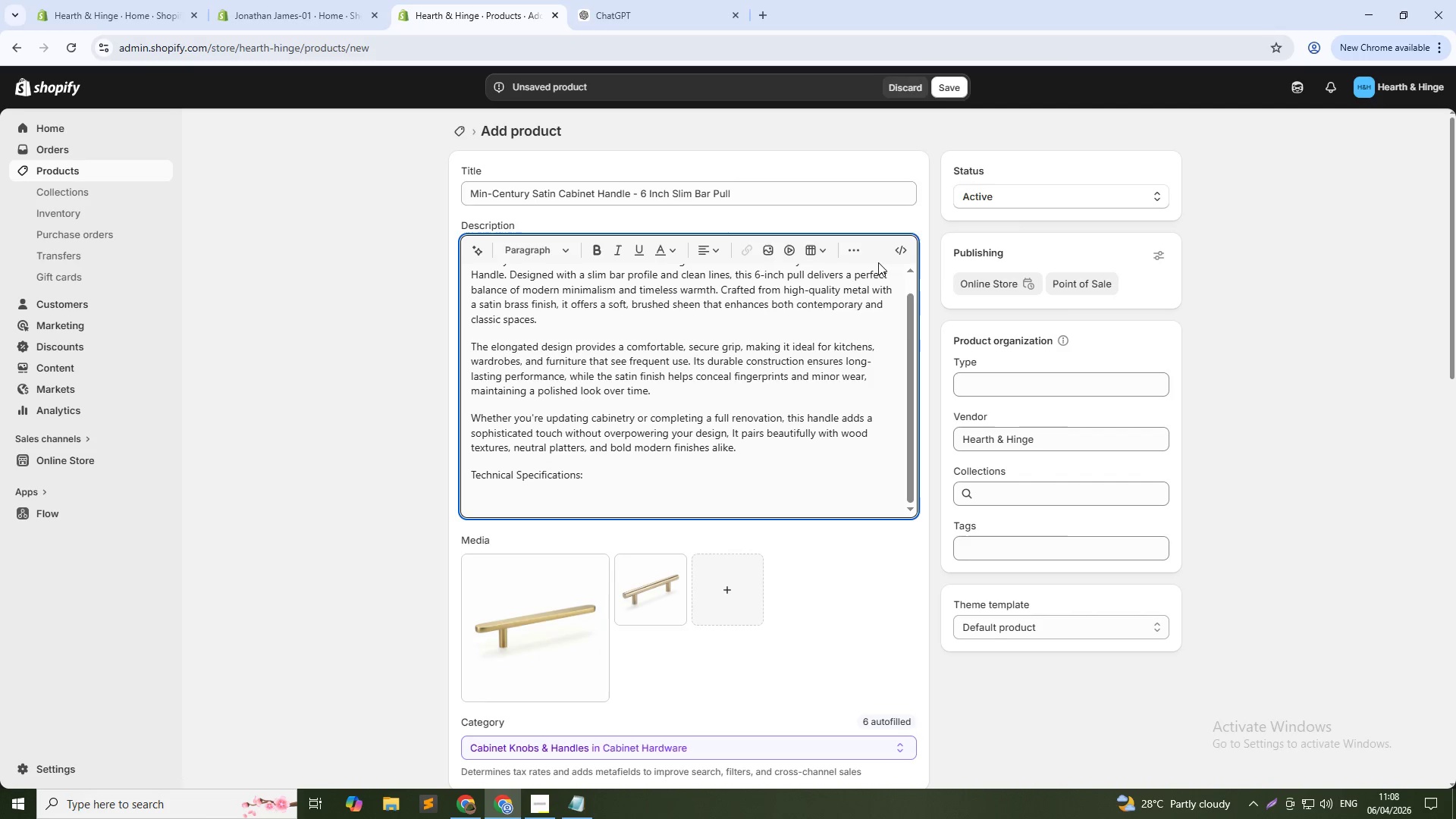 
left_click([853, 249])
 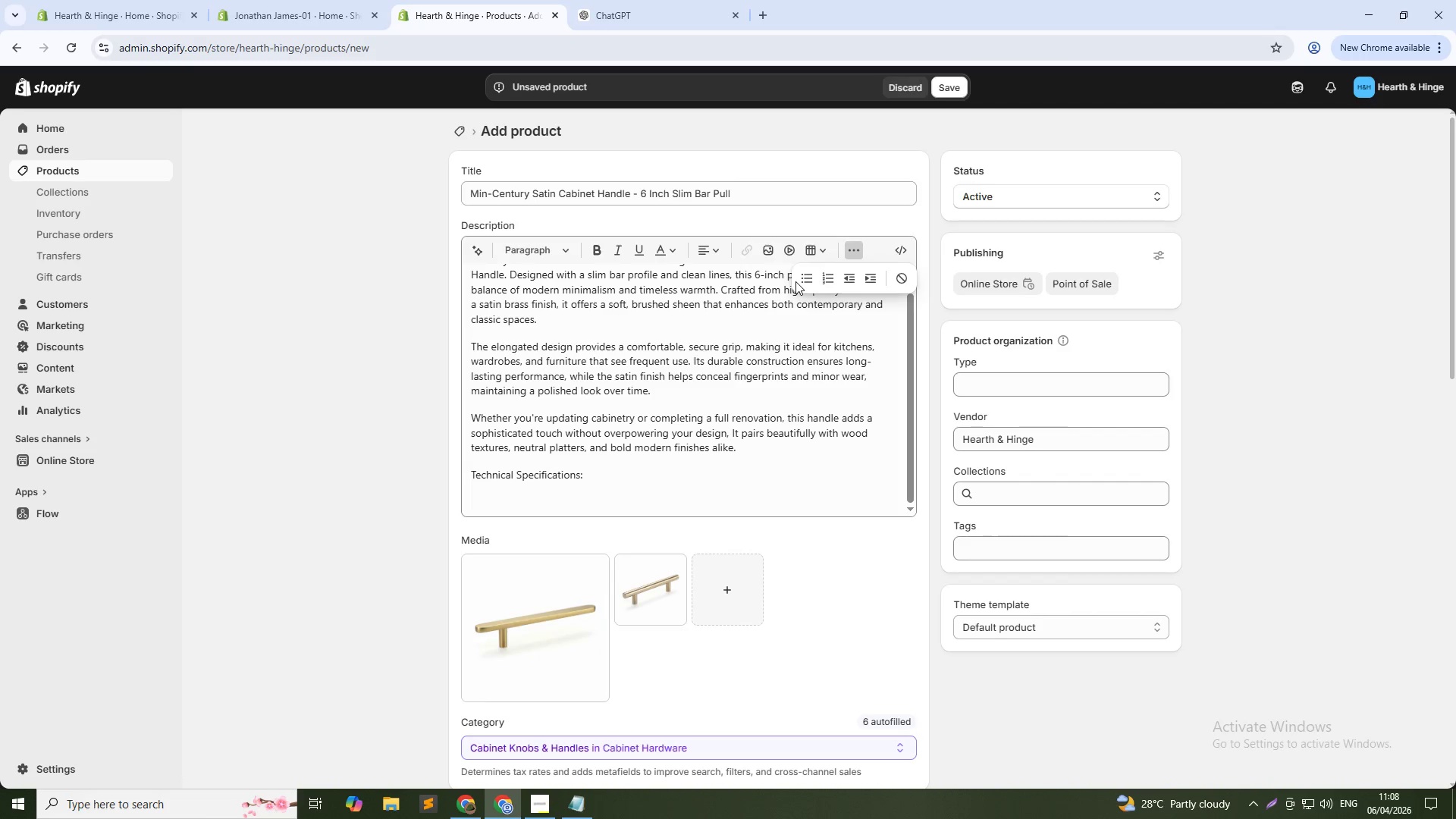 
left_click([805, 281])
 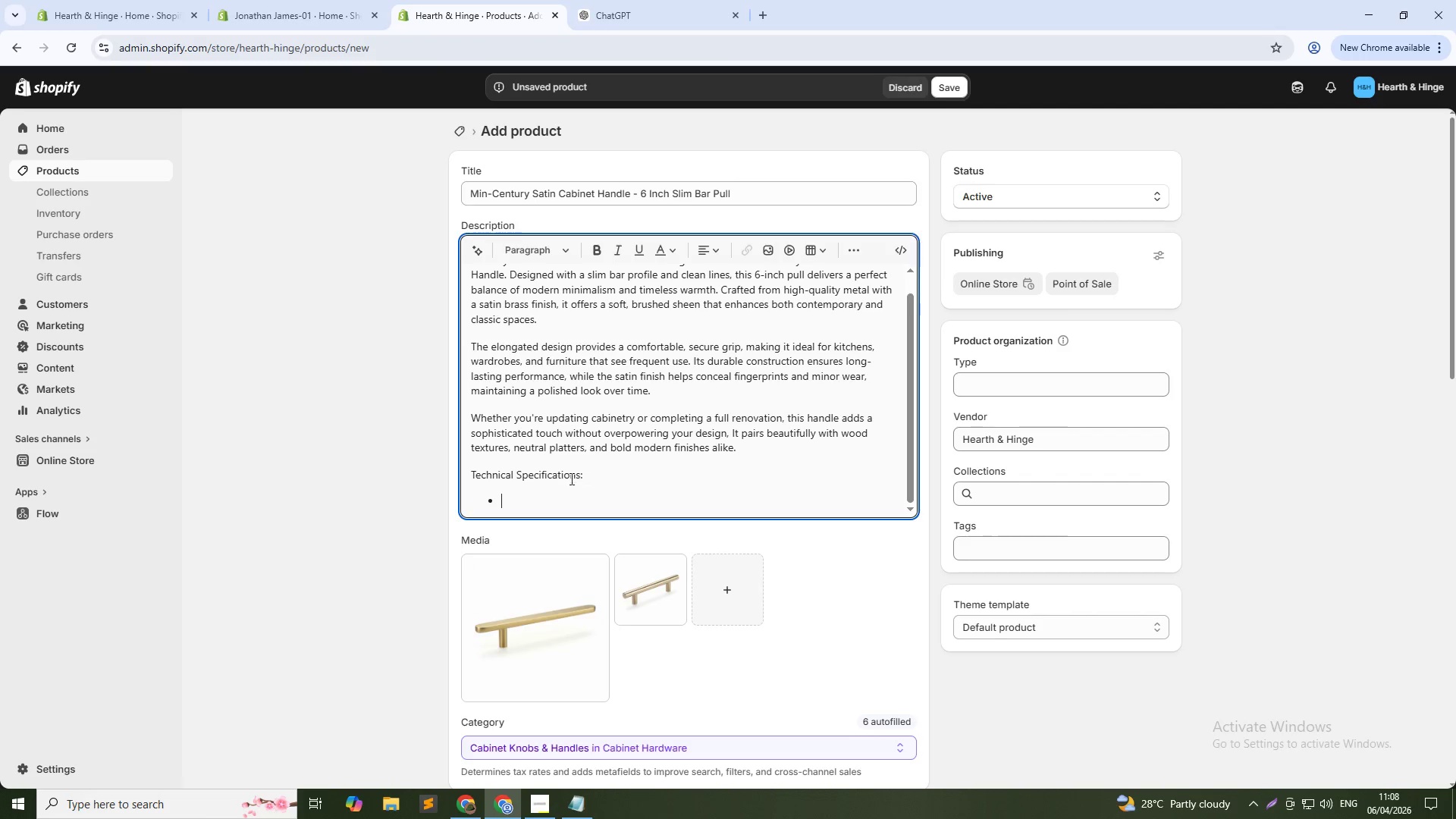 
type(Material: SOli)
key(Backspace)
key(Backspace)
key(Backspace)
type(olid metal alloy)
 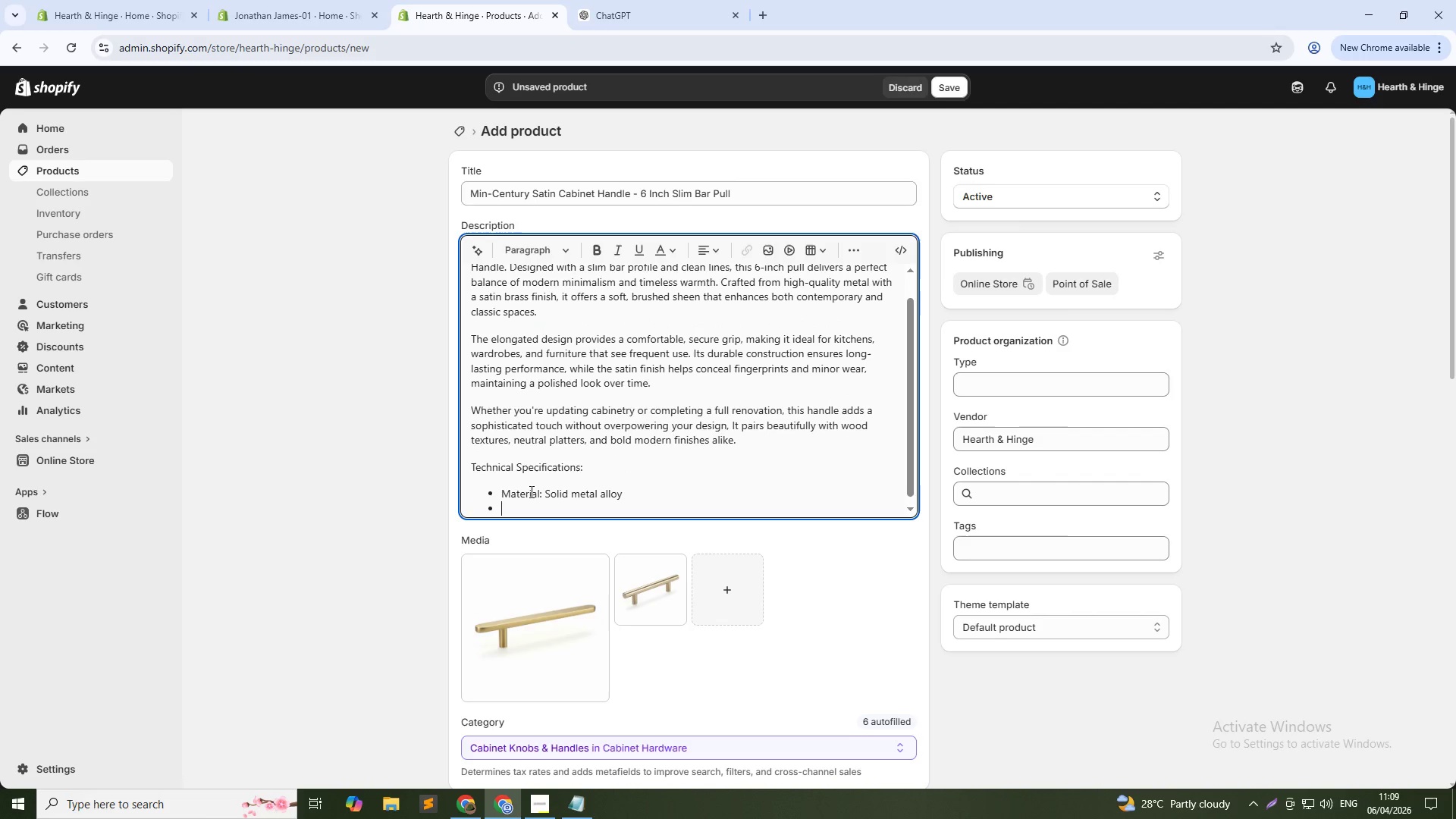 
 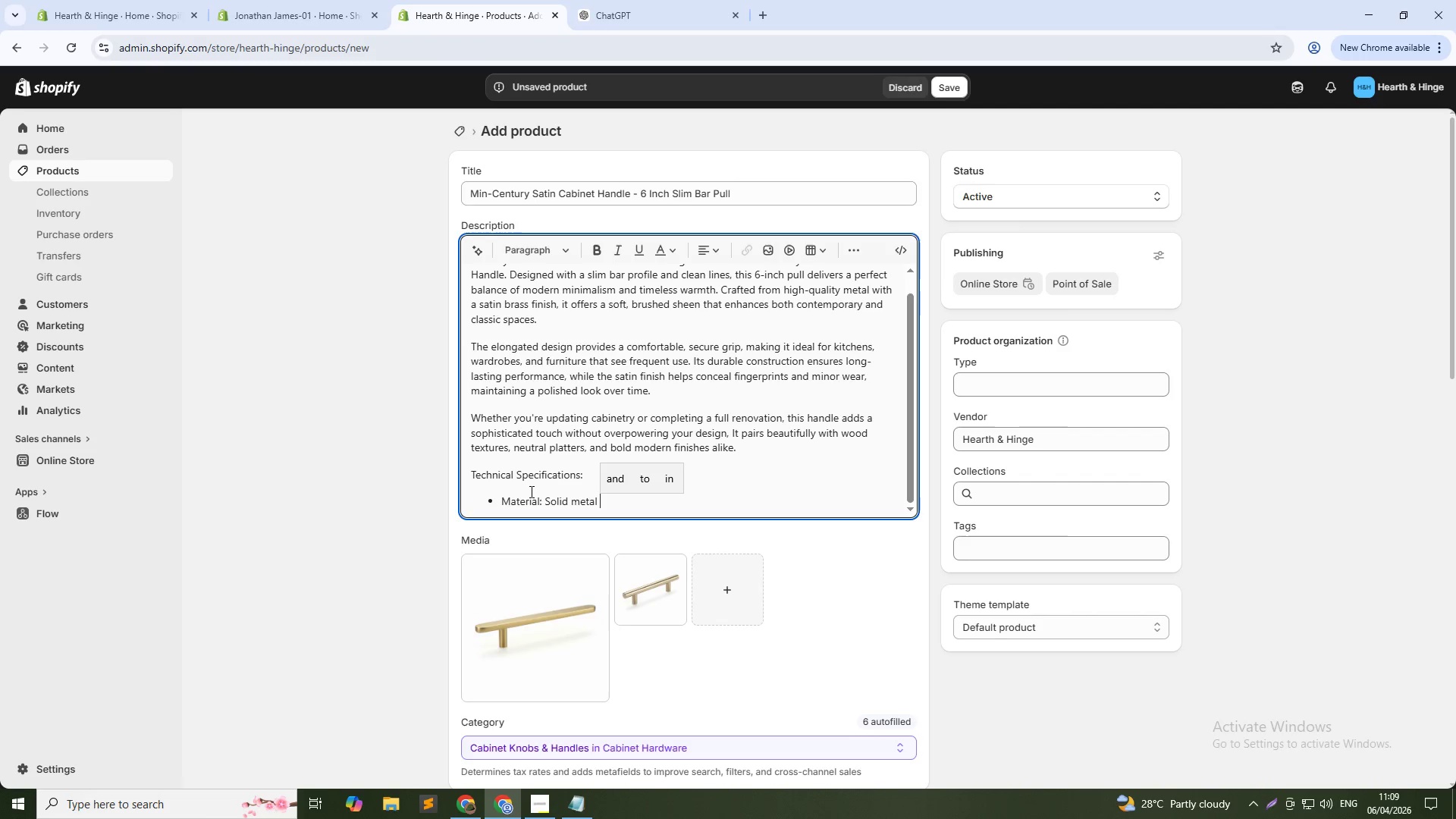 
key(Enter)
 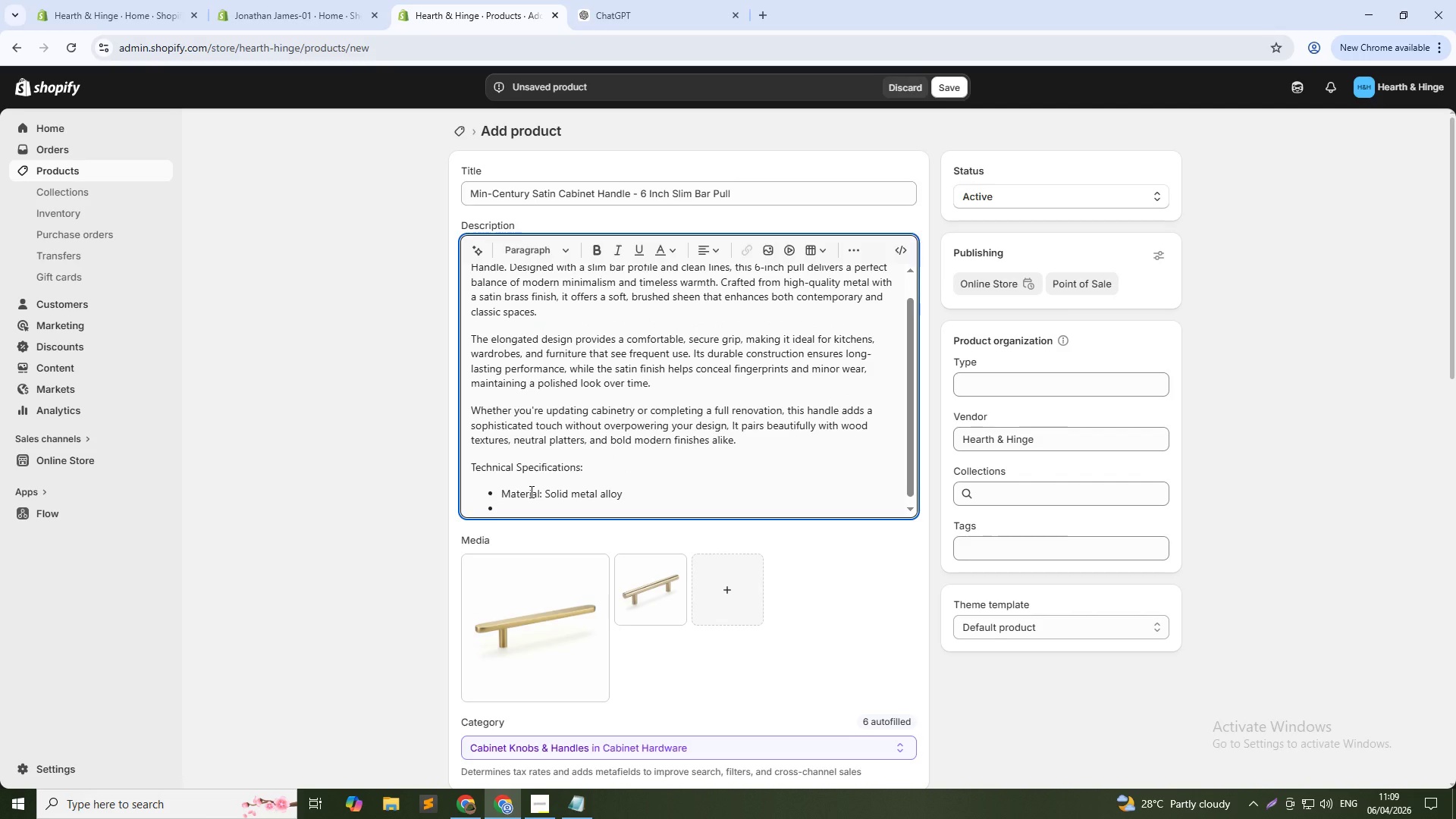 
type(Finish: Sating )
key(Backspace)
key(Backspace)
type( Brass)
 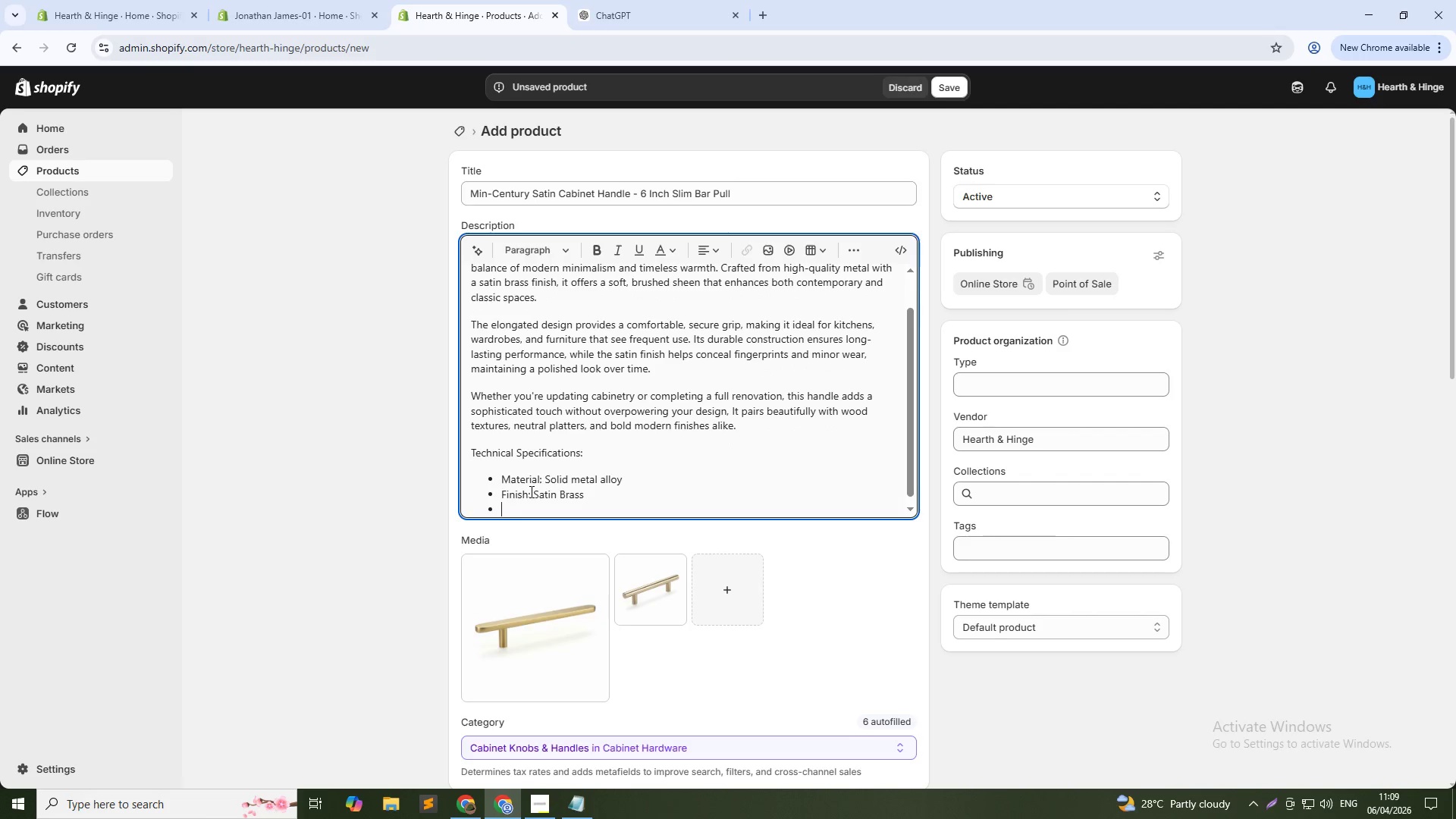 
 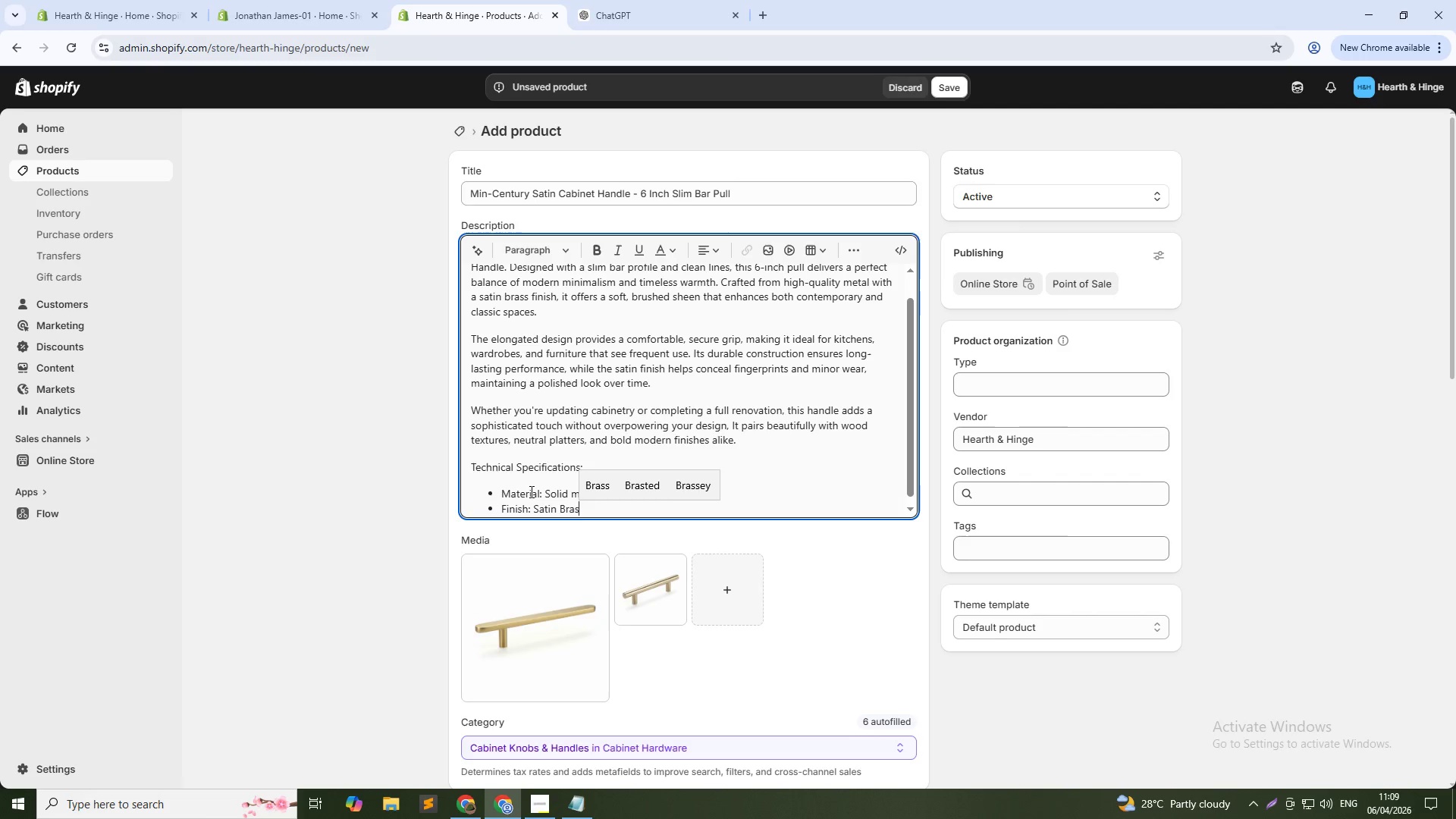 
key(Enter)
 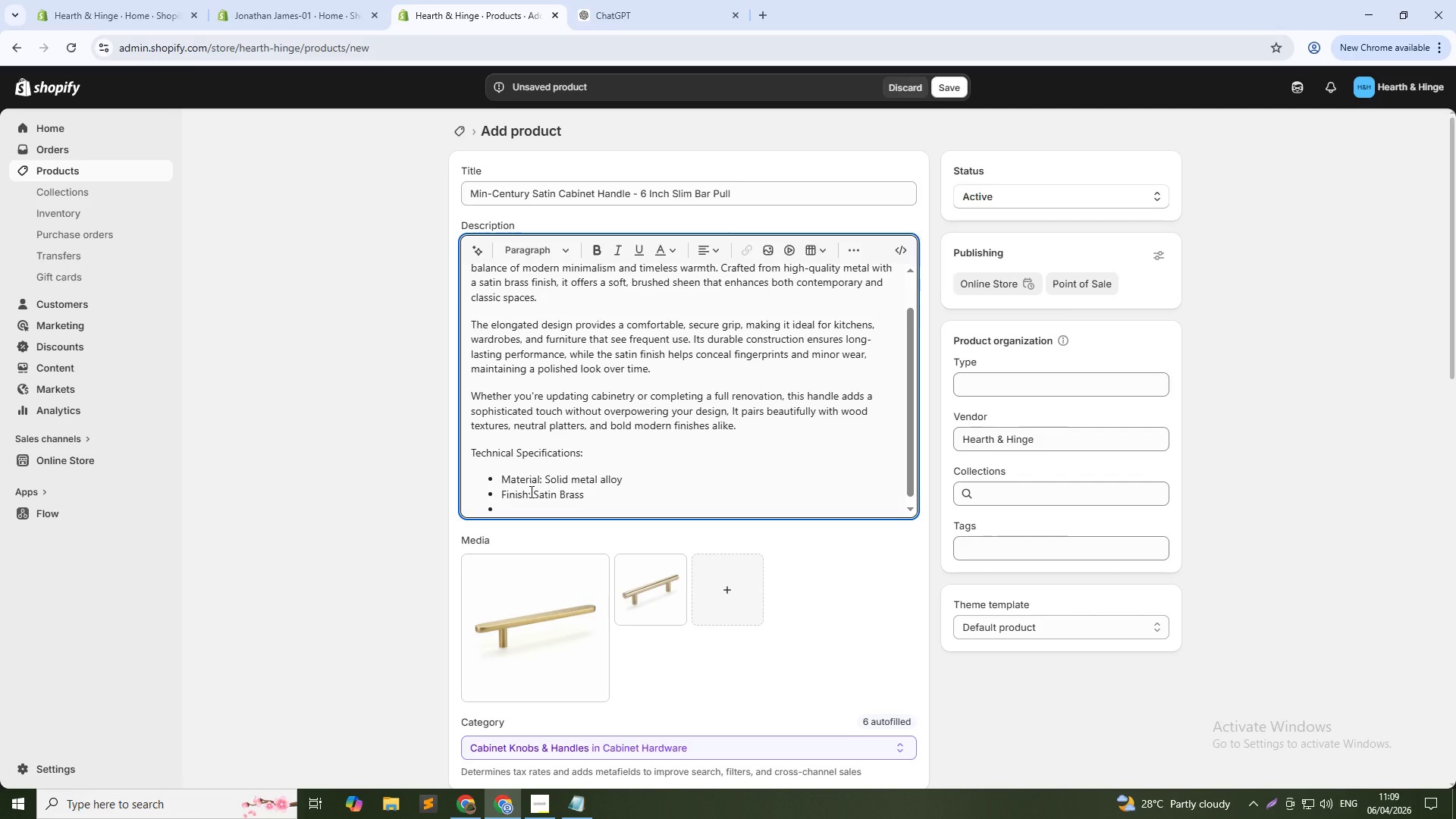 
type(Size: 6 nch ())
 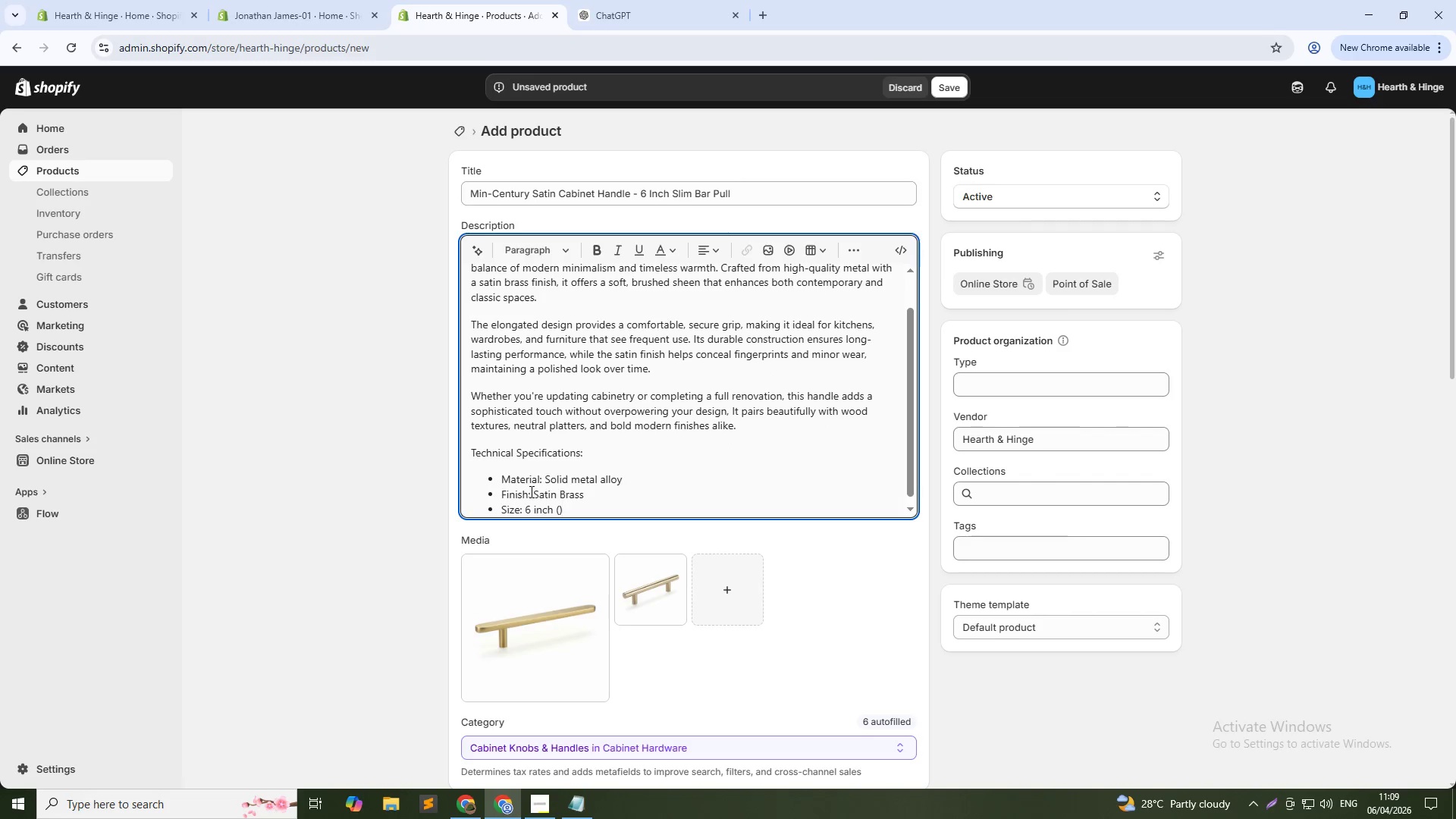 
key(ArrowLeft)
 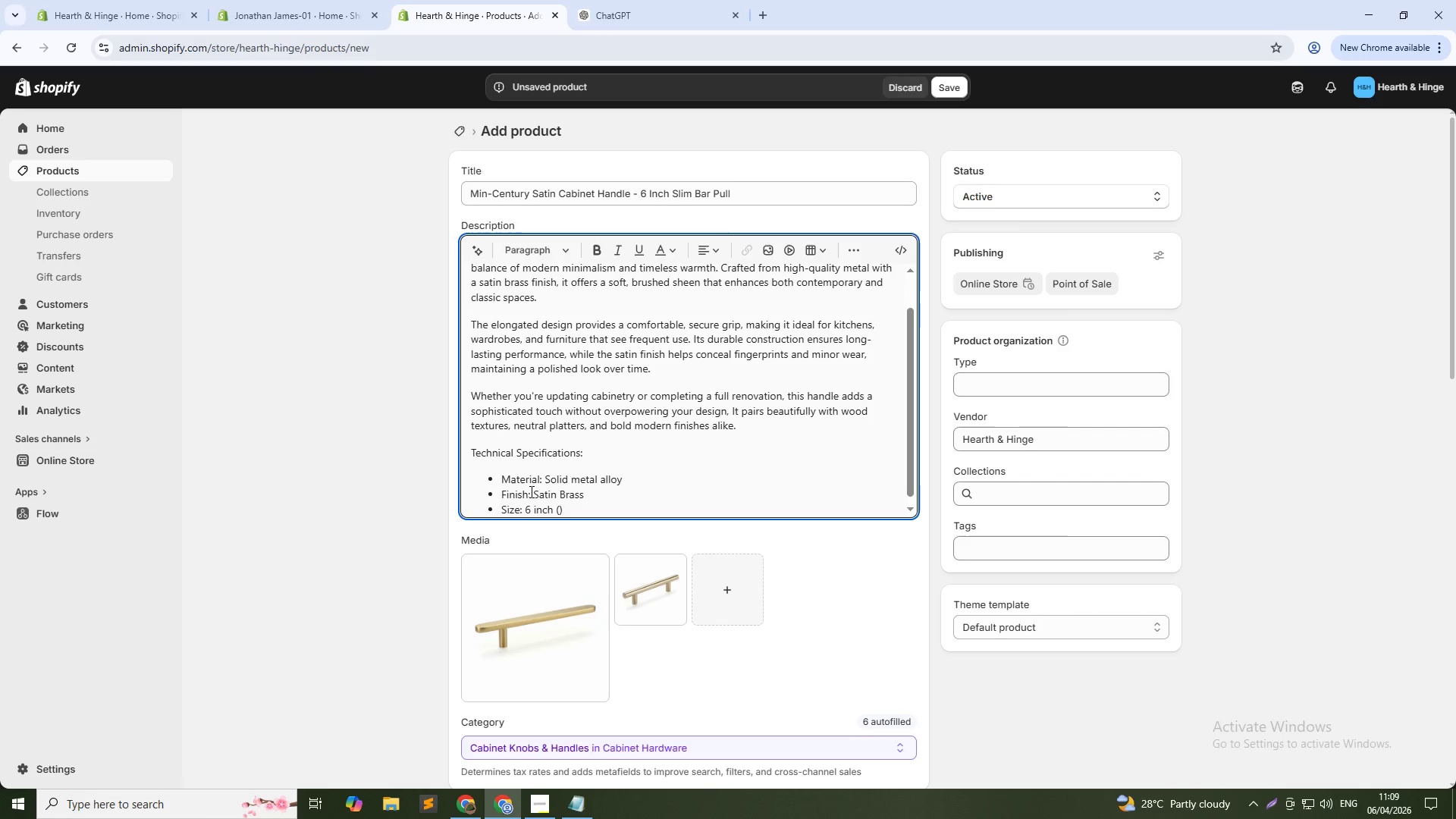 
type(center-to-center)
 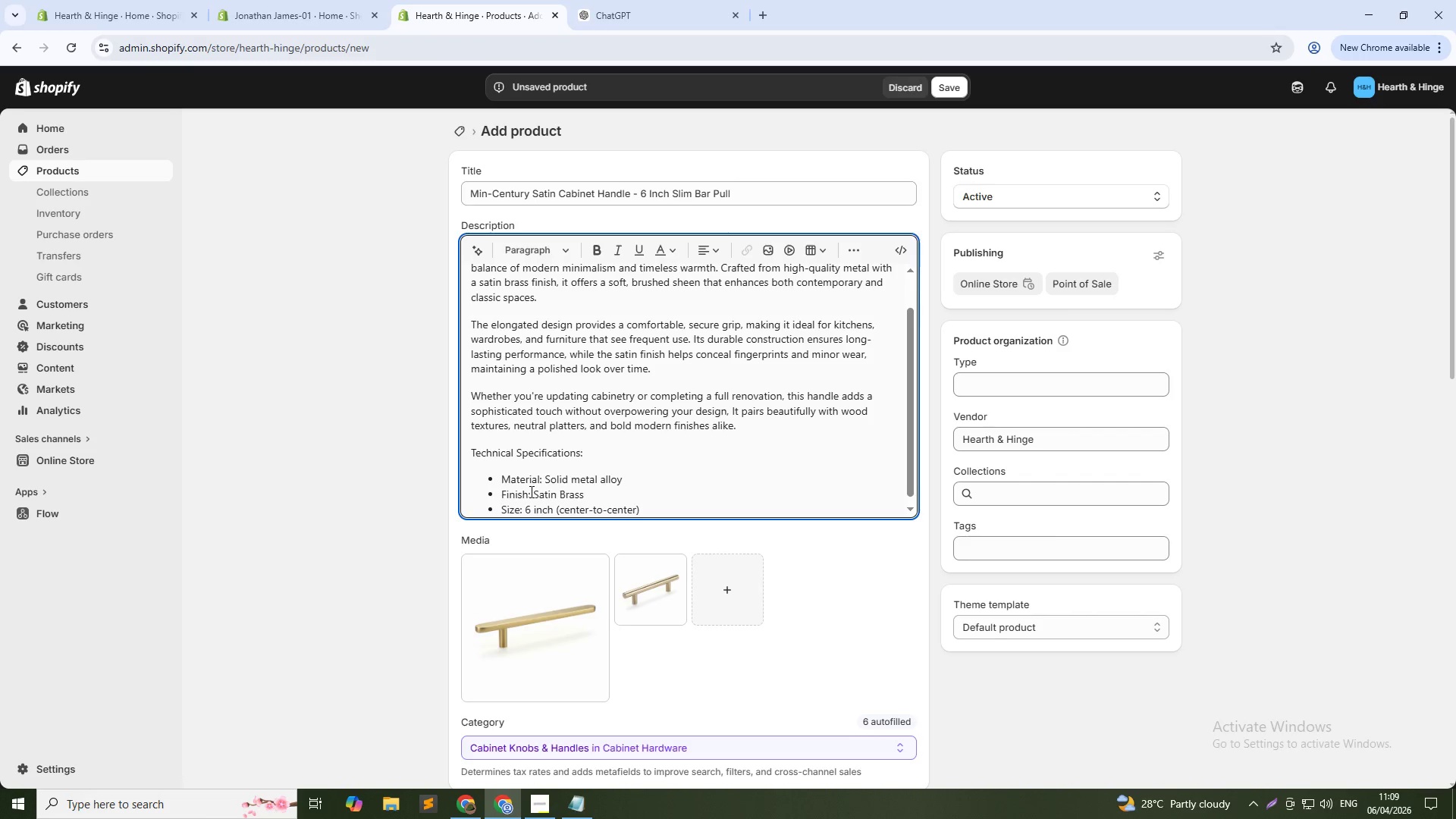 
key(ArrowRight)
 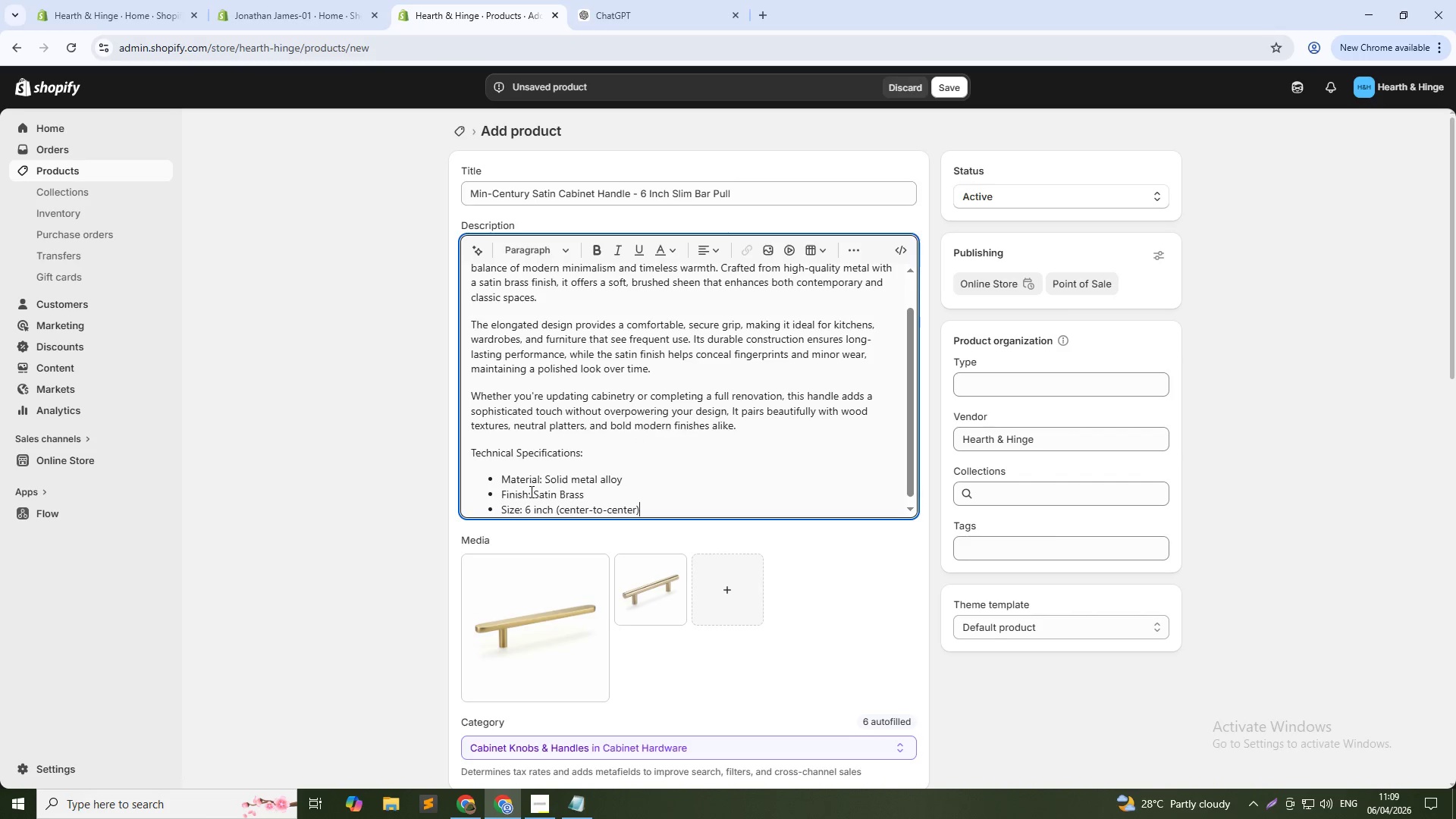 
key(Enter)
 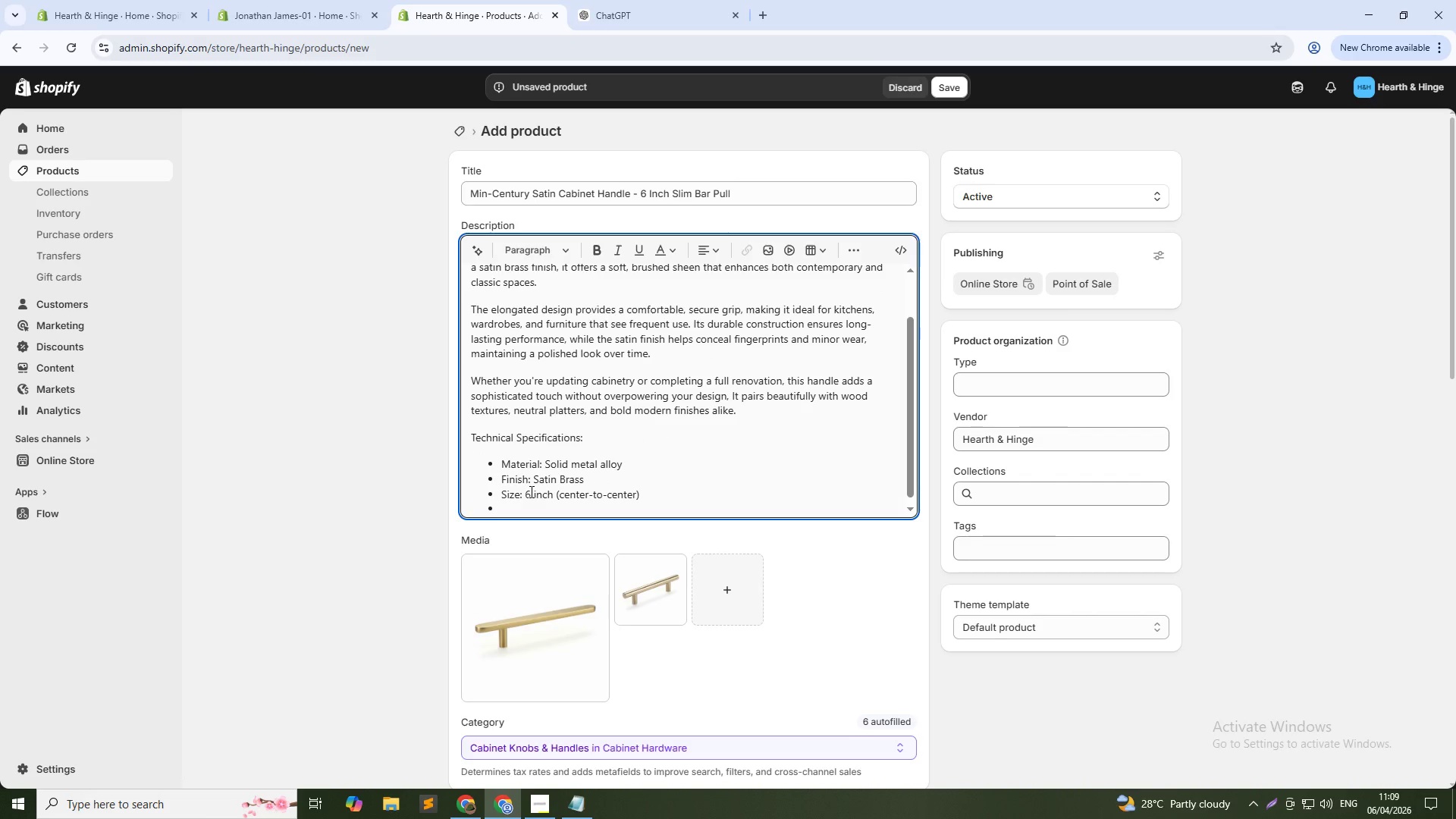 
type(Screw Type: Standard M4 cabinet)
 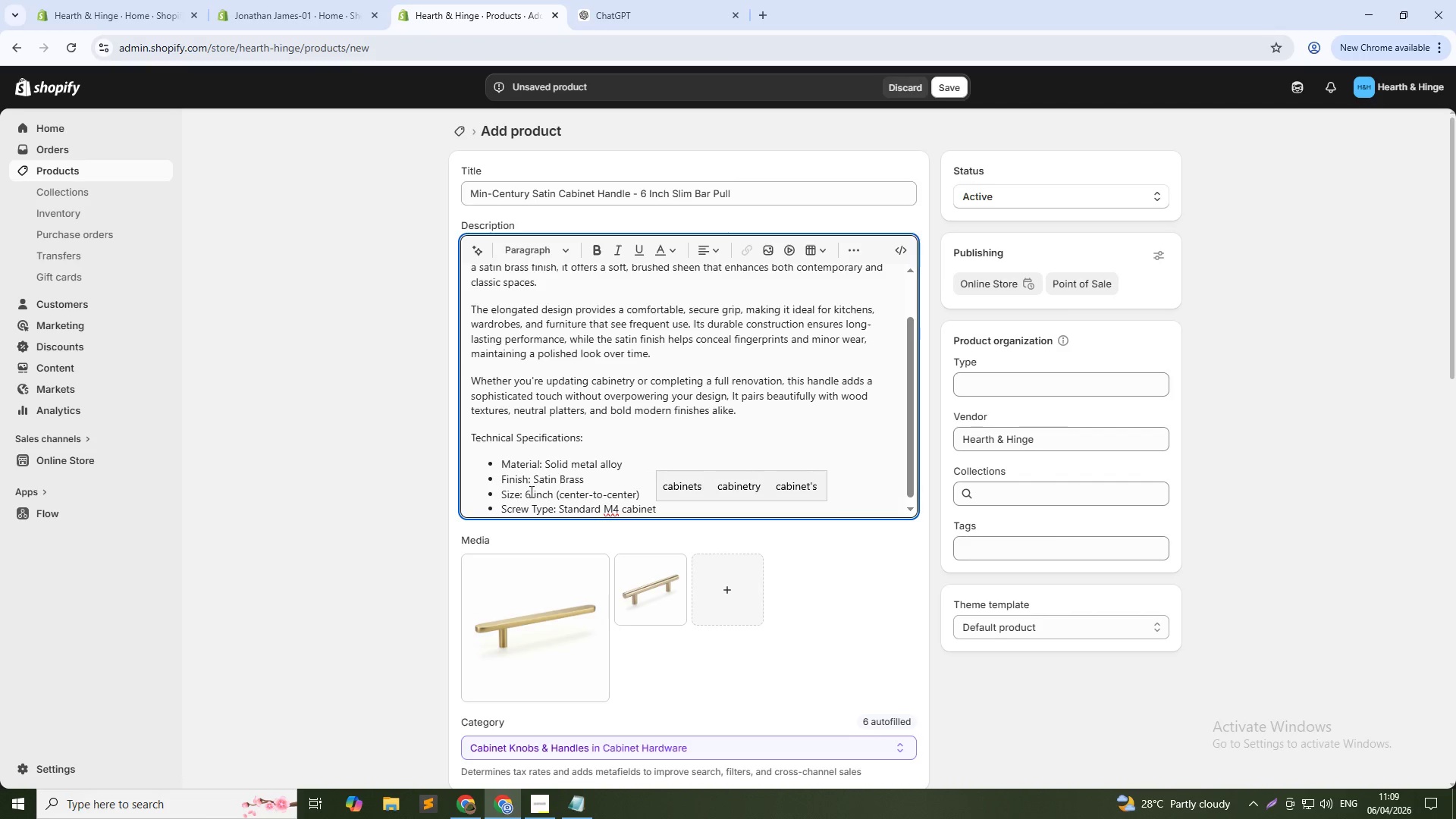 
type( screws ())
 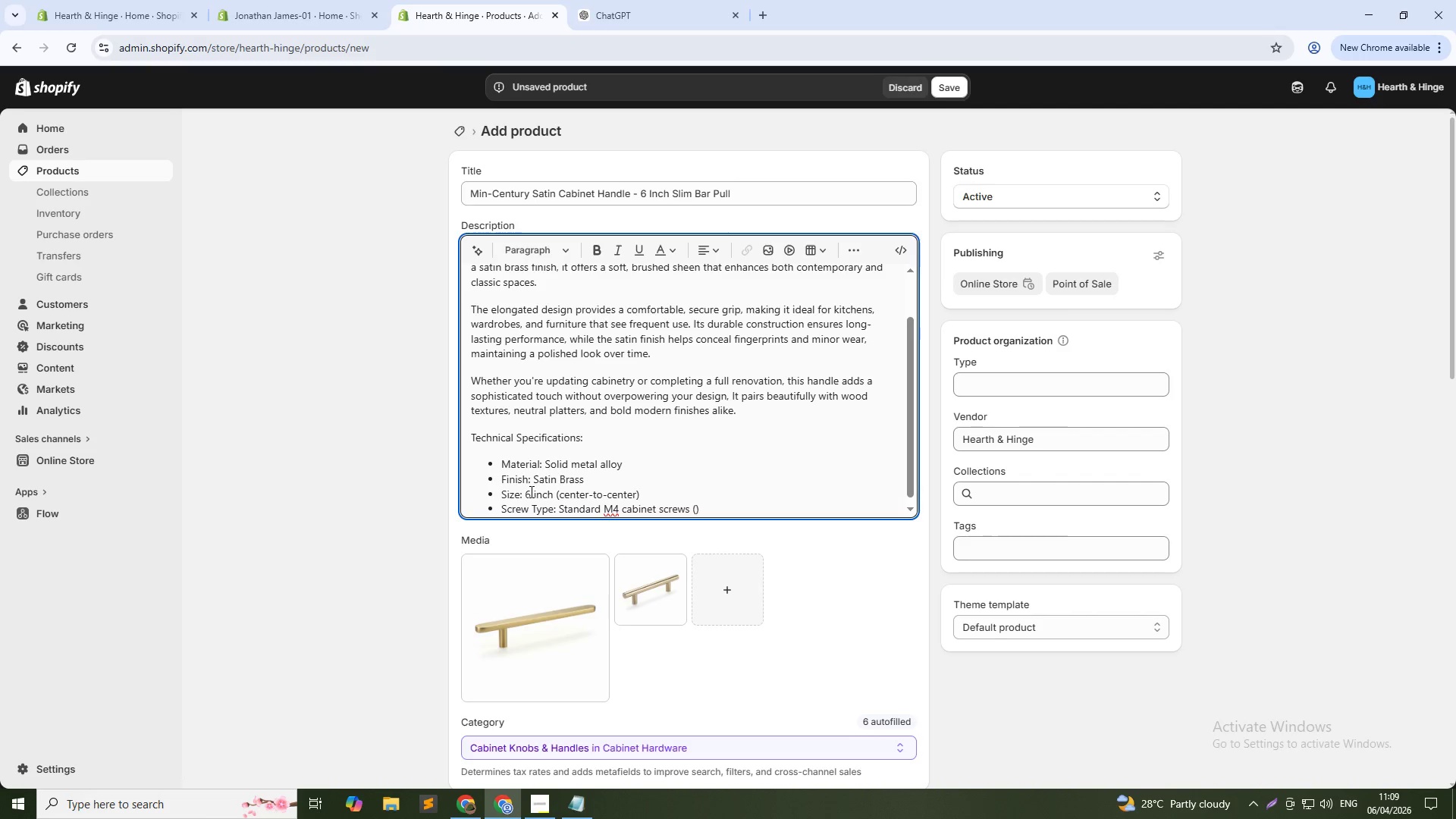 
 